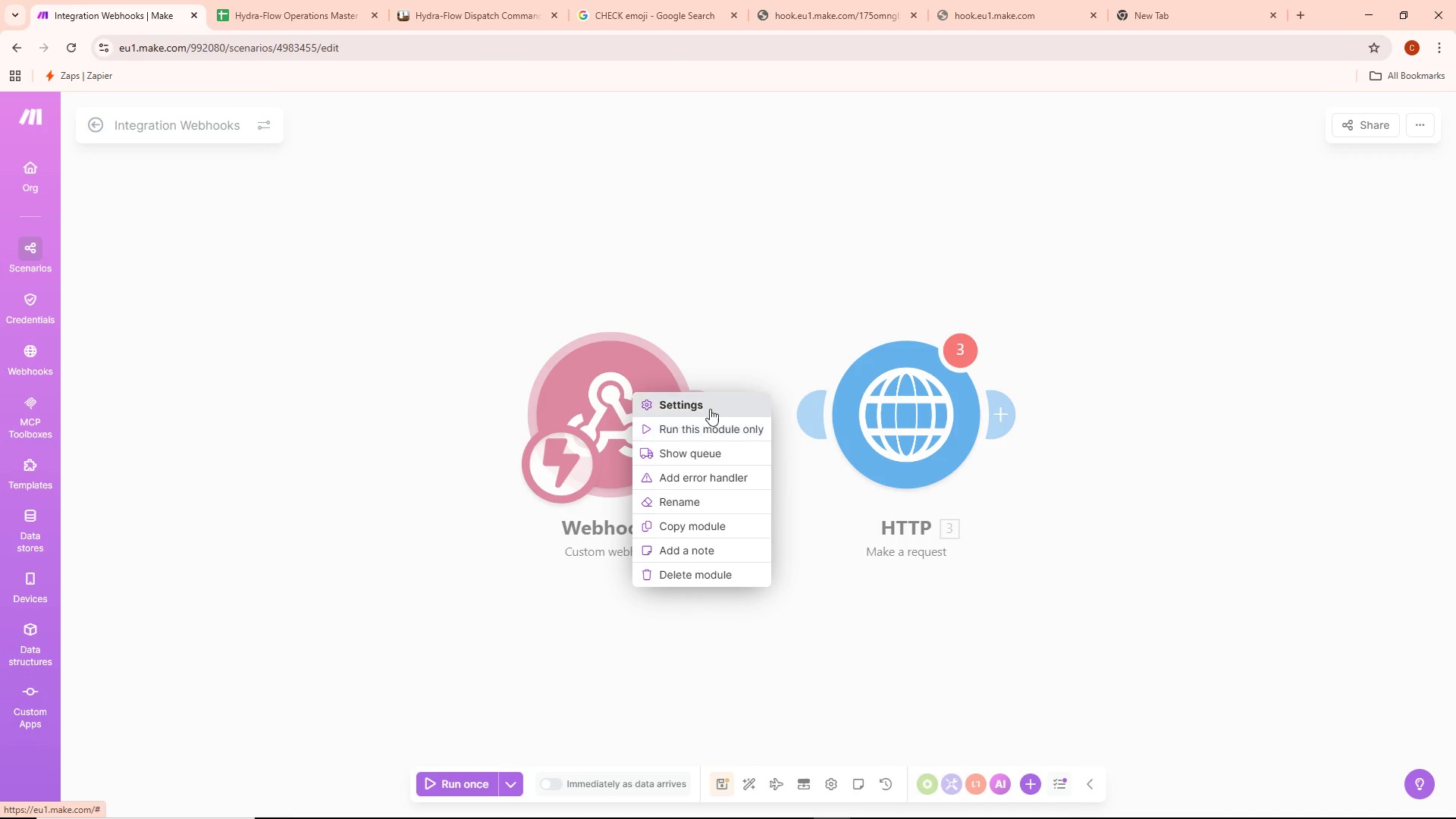 
left_click([711, 420])
 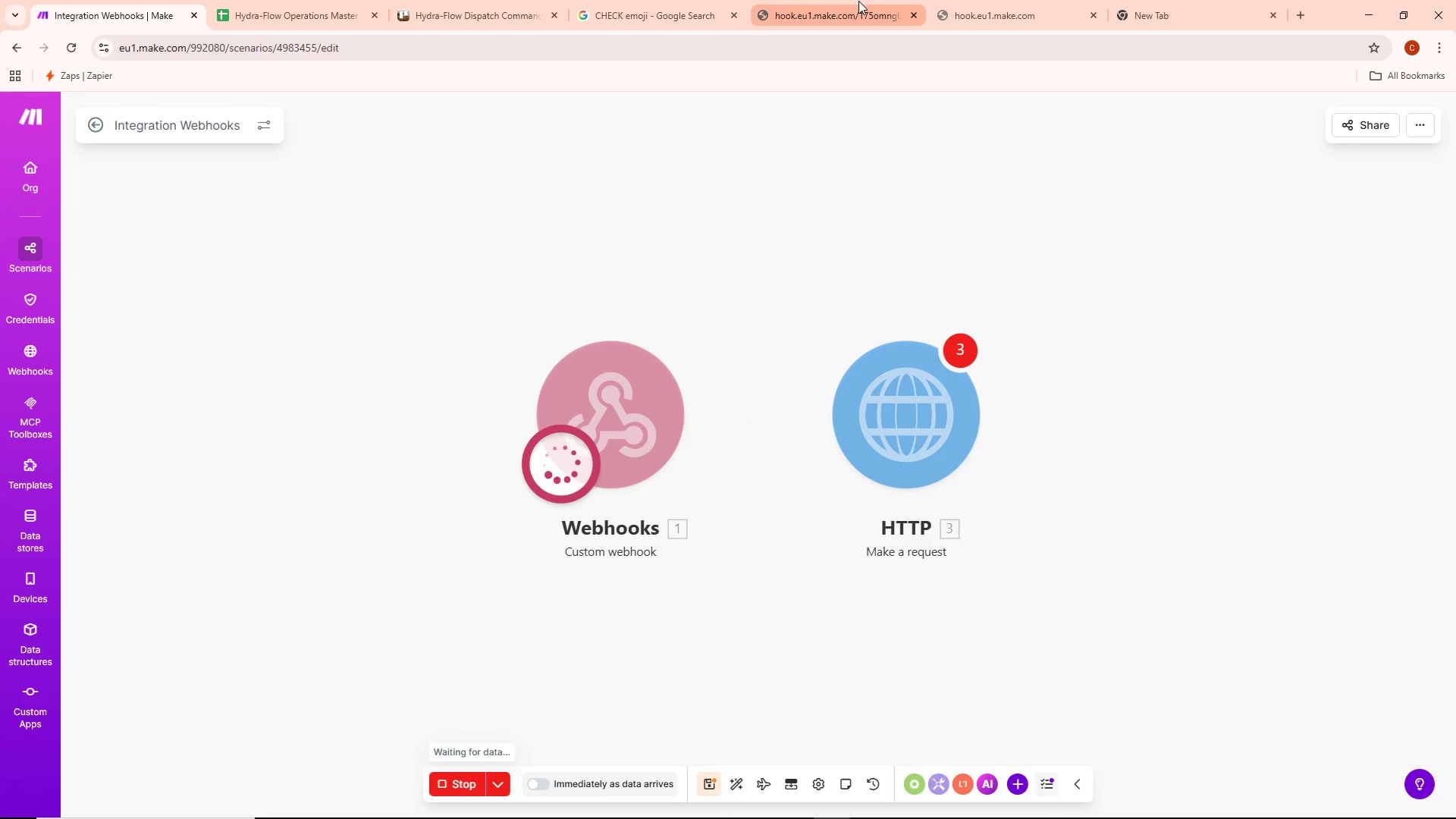 
left_click([810, 0])
 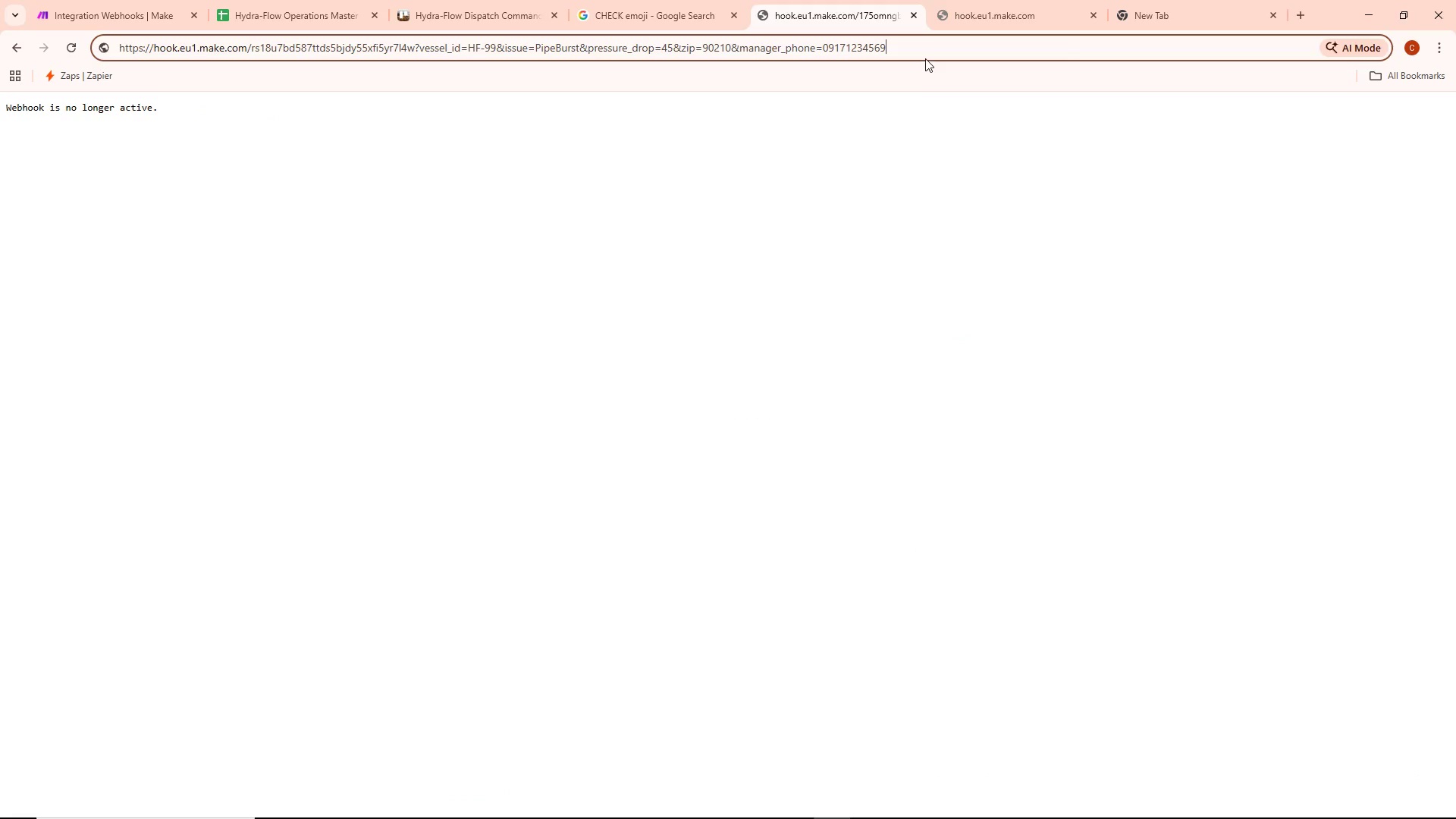 
left_click([924, 54])
 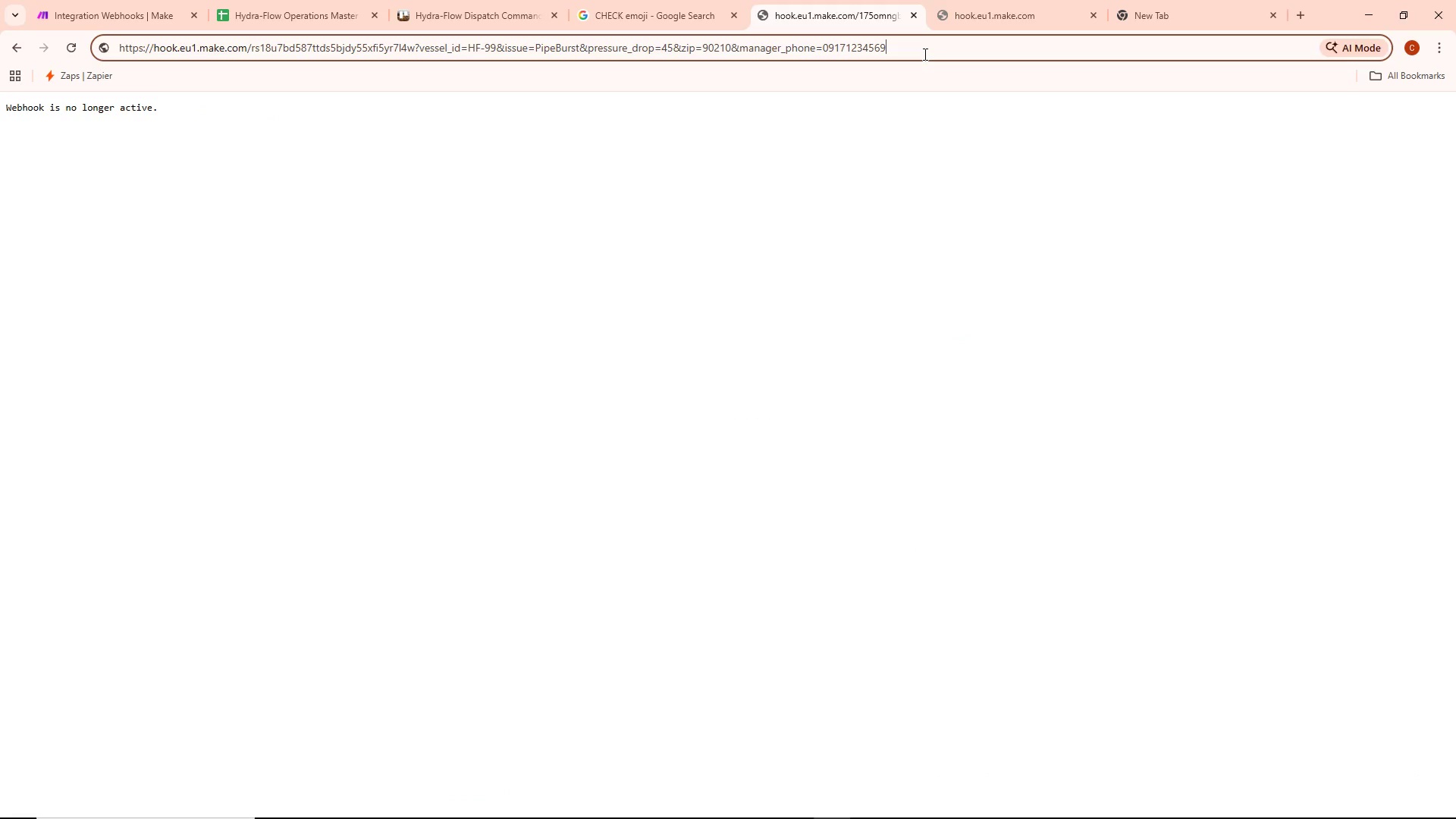 
left_click([924, 54])
 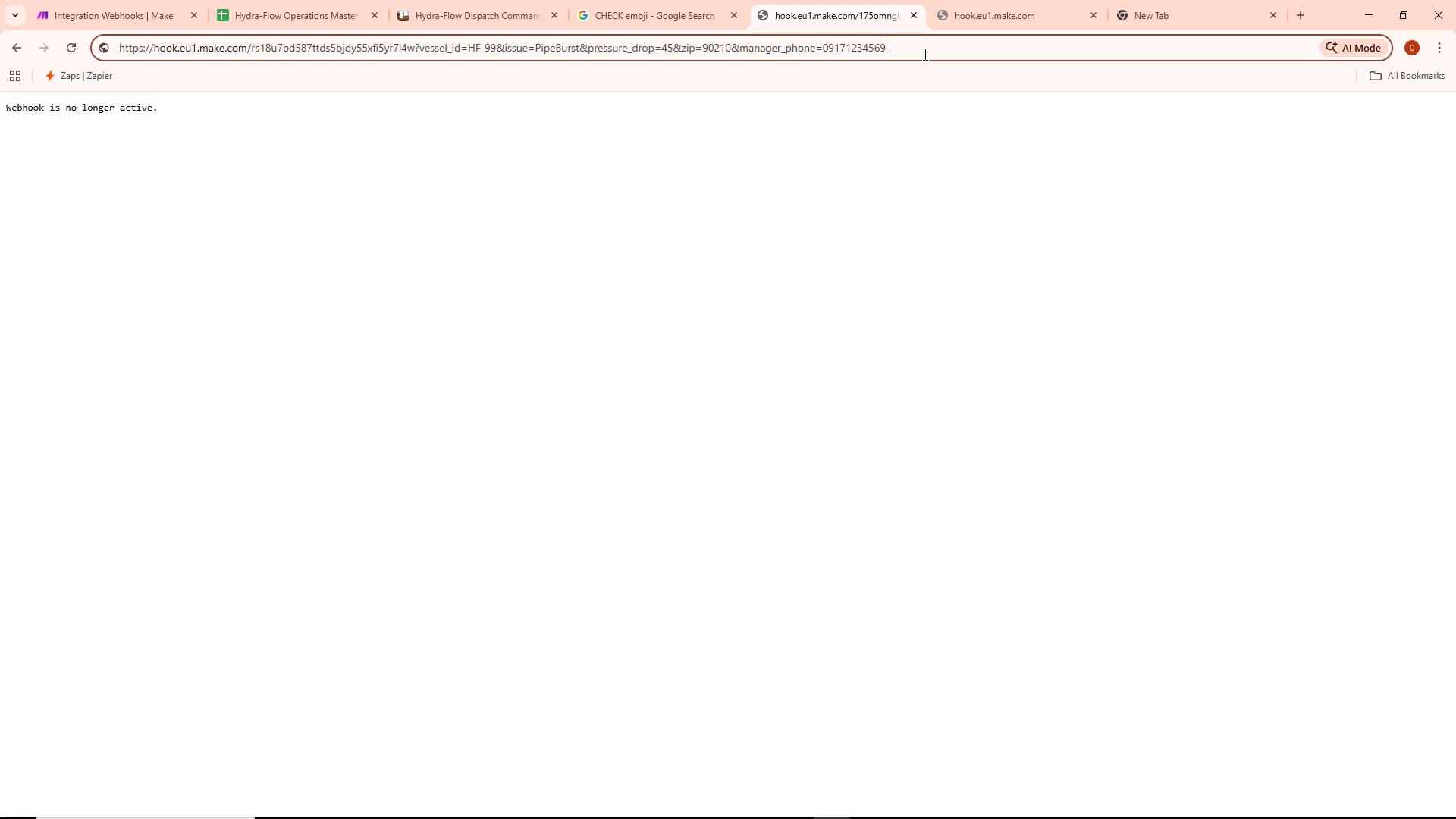 
key(Enter)
 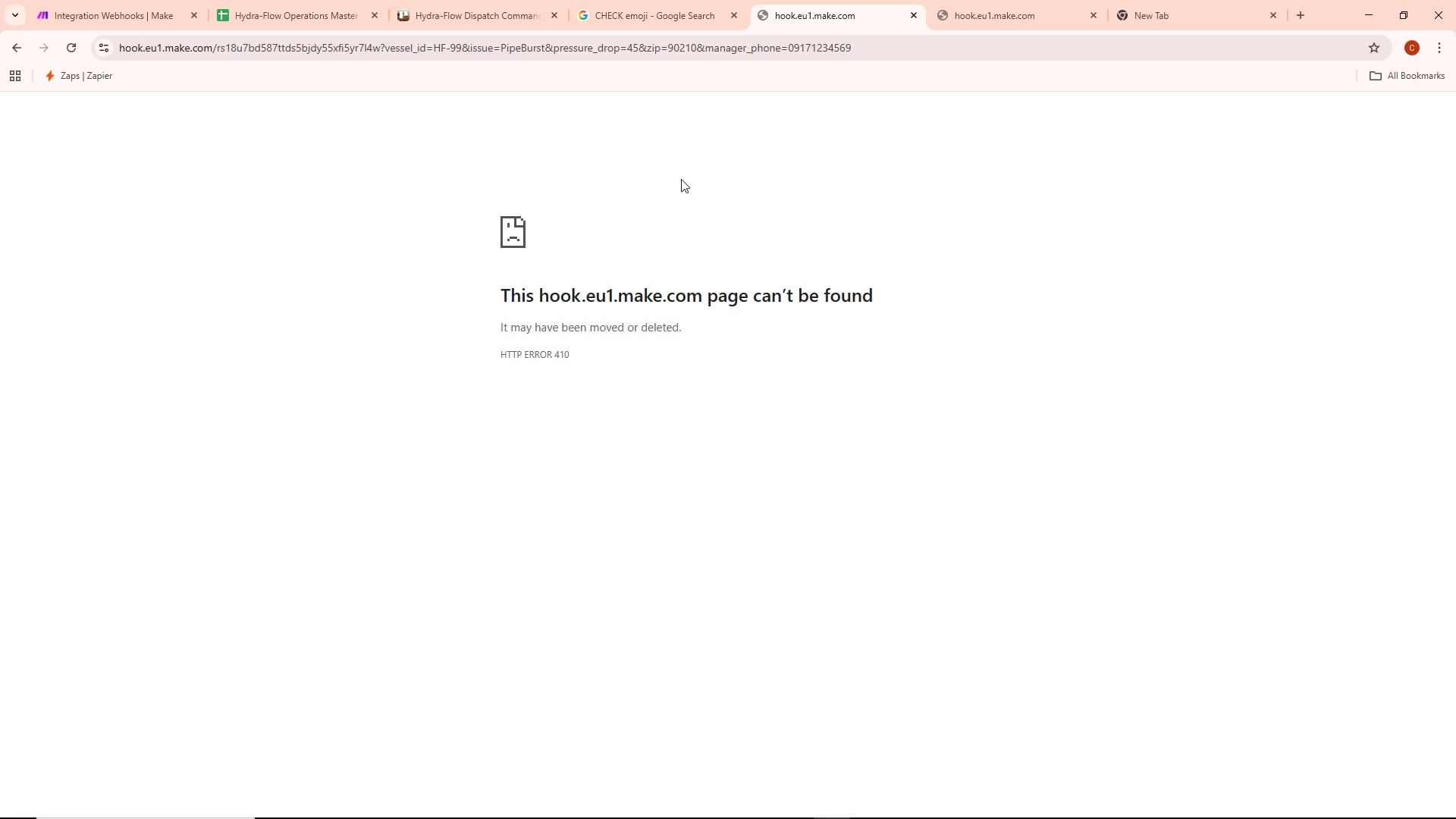 
wait(11.09)
 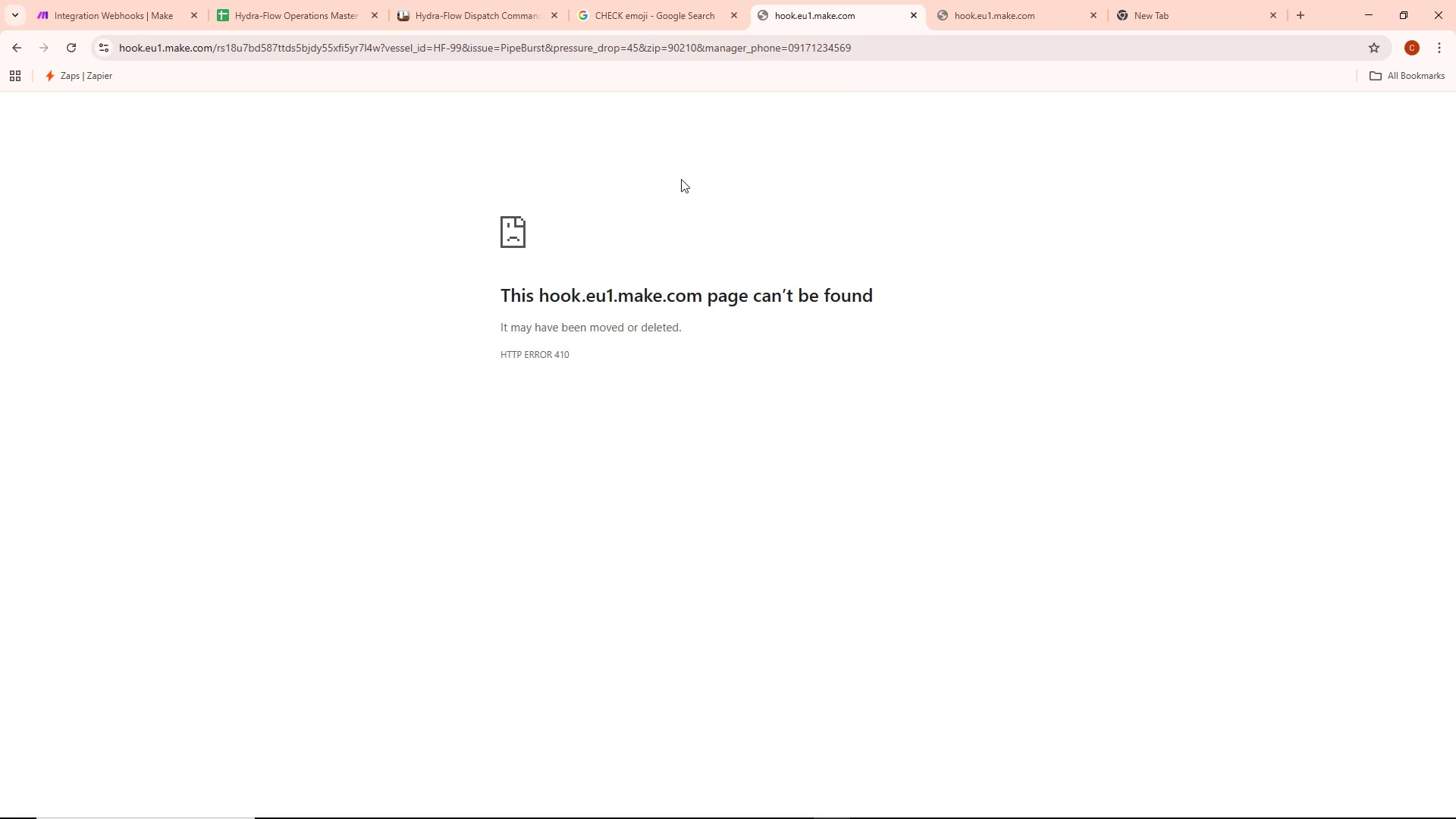 
left_click([853, 2])
 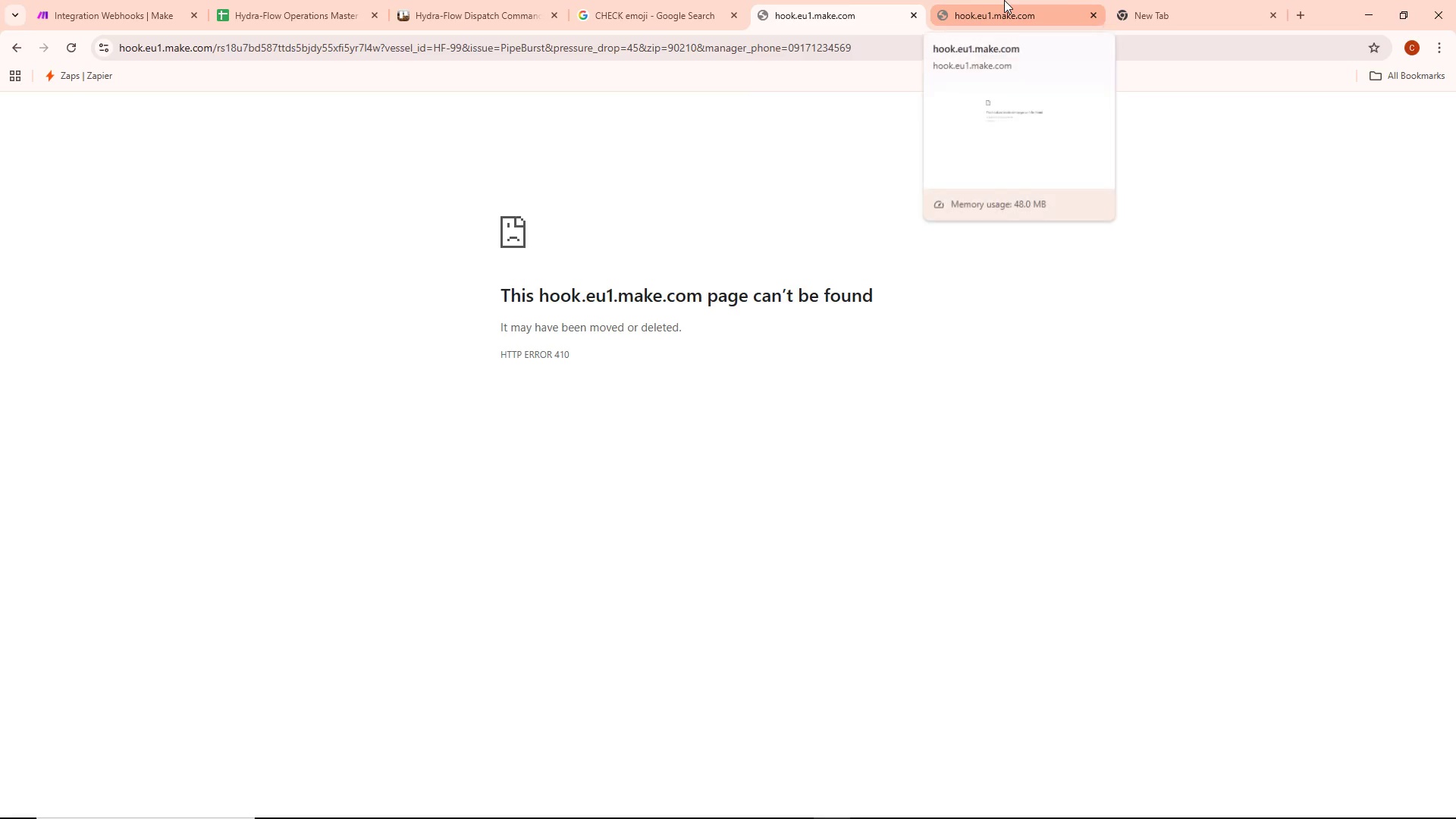 
left_click([1004, 0])
 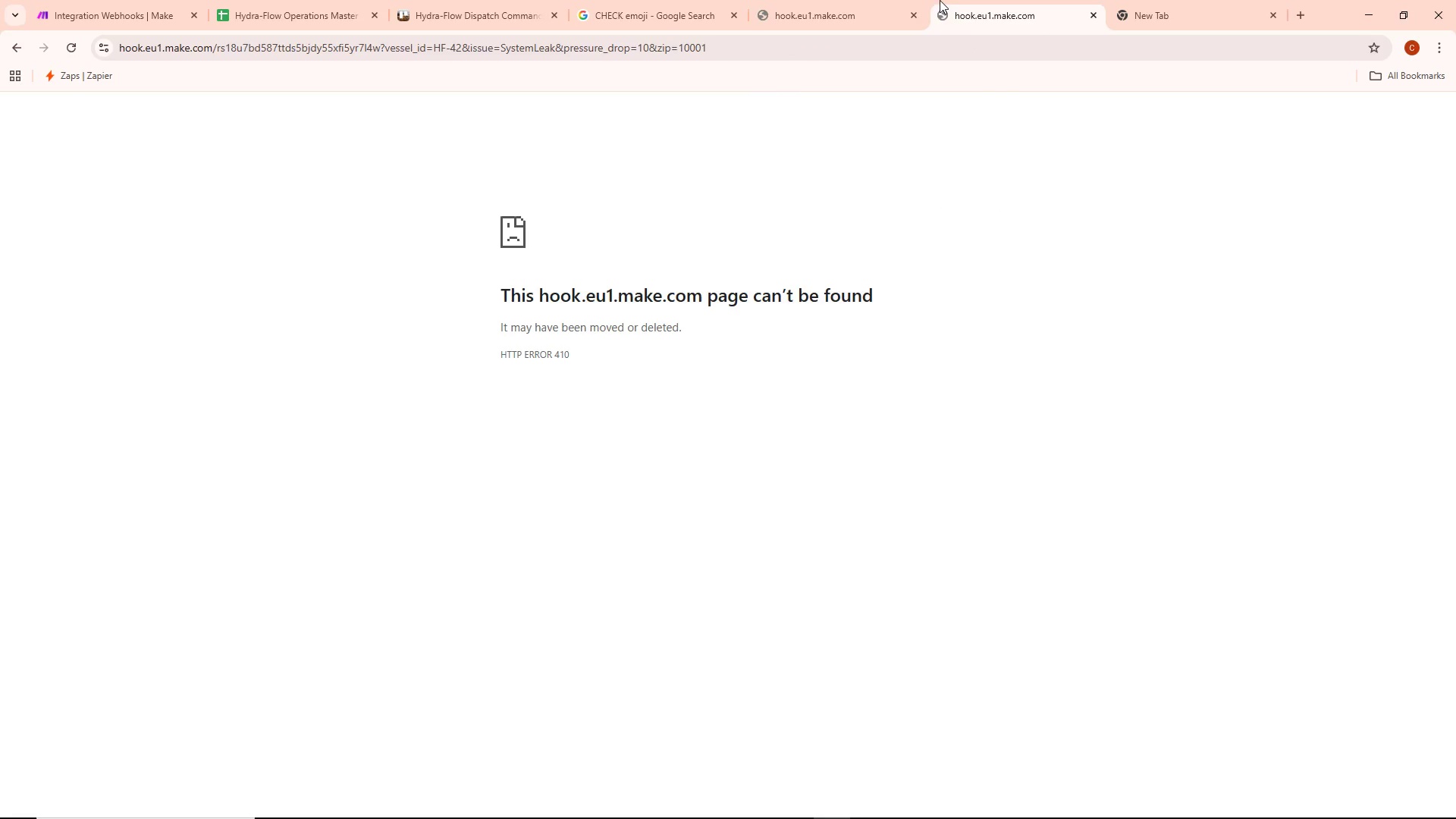 
left_click([880, 0])
 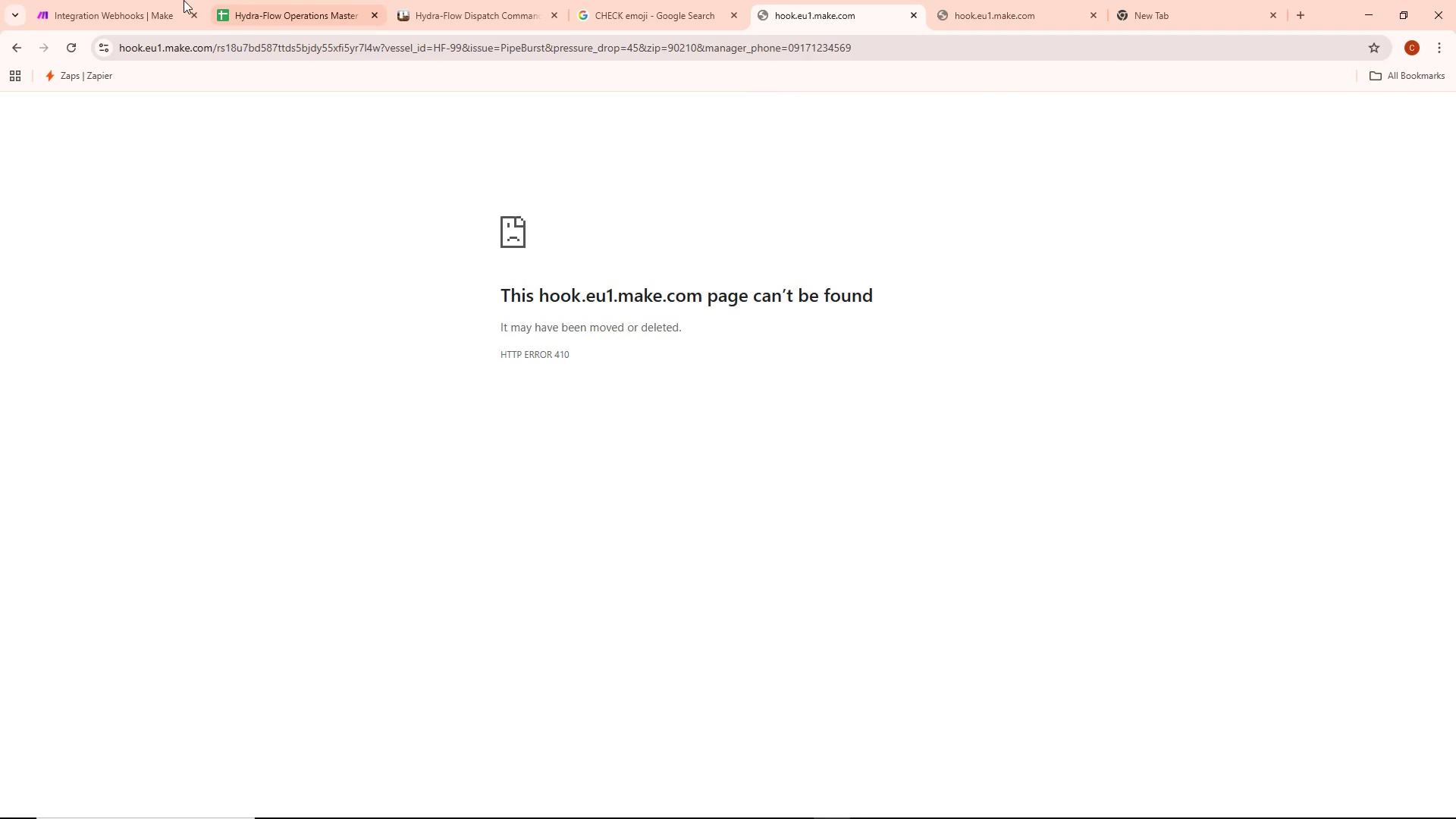 
left_click([130, 0])
 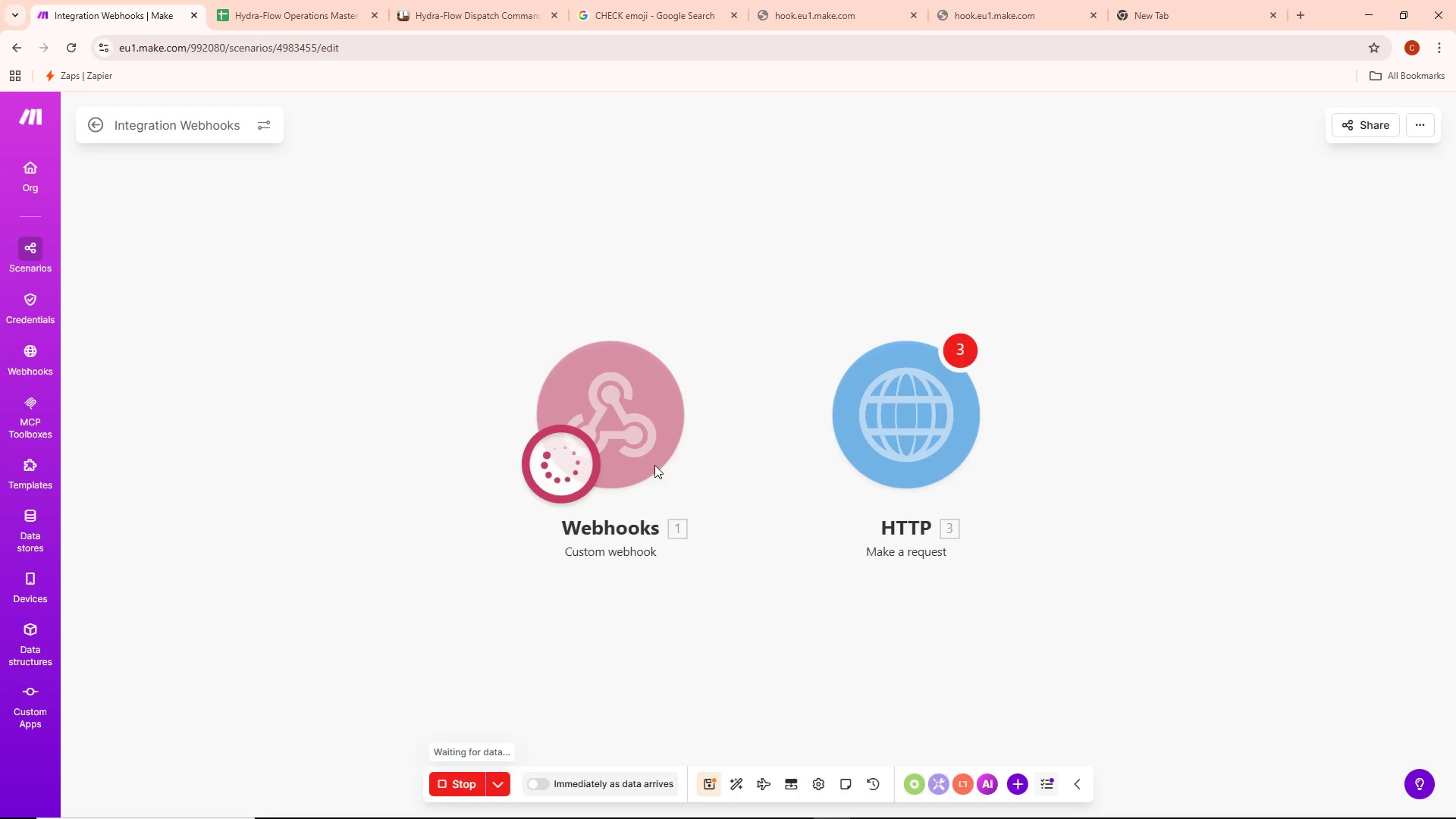 
left_click([843, 4])
 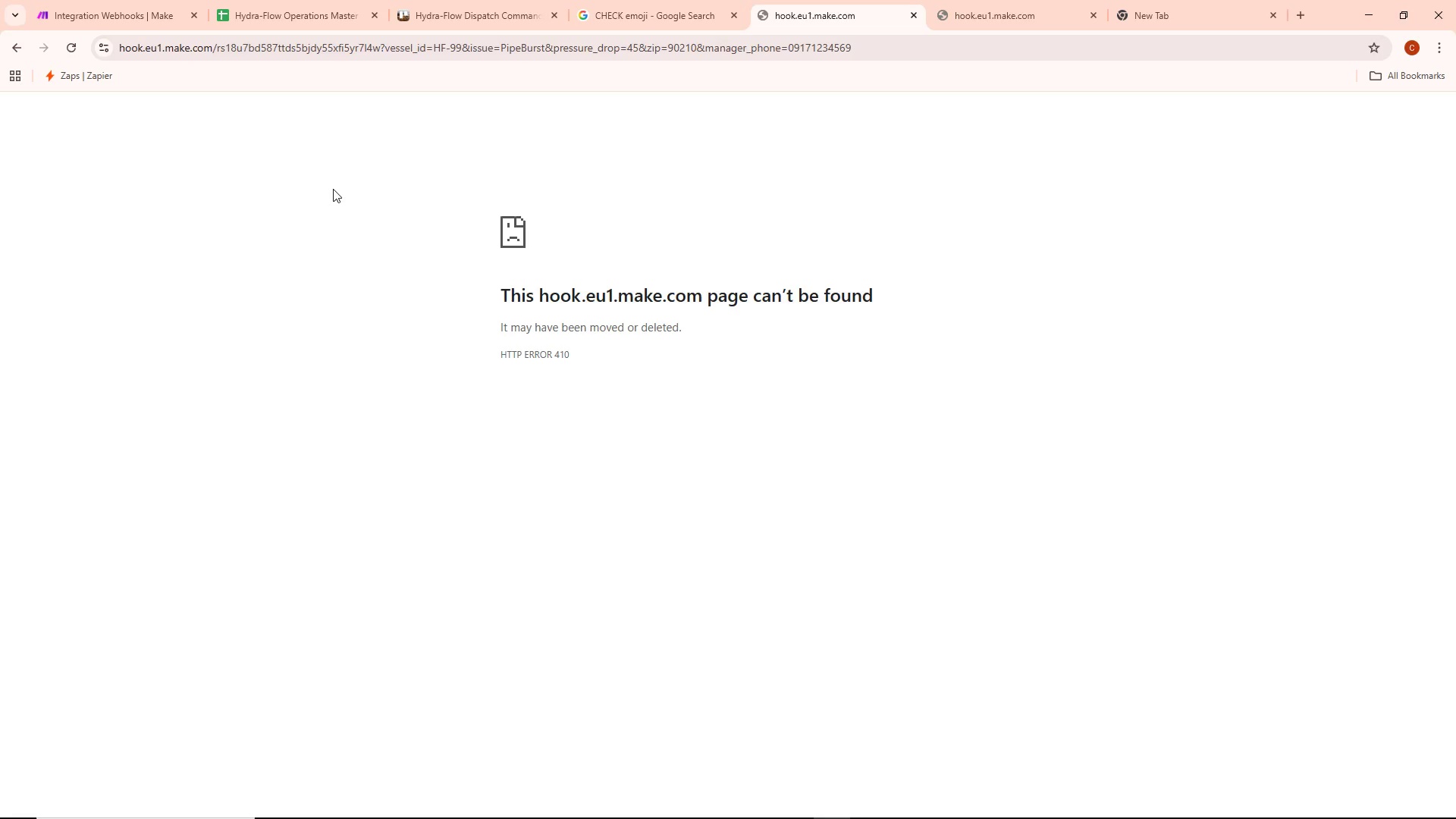 
left_click([67, 50])
 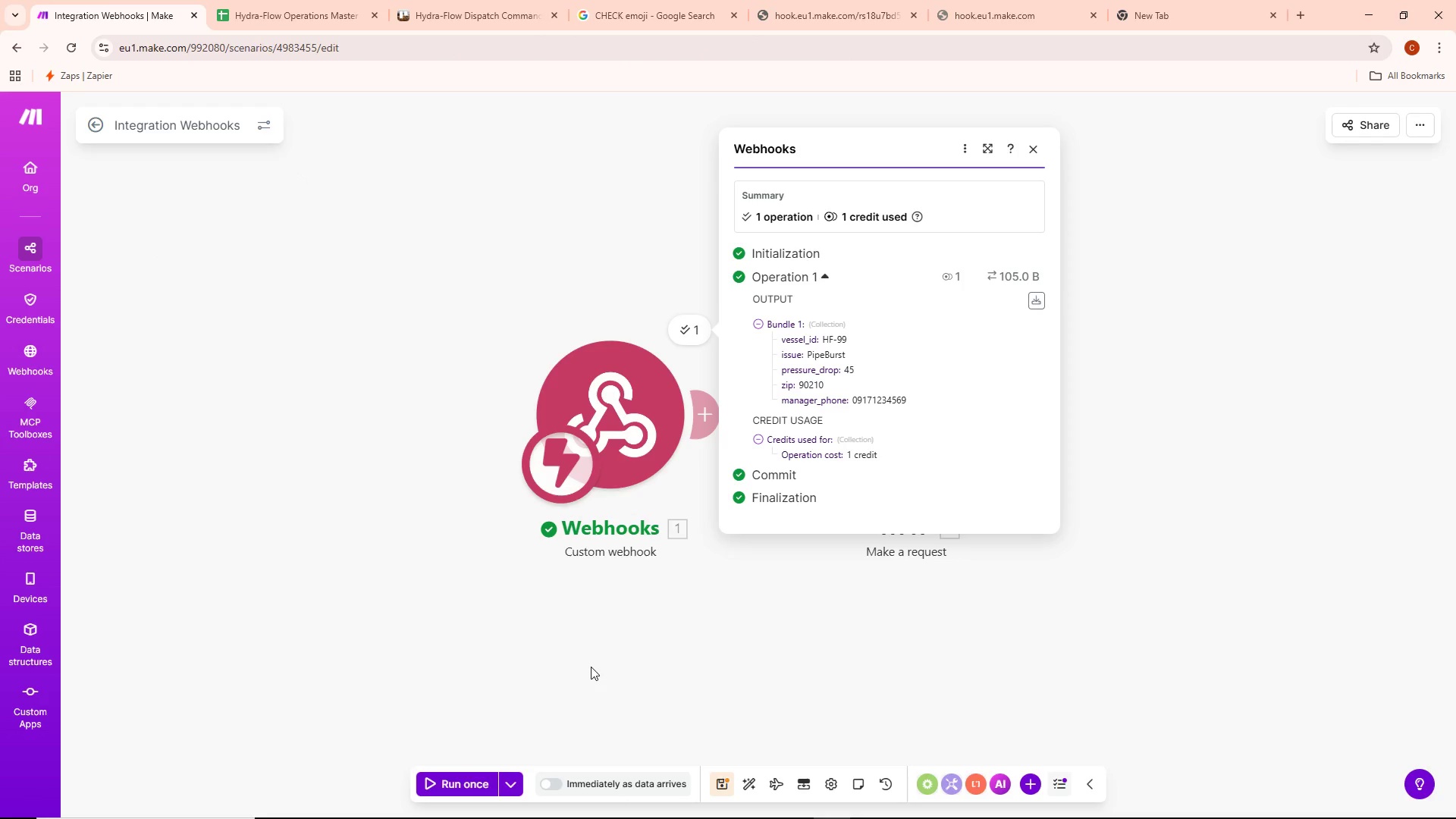 
wait(12.11)
 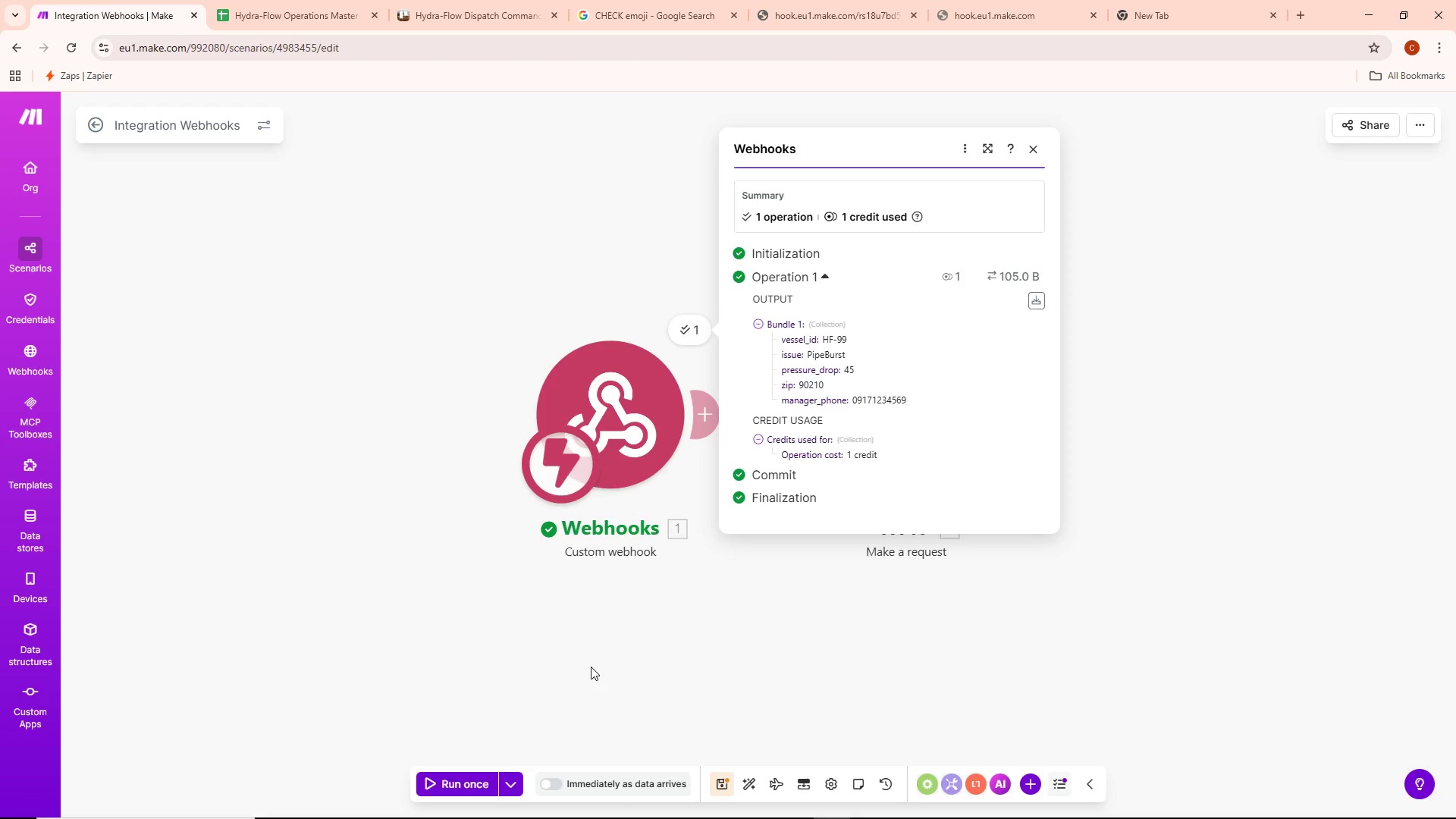 
left_click([840, 613])
 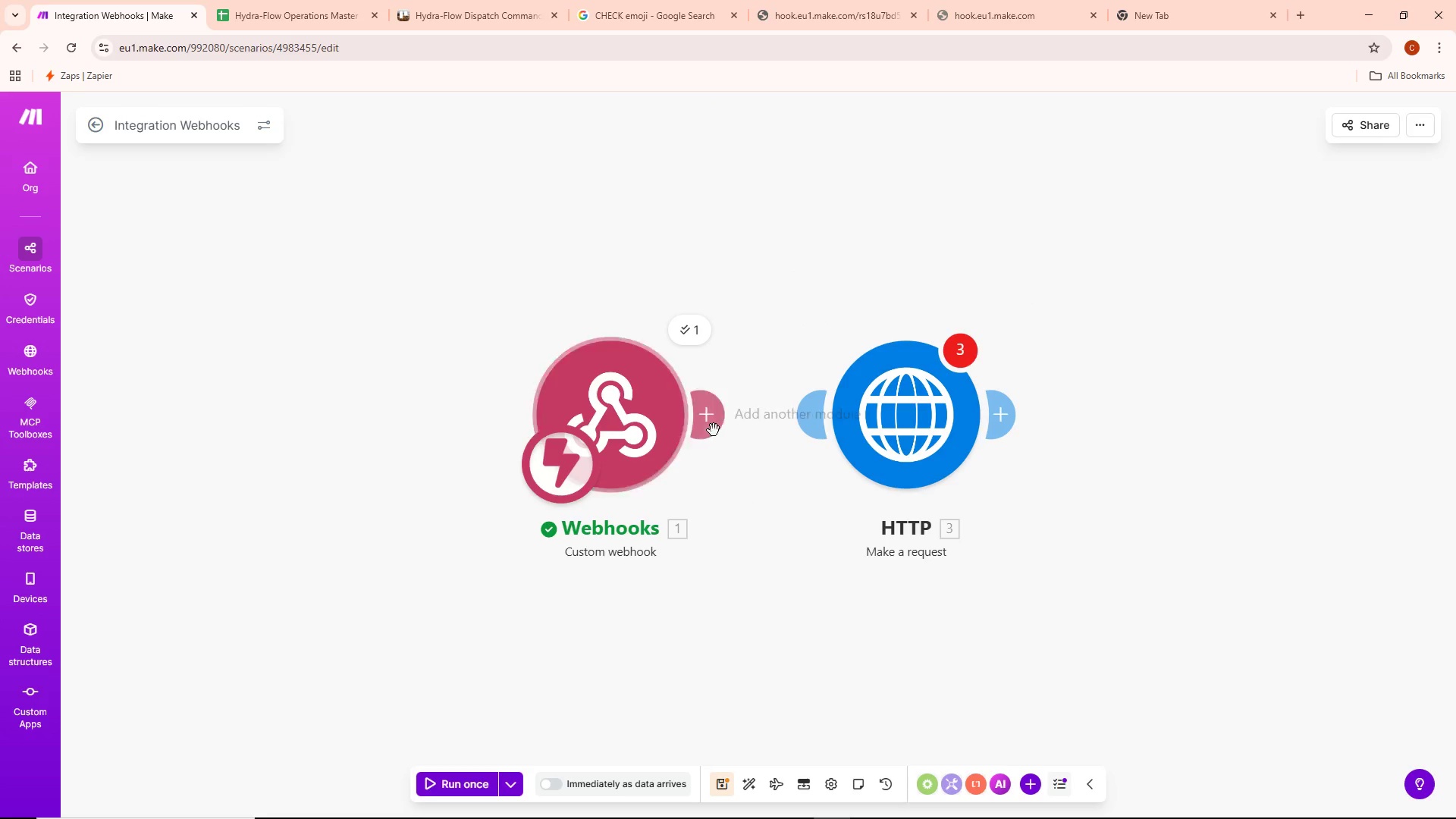 
left_click_drag(start_coordinate=[711, 416], to_coordinate=[800, 413])
 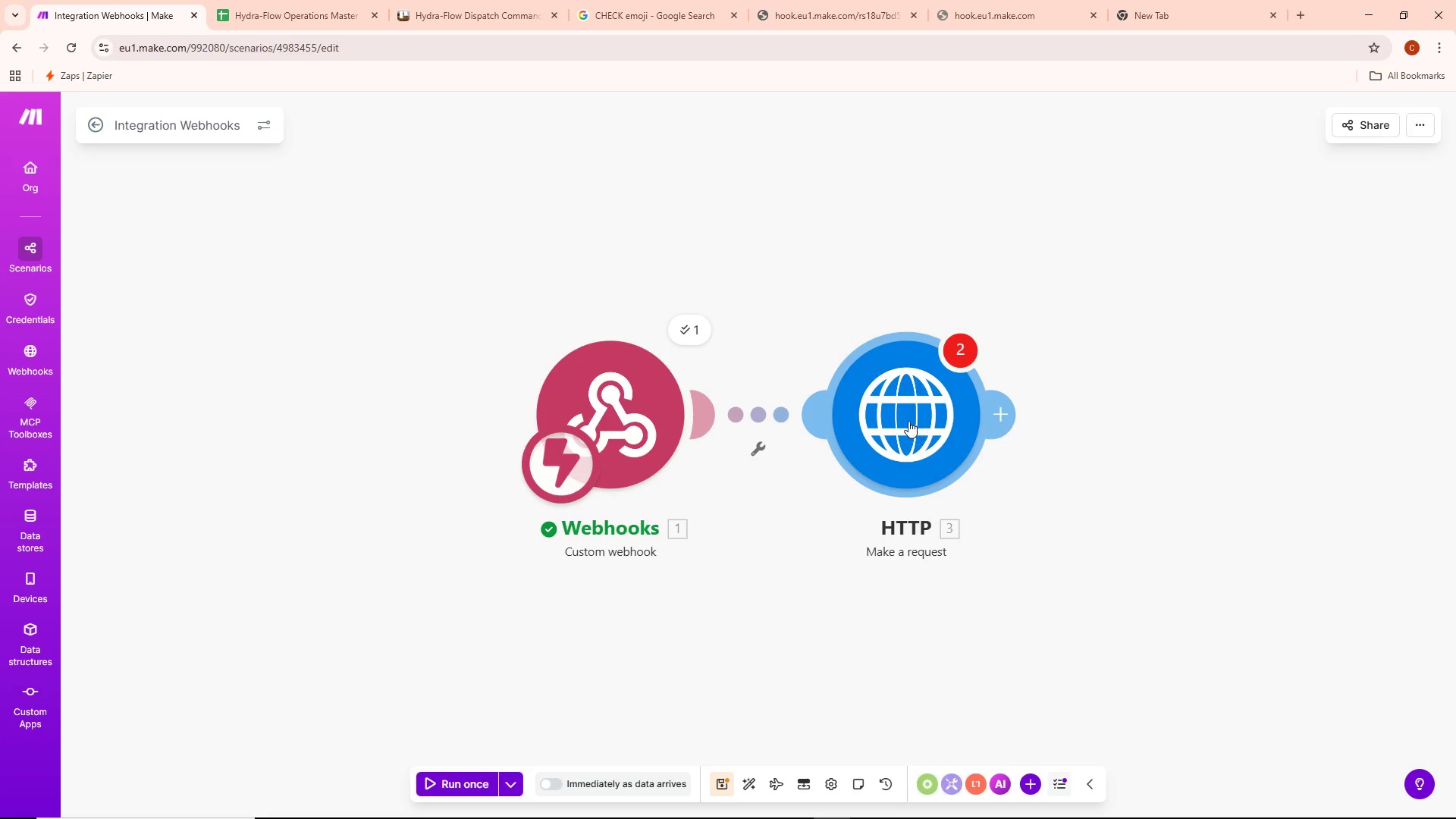 
double_click([908, 419])
 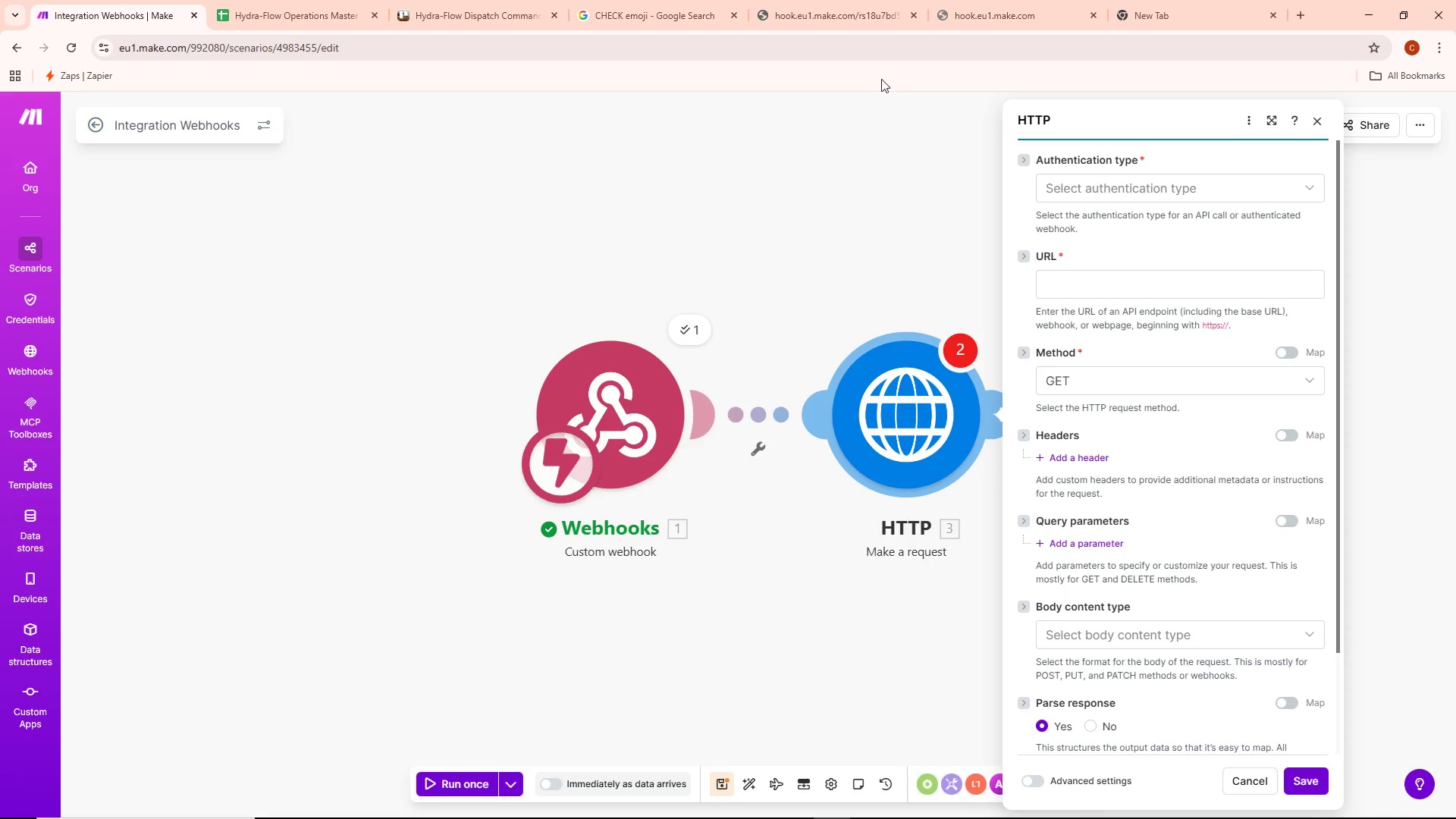 
left_click([855, 12])
 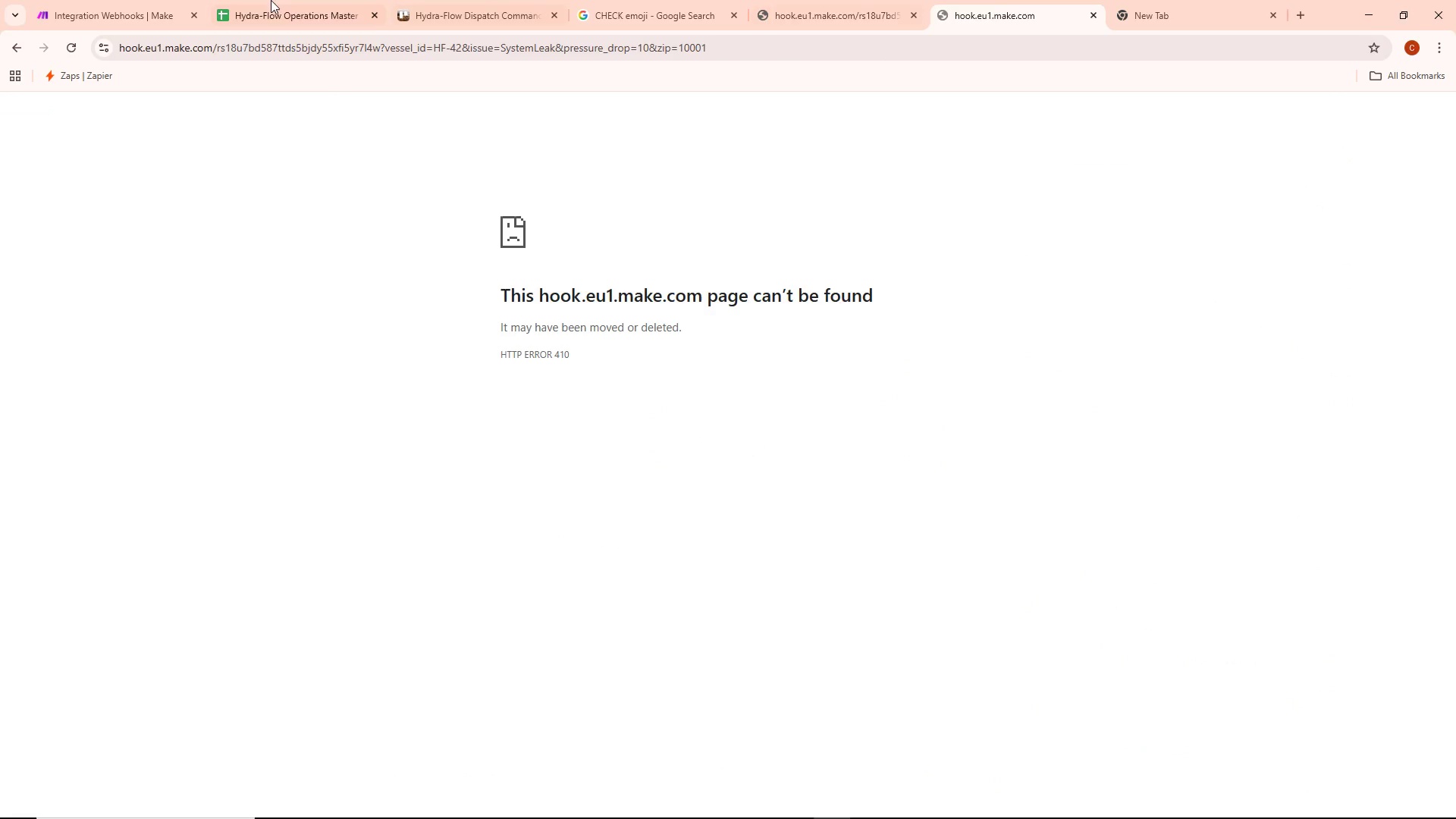 
left_click([119, 15])
 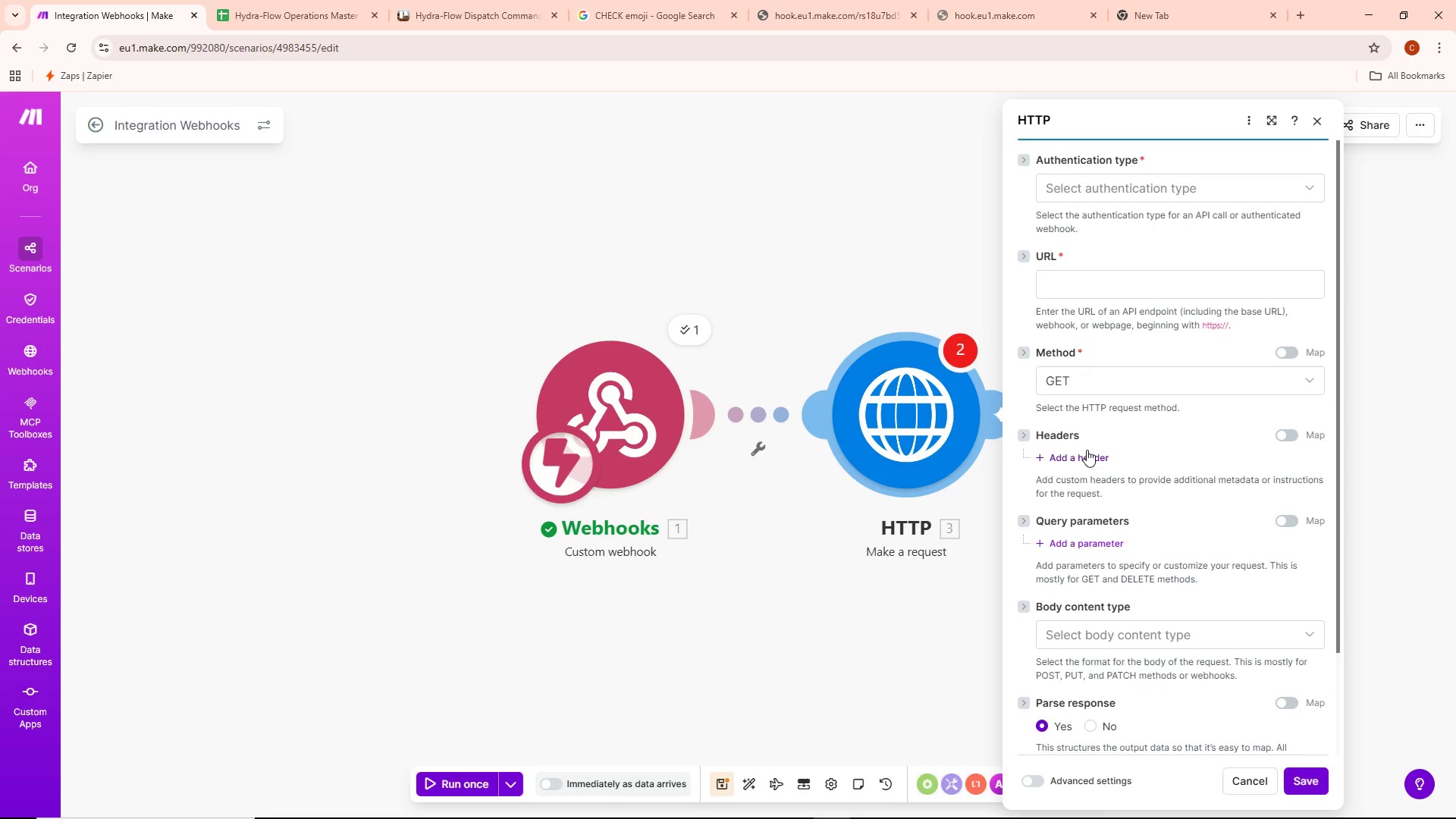 
left_click([1130, 279])
 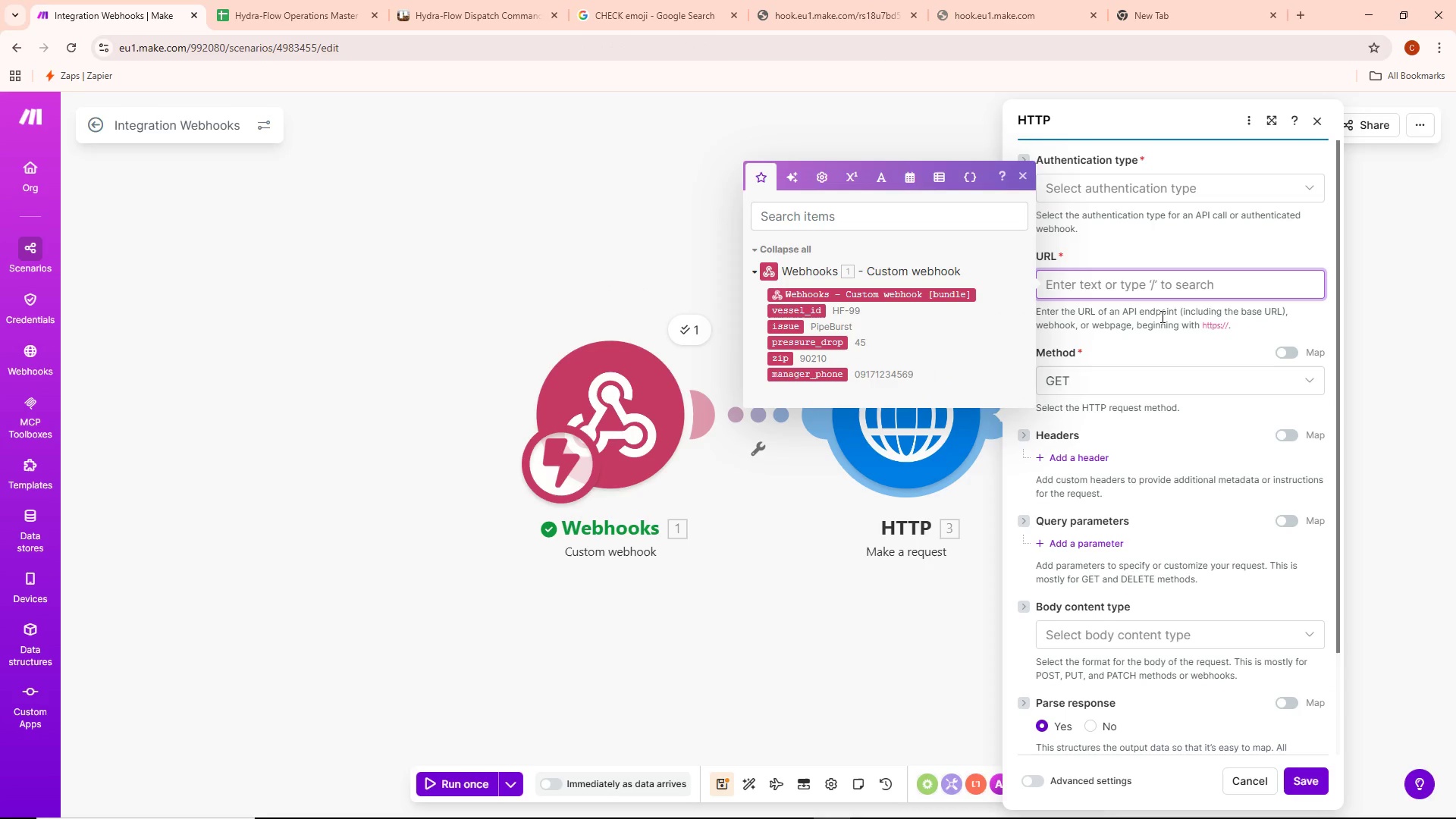 
type(httpd)
key(Backspace)
type(s://api/)
key(Backspace)
type(.openwather)
key(Backspace)
key(Backspace)
key(Backspace)
key(Backspace)
key(Backspace)
type(eather)
 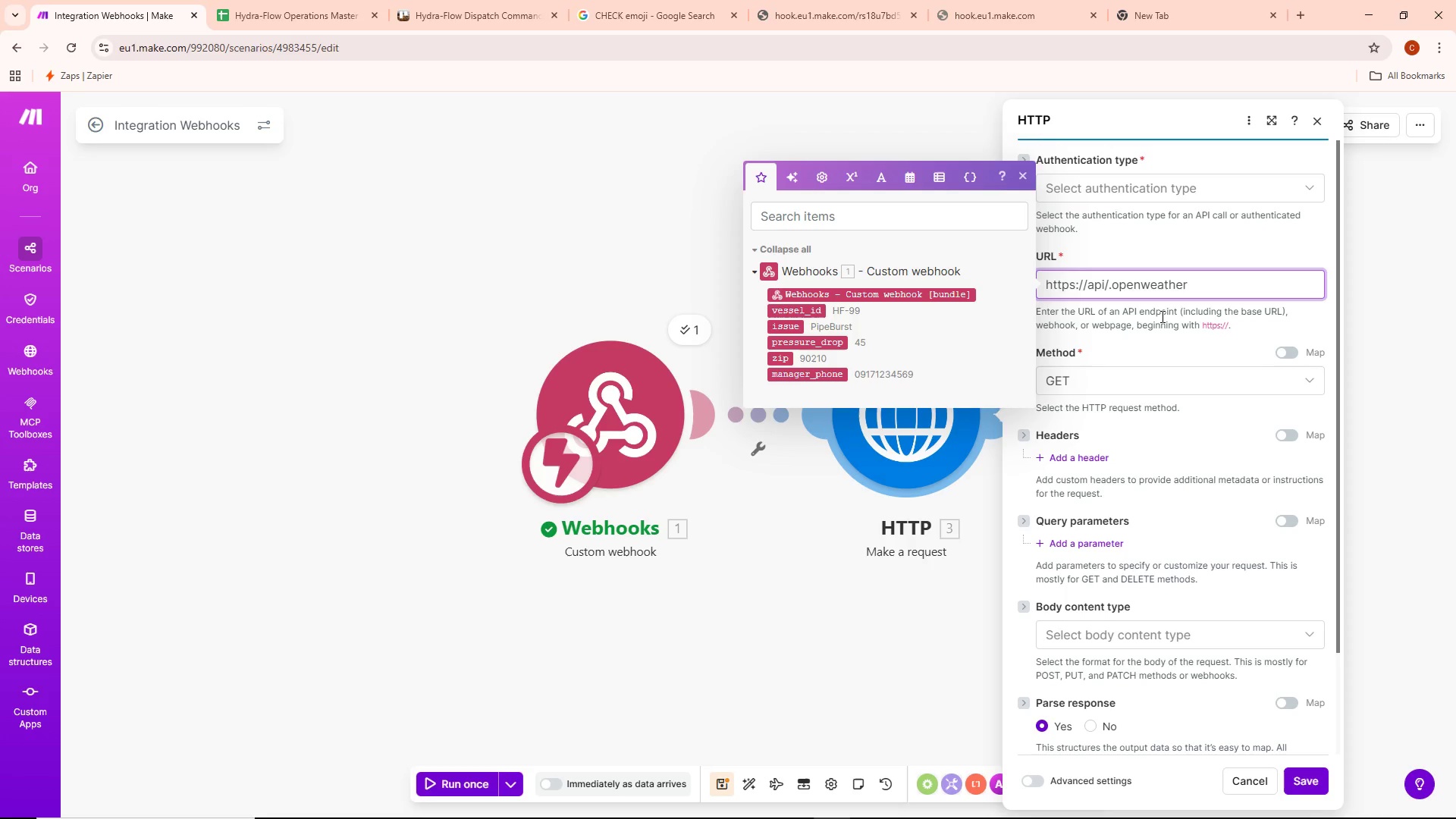 
type(map.org)
 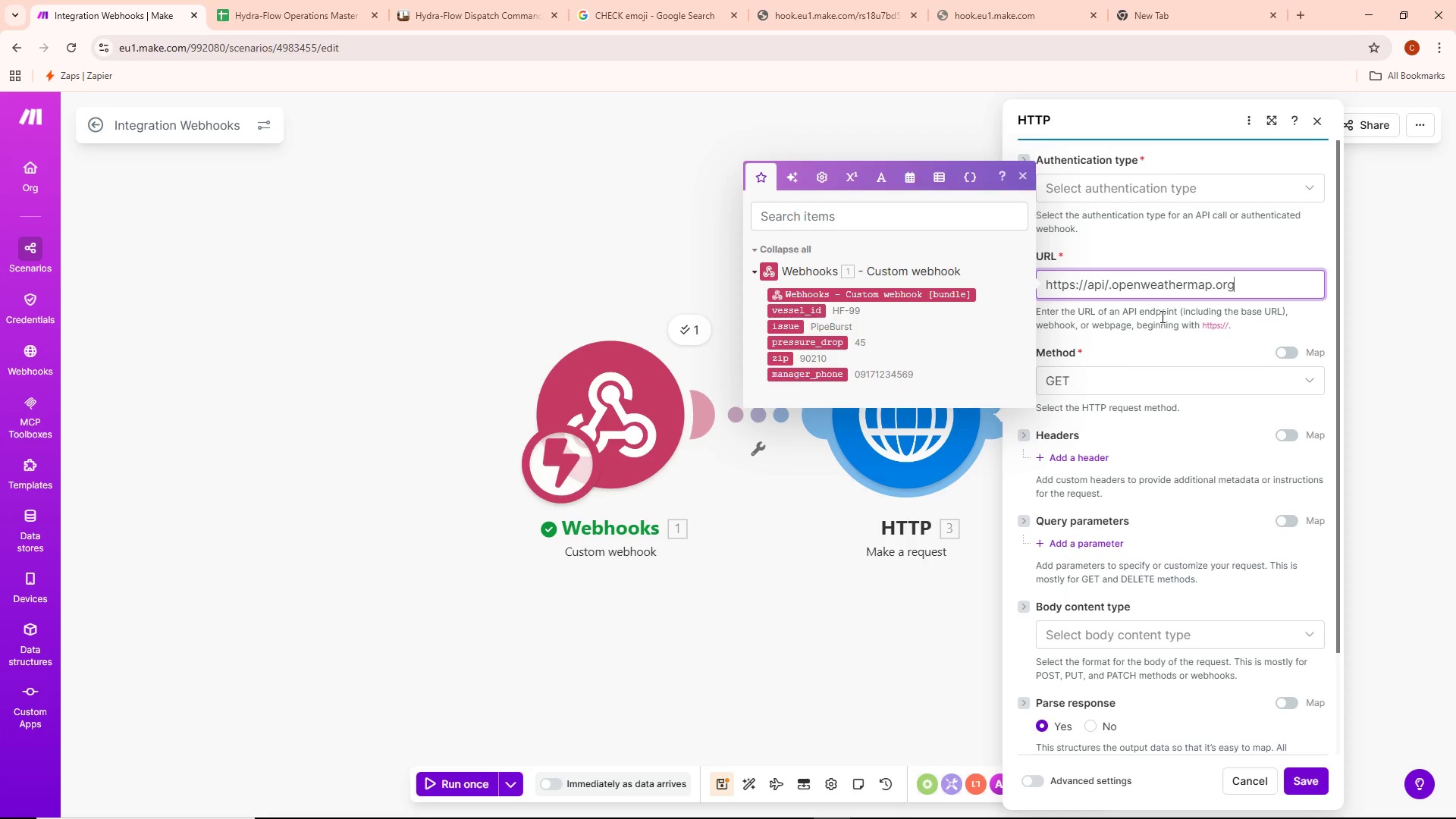 
type(/sa)
key(Backspace)
key(Backspace)
type(datra)
key(Backspace)
key(Backspace)
key(Backspace)
type(a)
key(Backspace)
type(ta/2.5)
 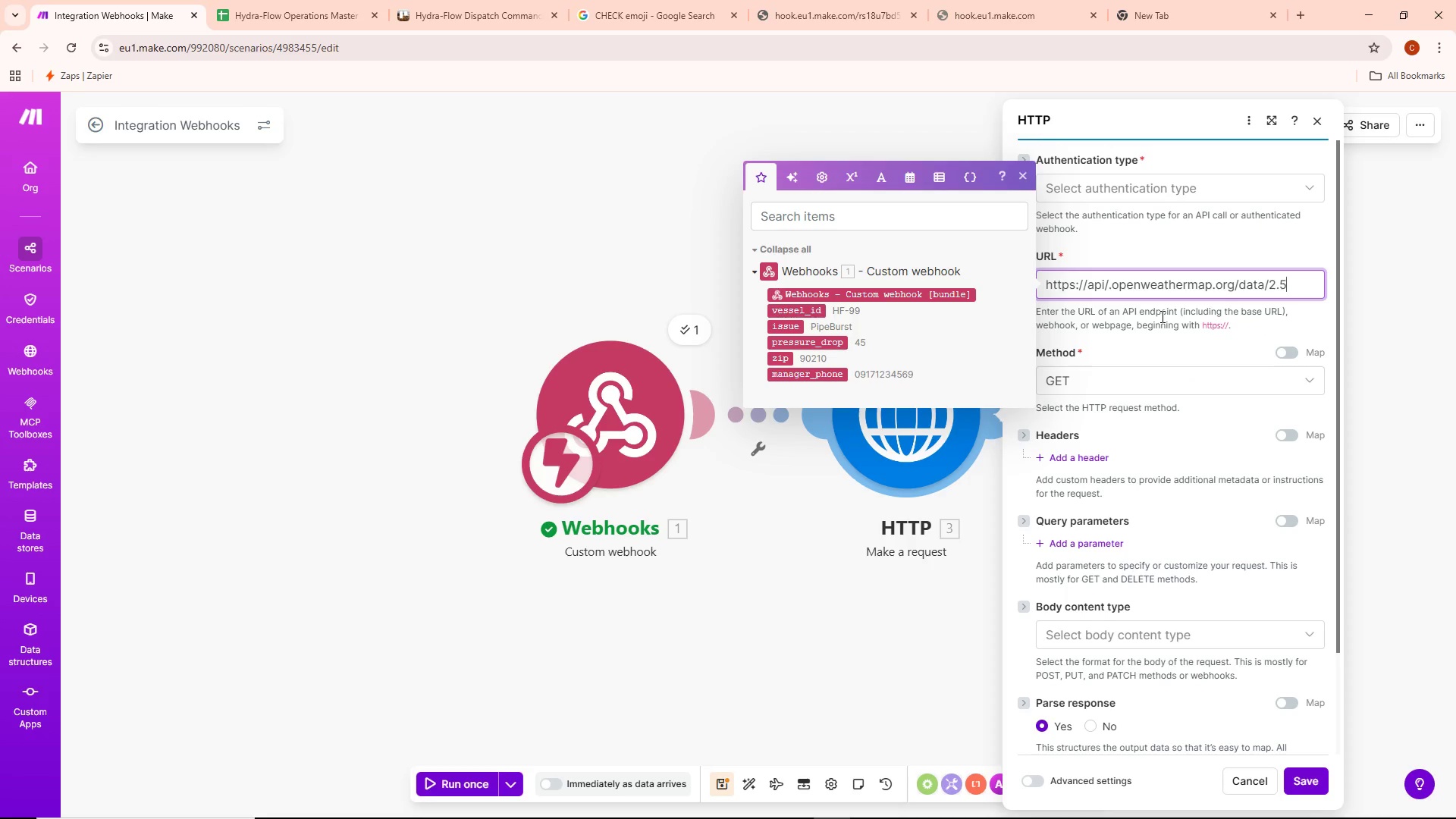 
type(/ae)
key(Backspace)
key(Backspace)
type(eather)
 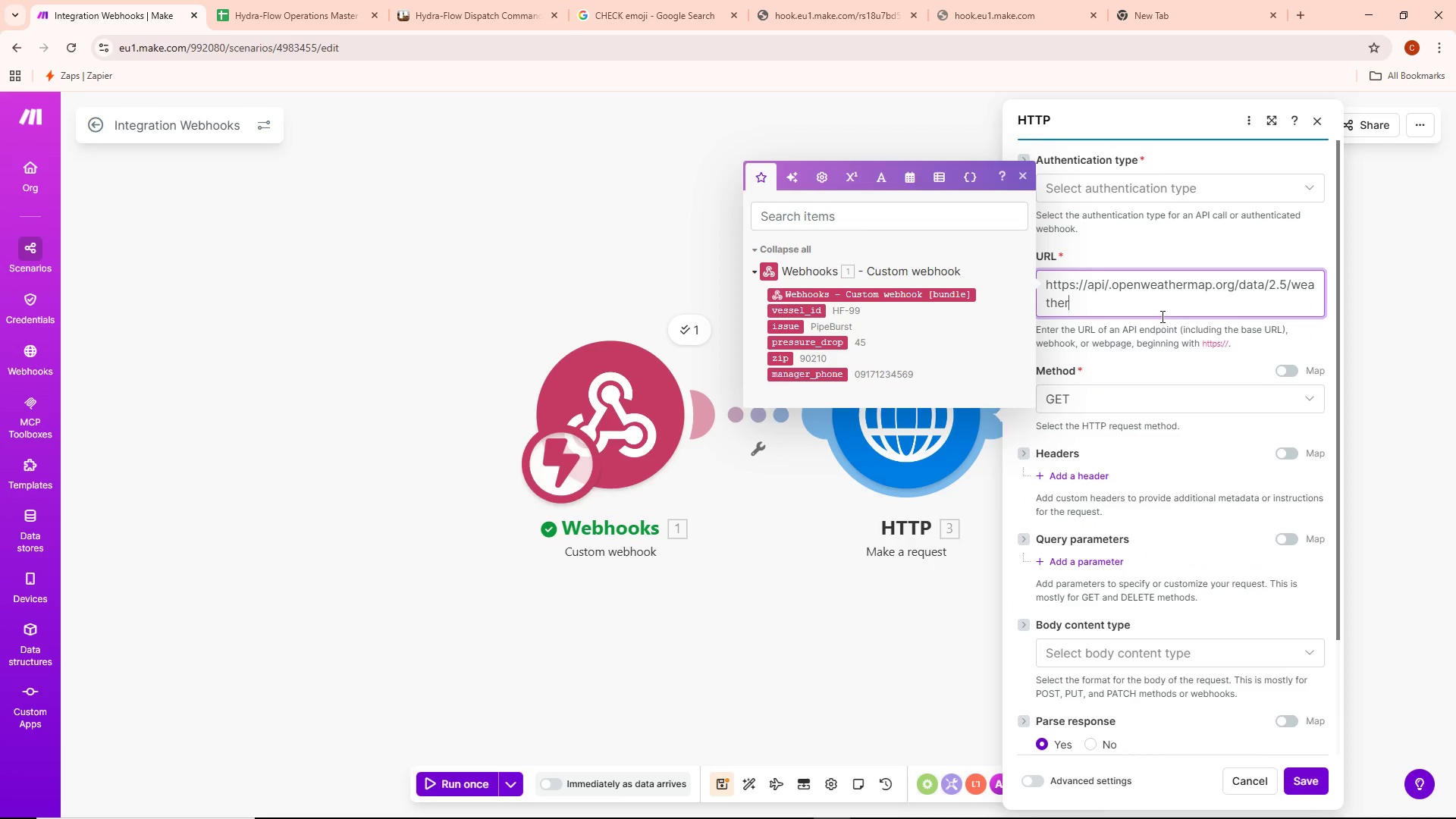 
hold_key(key=W, duration=0.36)
 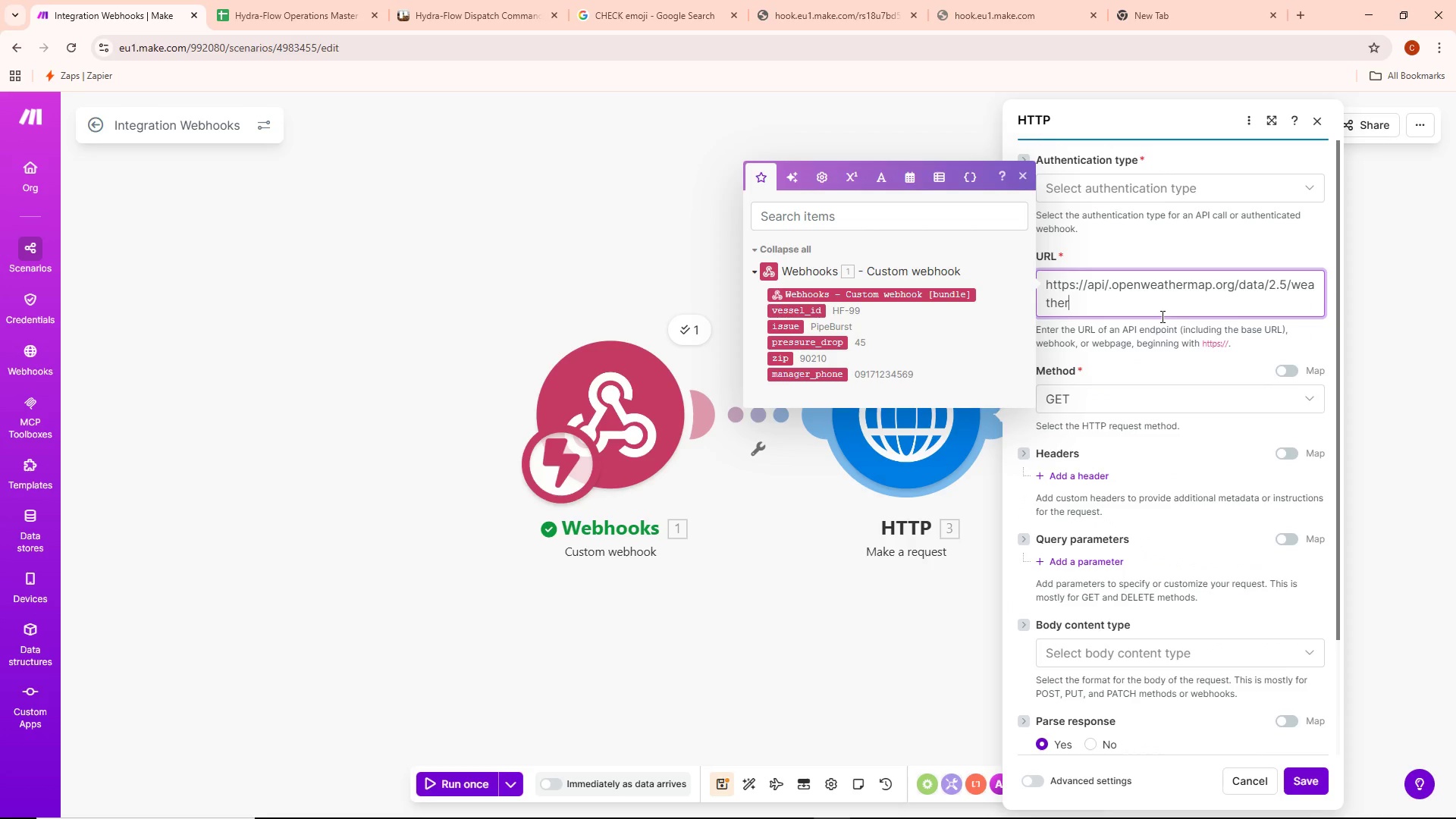 
left_click([1147, 366])
 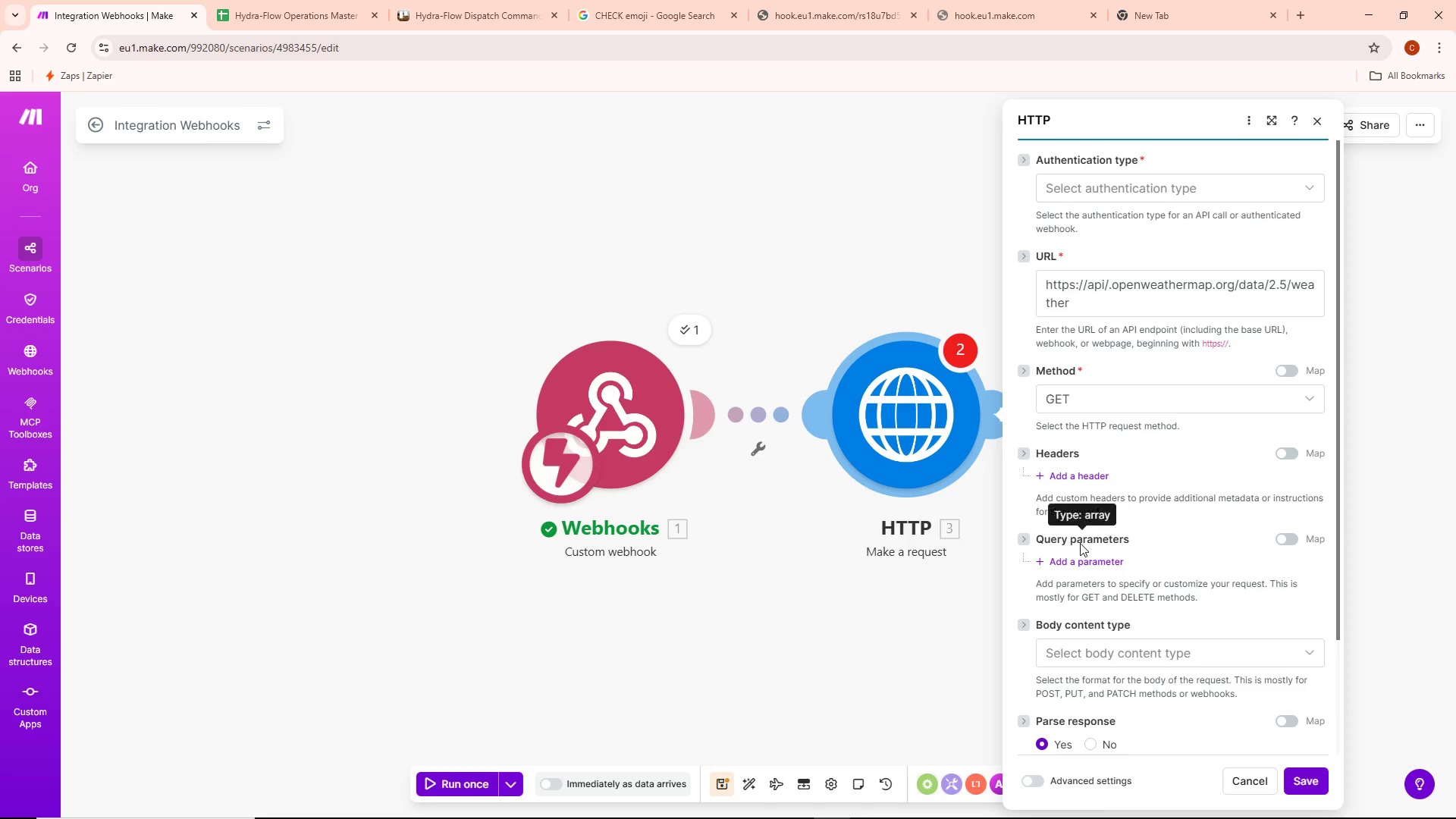 
scroll: coordinate [1111, 491], scroll_direction: down, amount: 2.0
 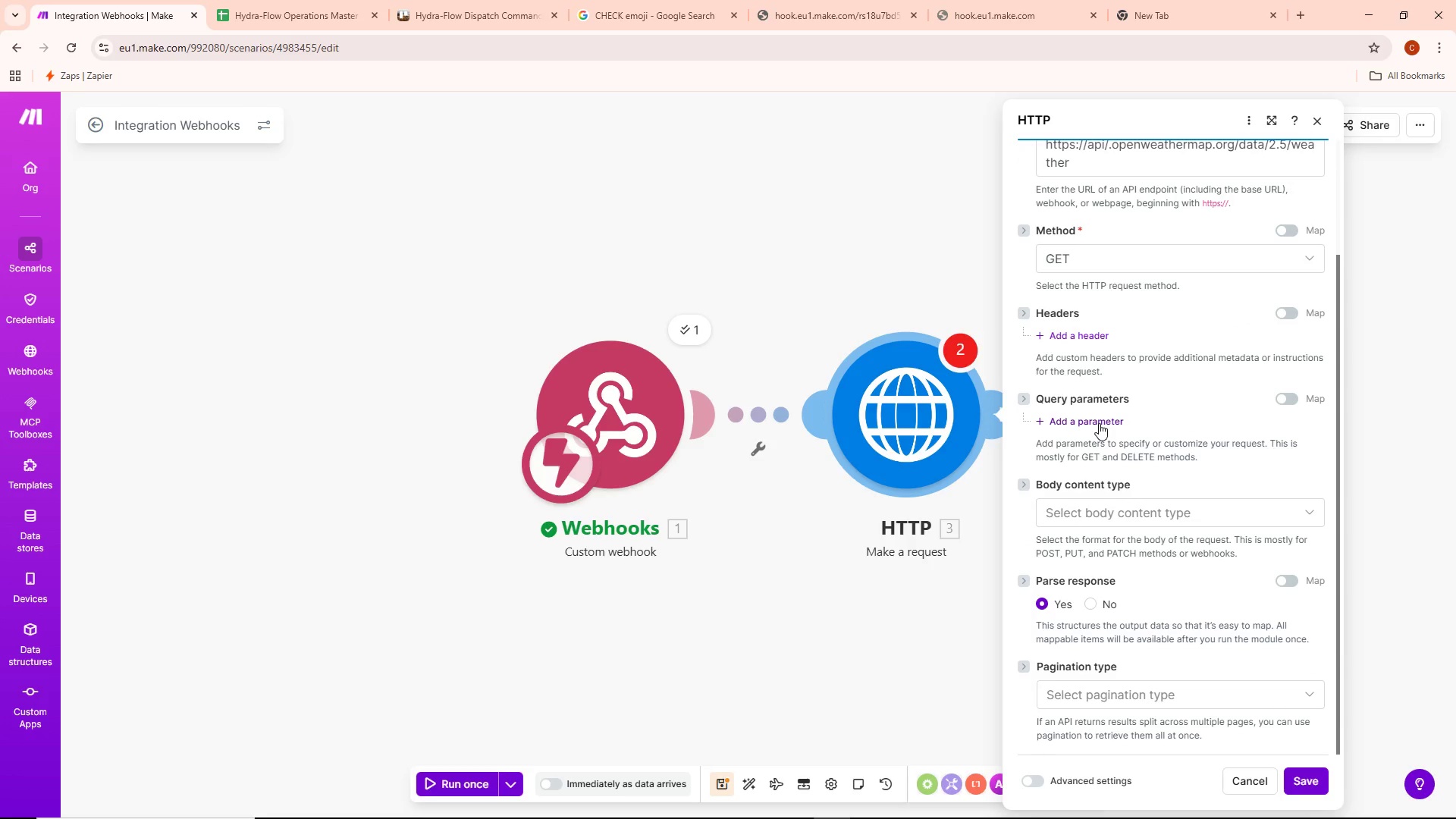 
left_click([1099, 420])
 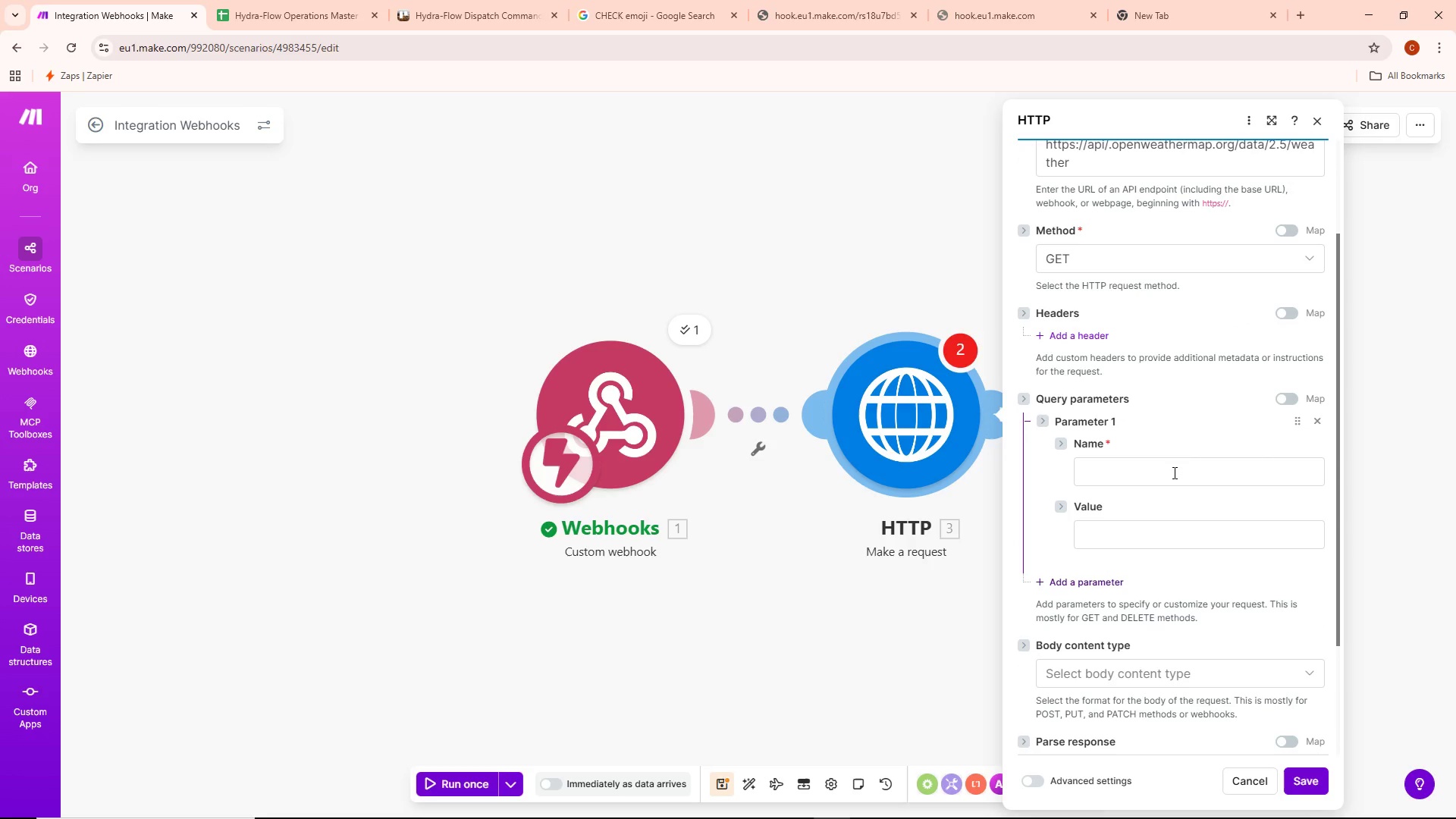 
left_click([1163, 469])
 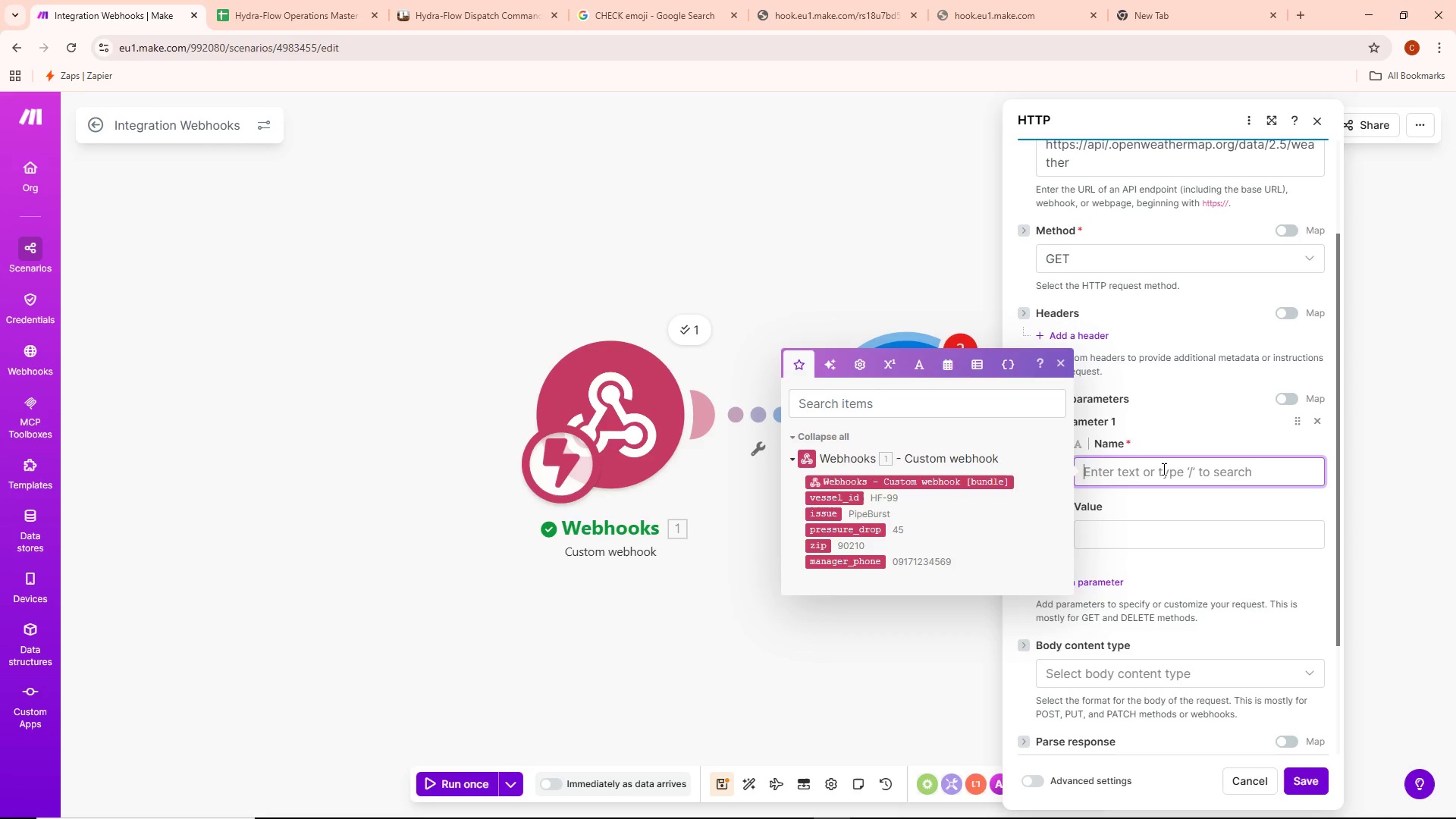 
wait(6.06)
 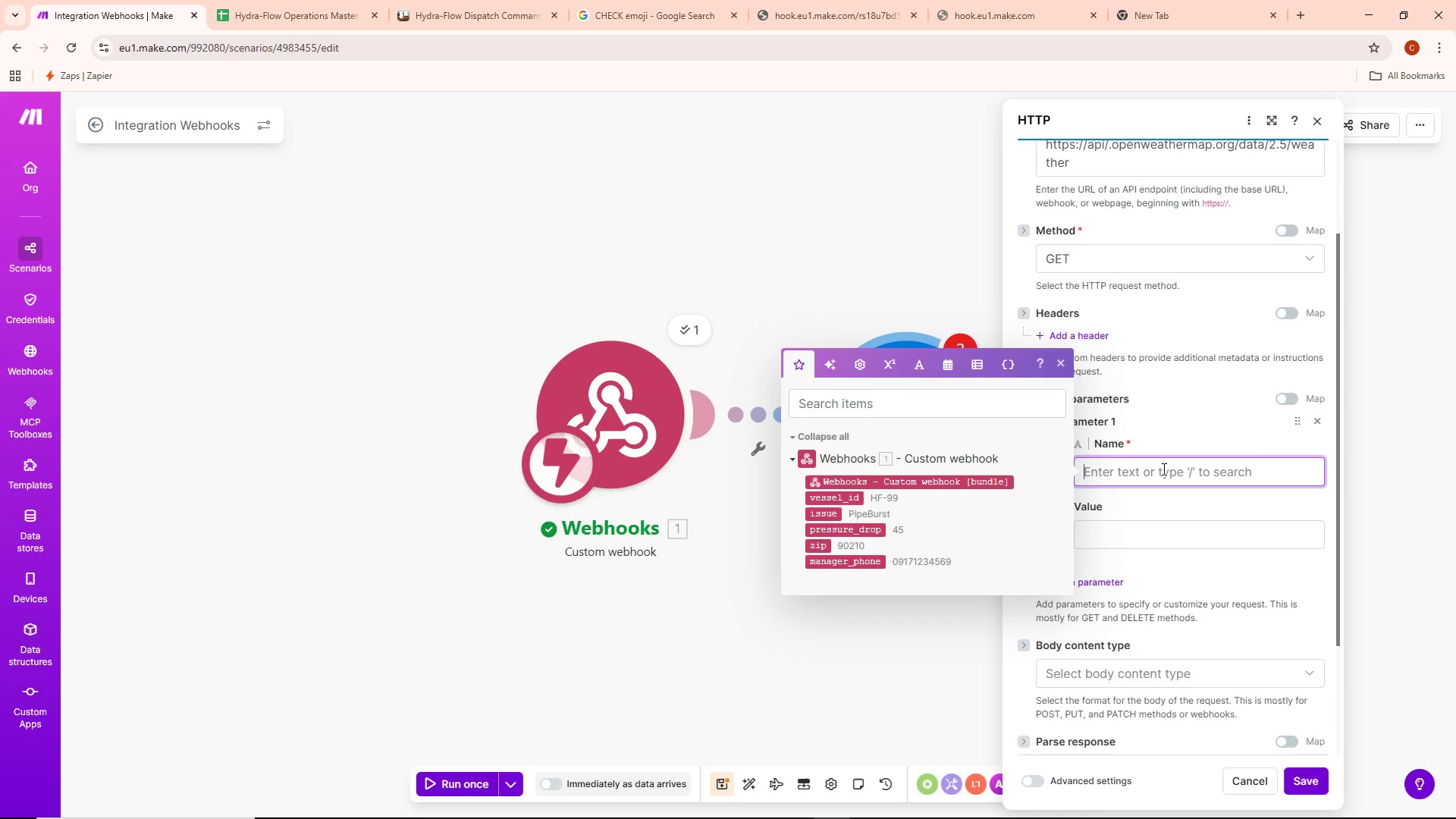 
type(Value)
 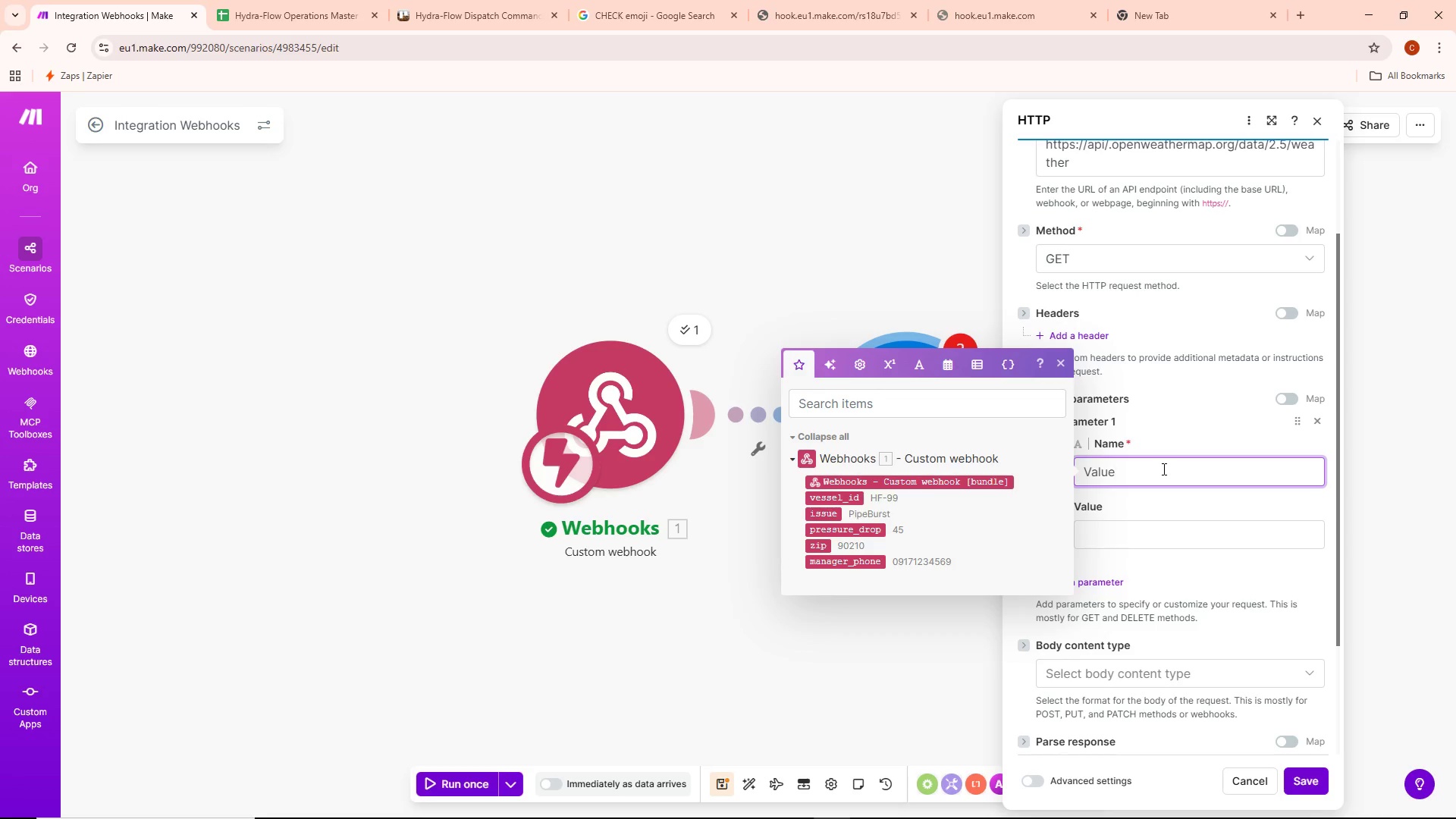 
wait(13.97)
 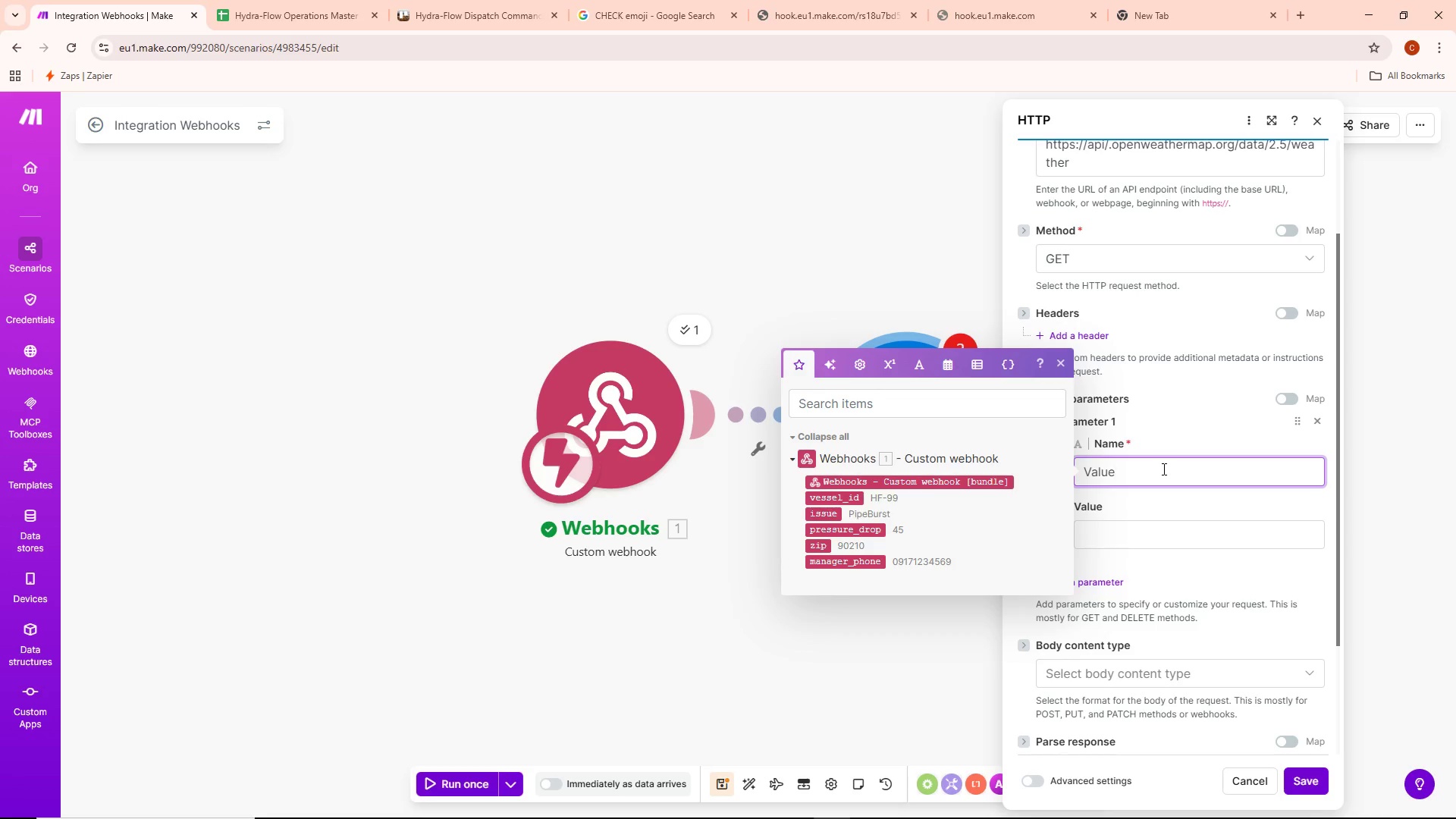 
left_click_drag(start_coordinate=[1161, 468], to_coordinate=[1165, 479])
 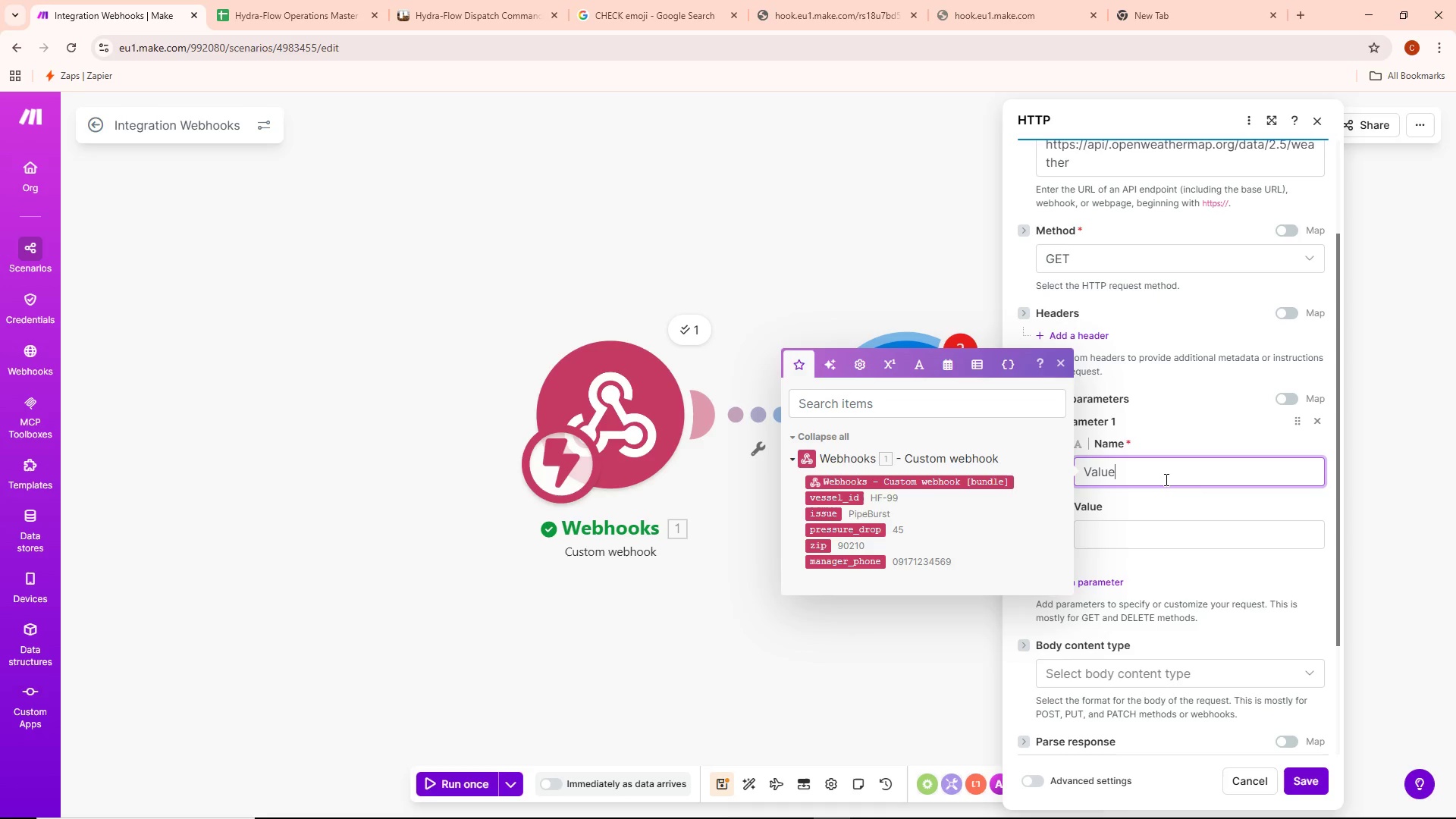 
wait(5.28)
 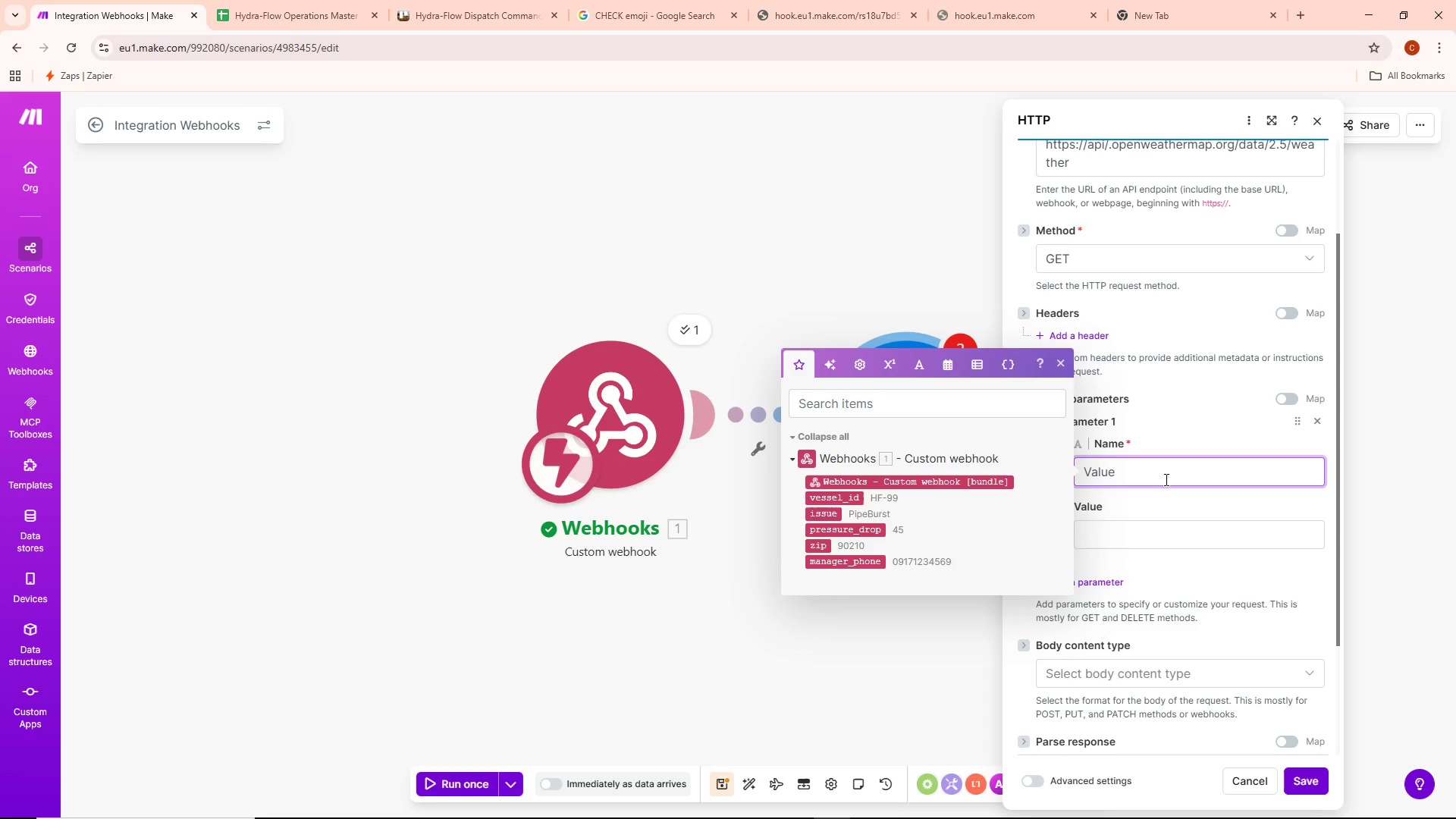 
left_click([1146, 541])
 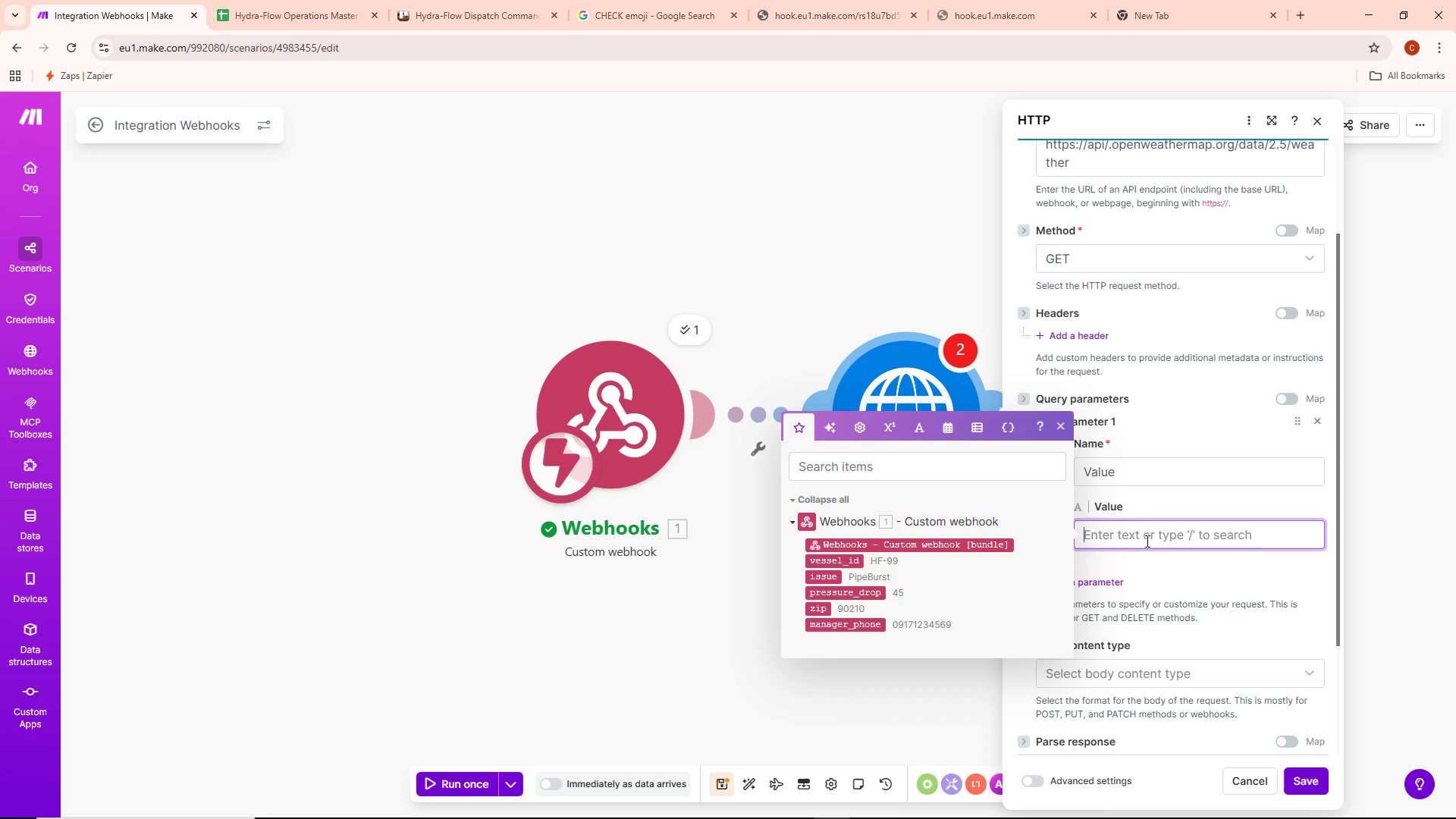 
wait(17.62)
 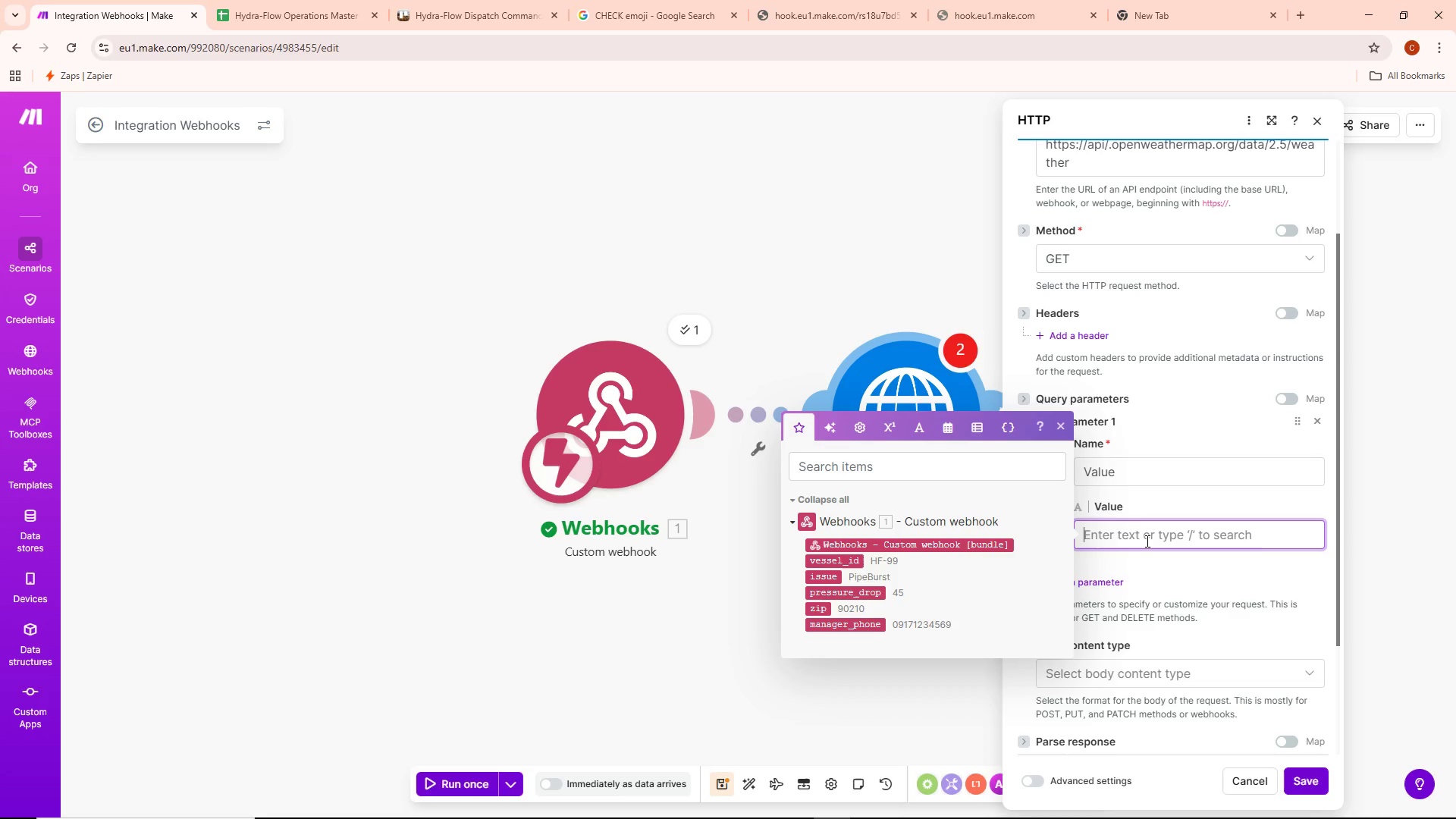 
left_click_drag(start_coordinate=[1153, 468], to_coordinate=[1081, 477])
 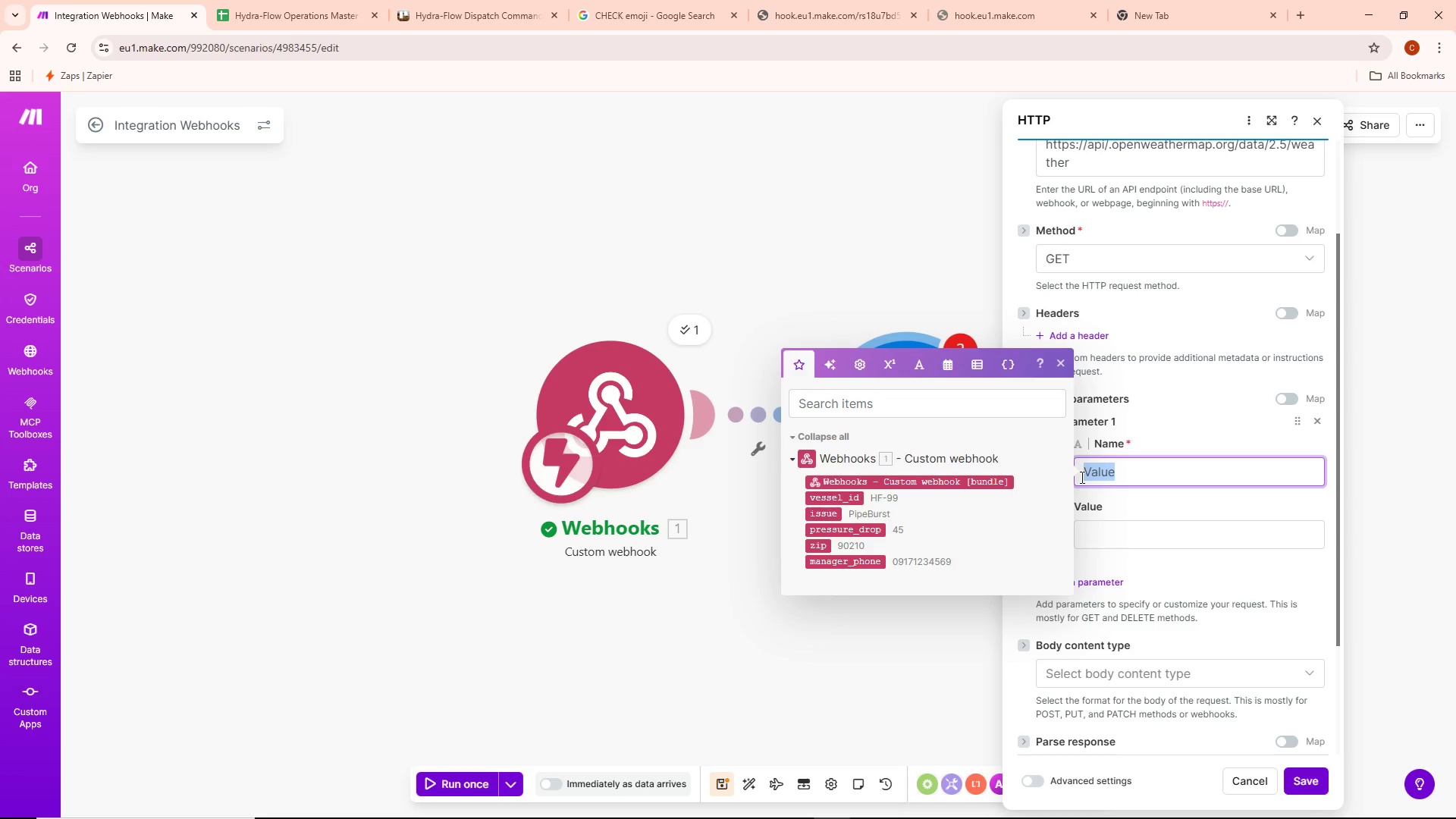 
key(Backspace)
type(zip)
 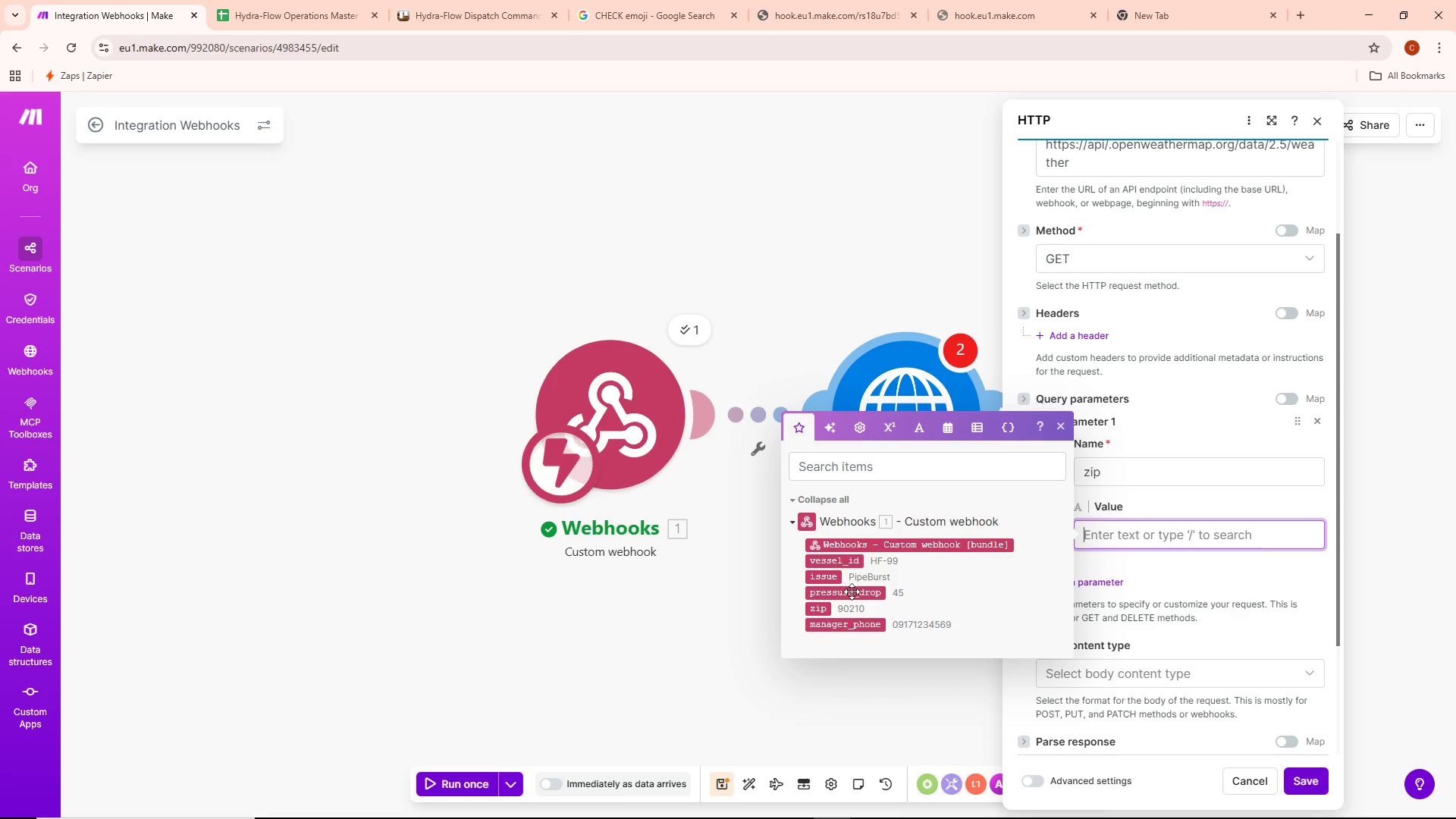 
wait(6.62)
 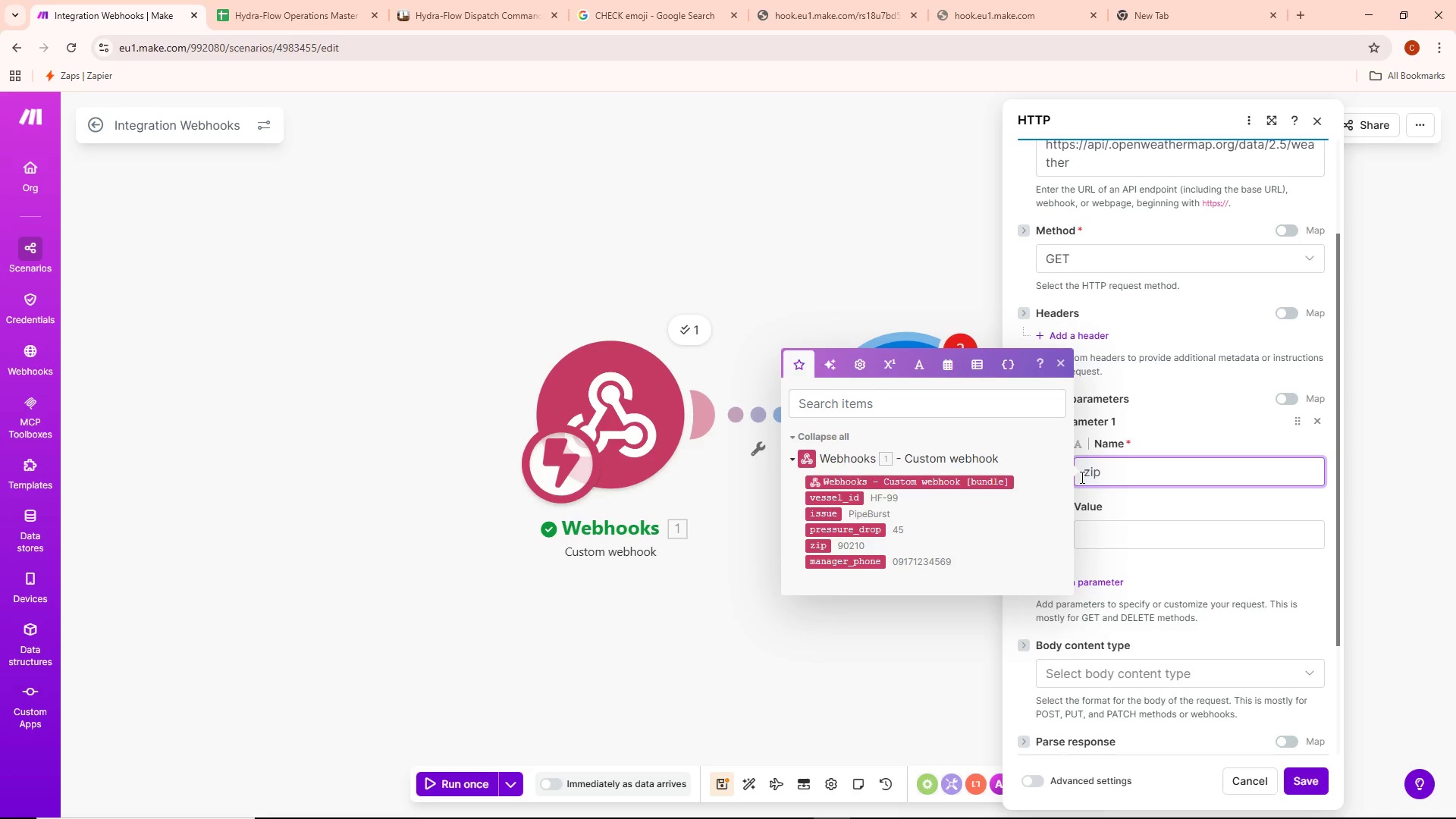 
left_click([820, 611])
 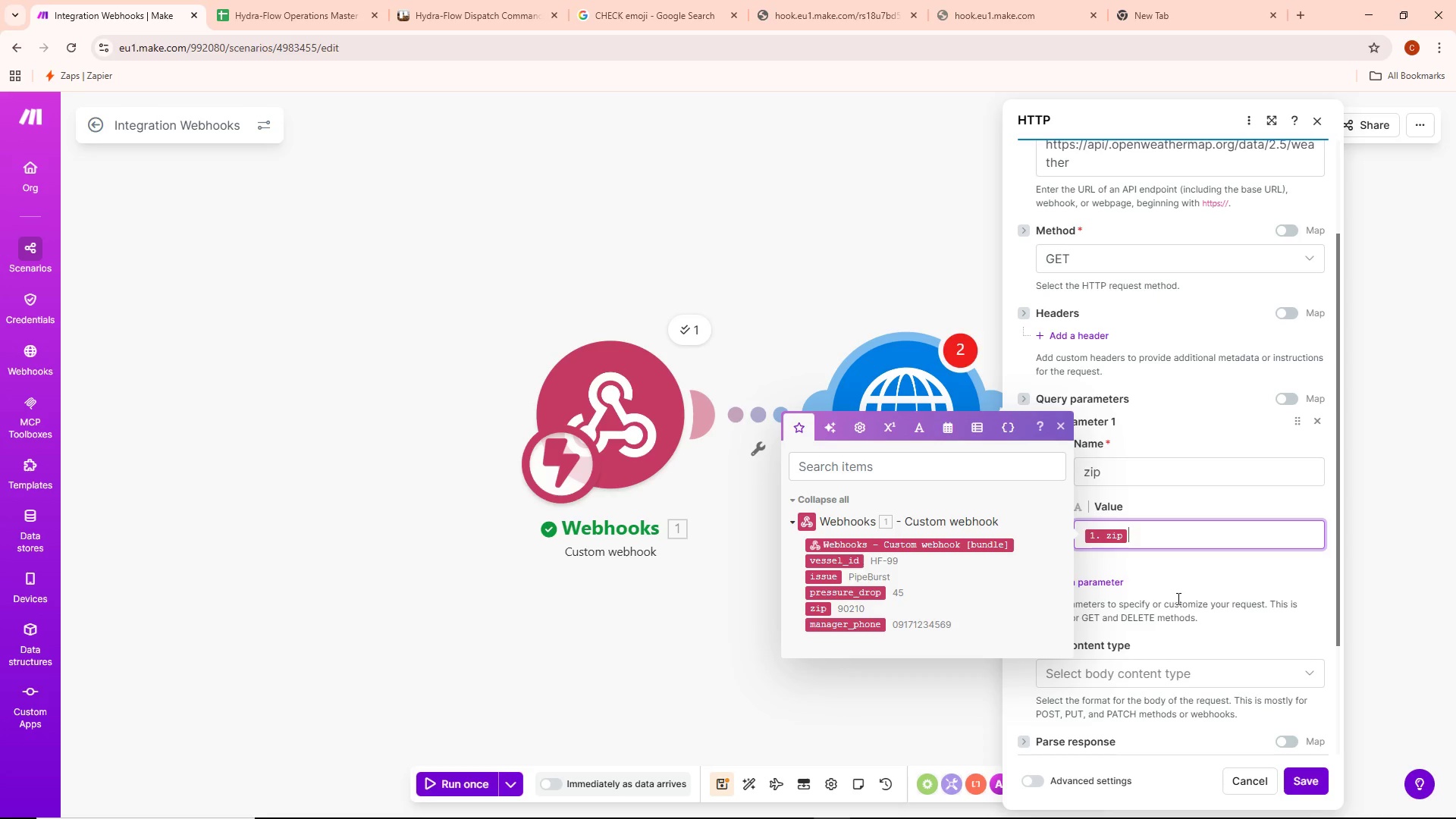 
type(,us)
 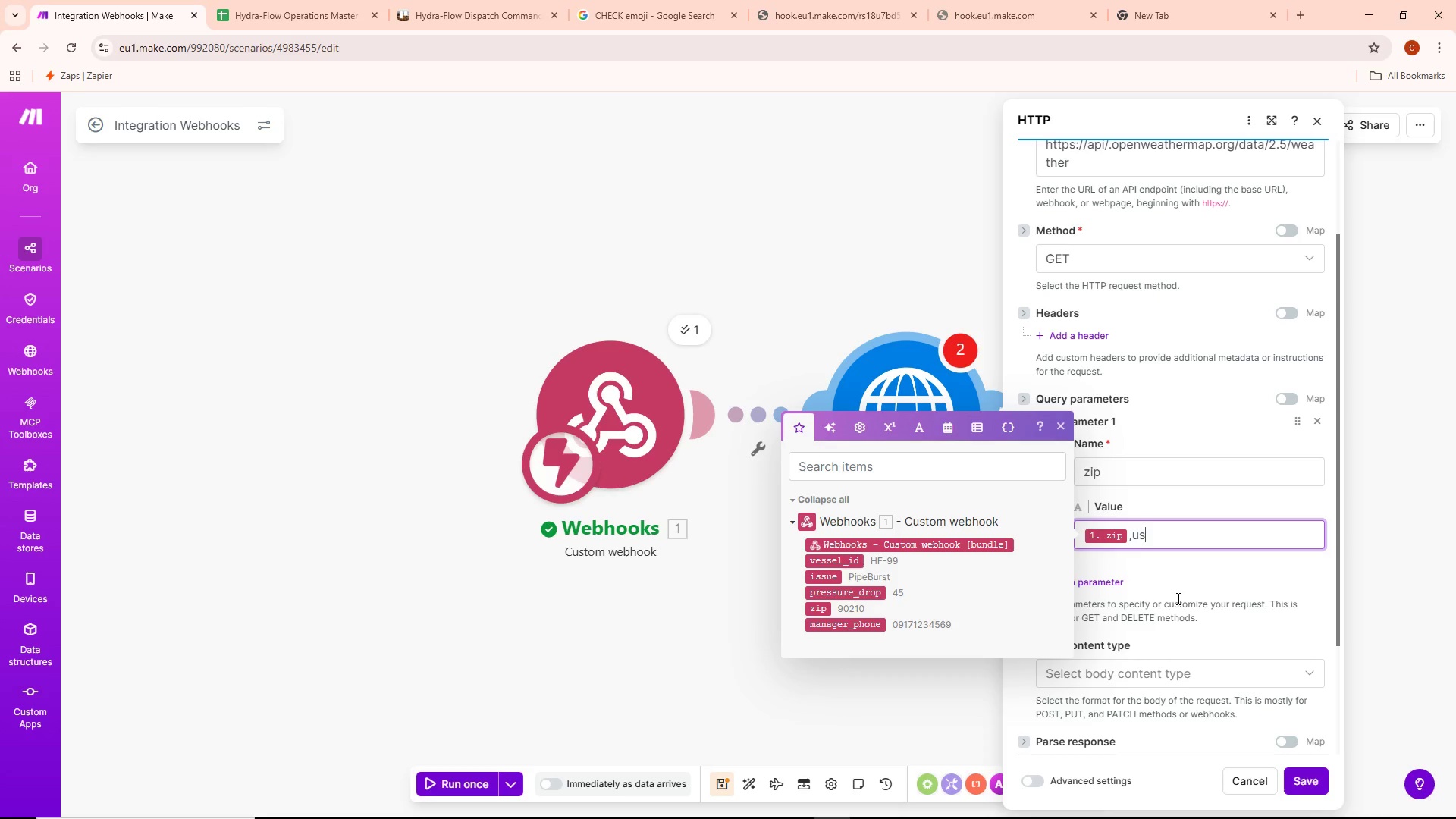 
wait(6.19)
 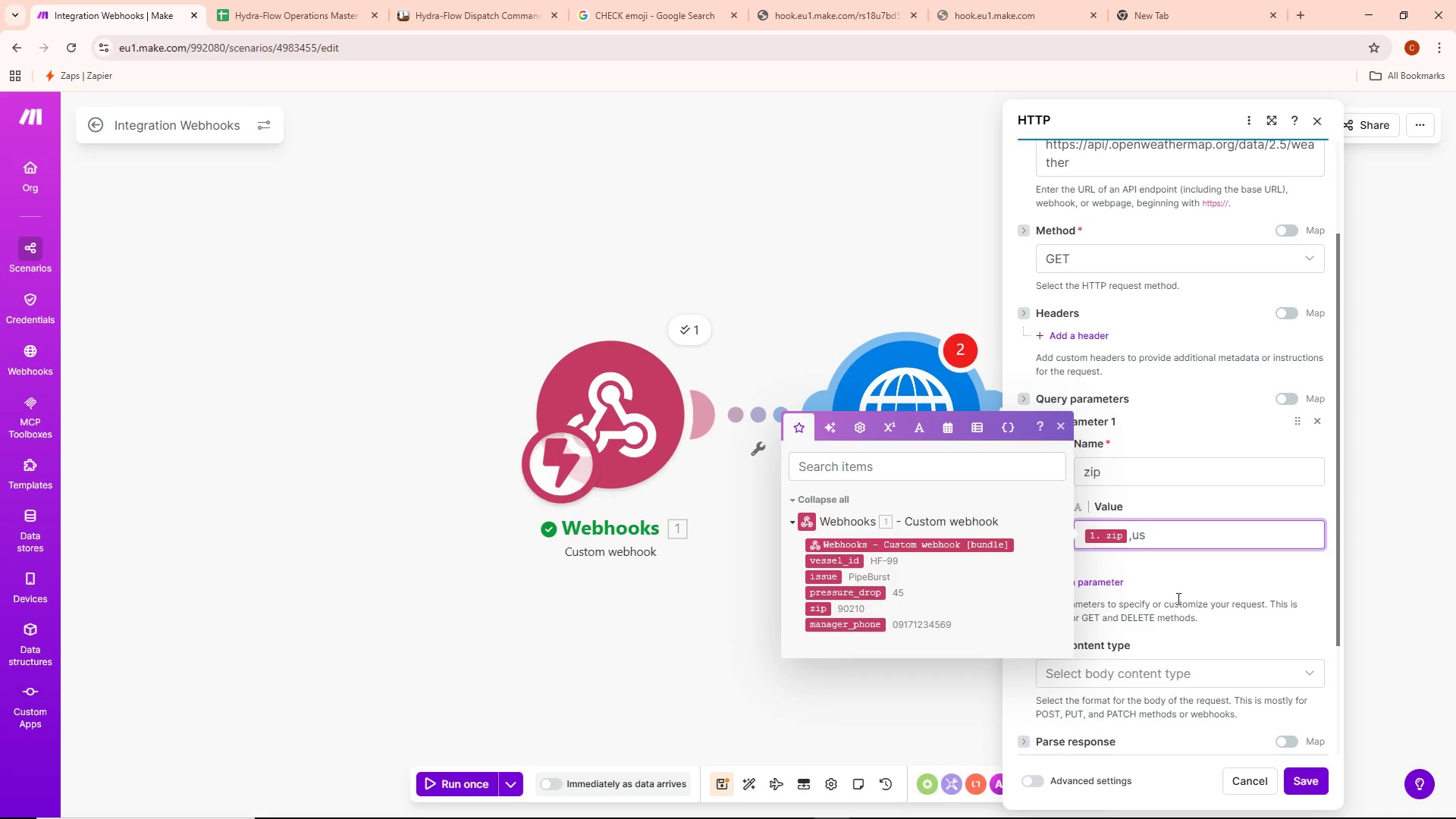 
left_click([1145, 618])
 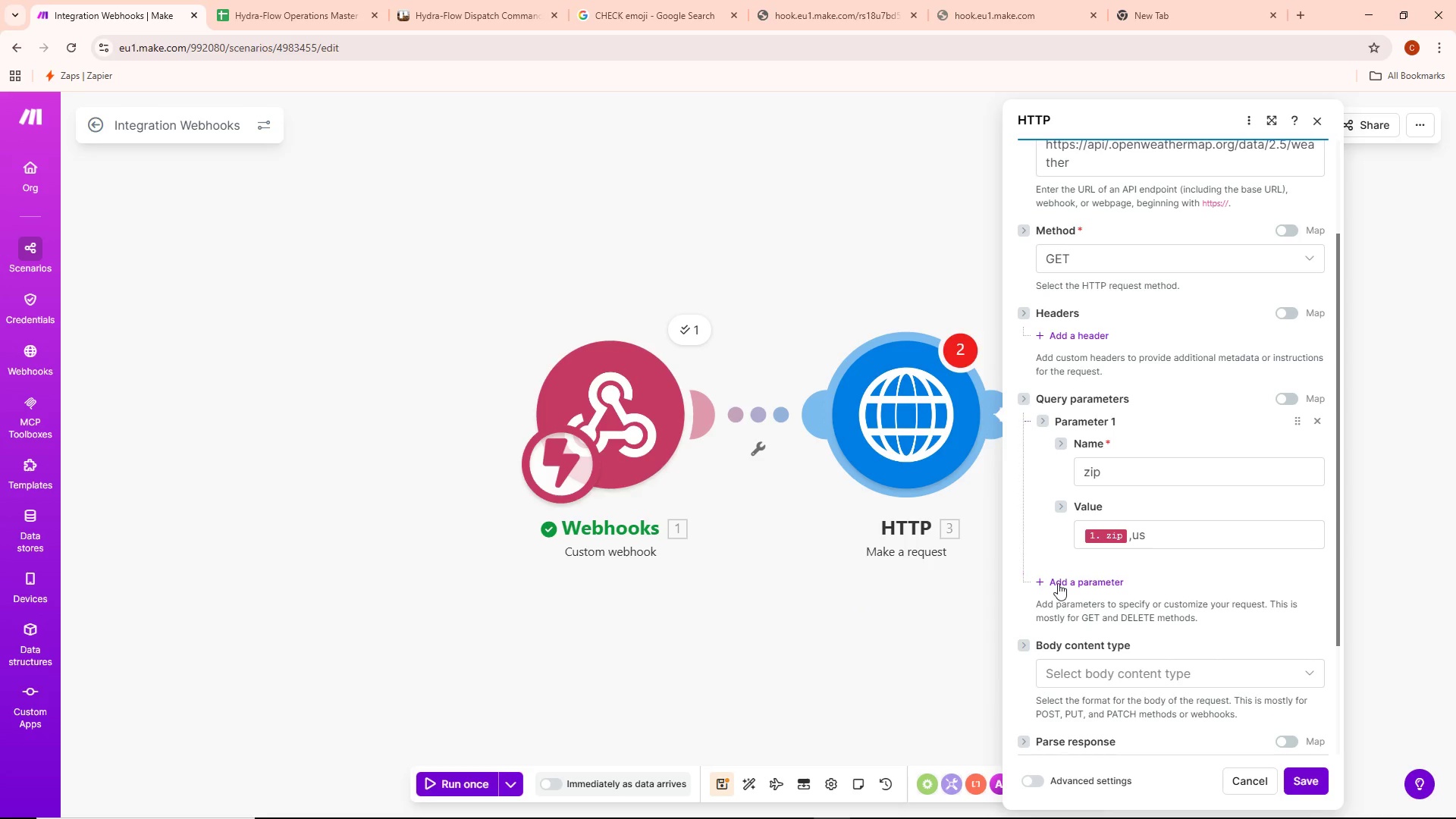 
left_click([1058, 583])
 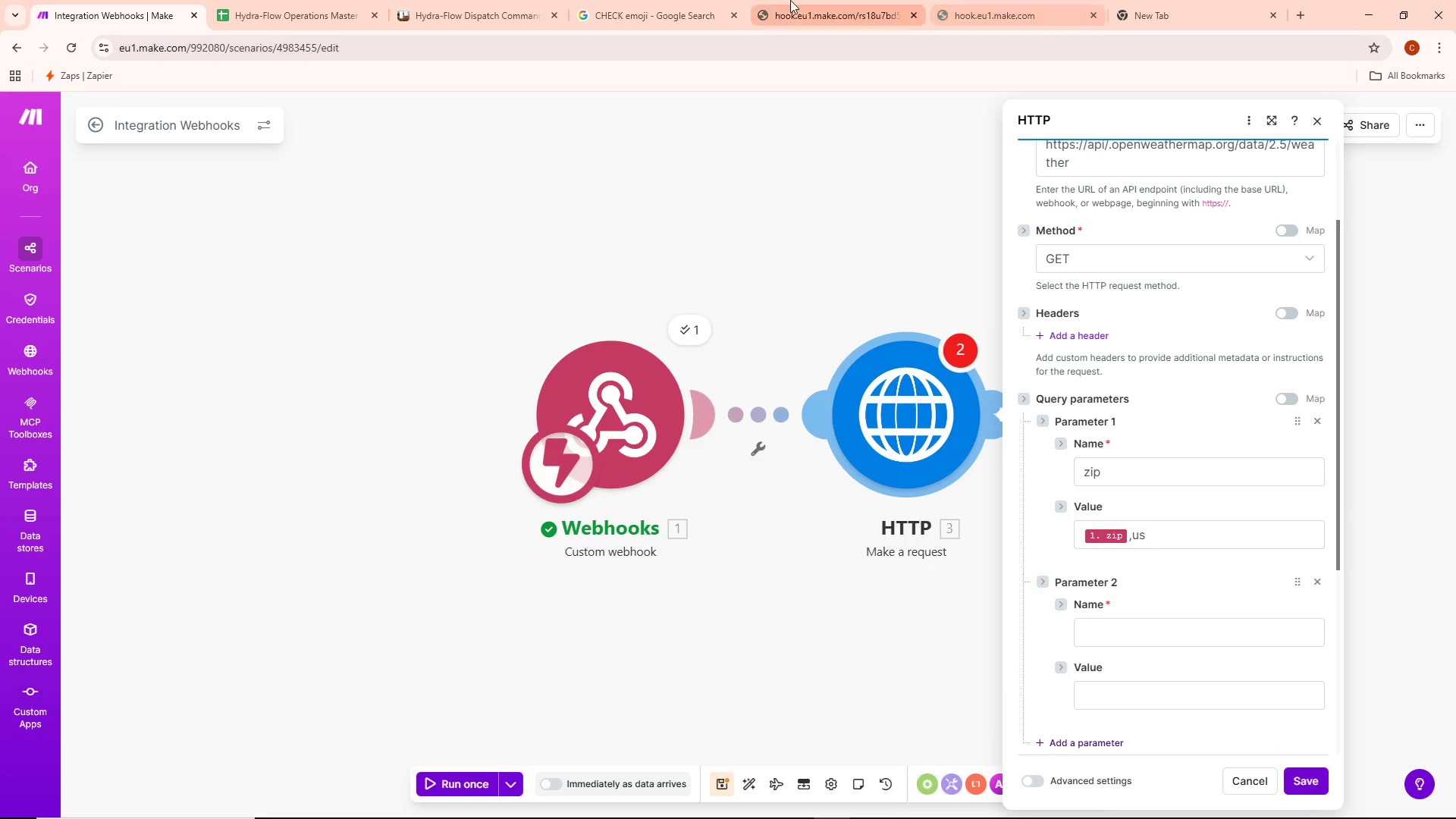 
left_click([629, 2])
 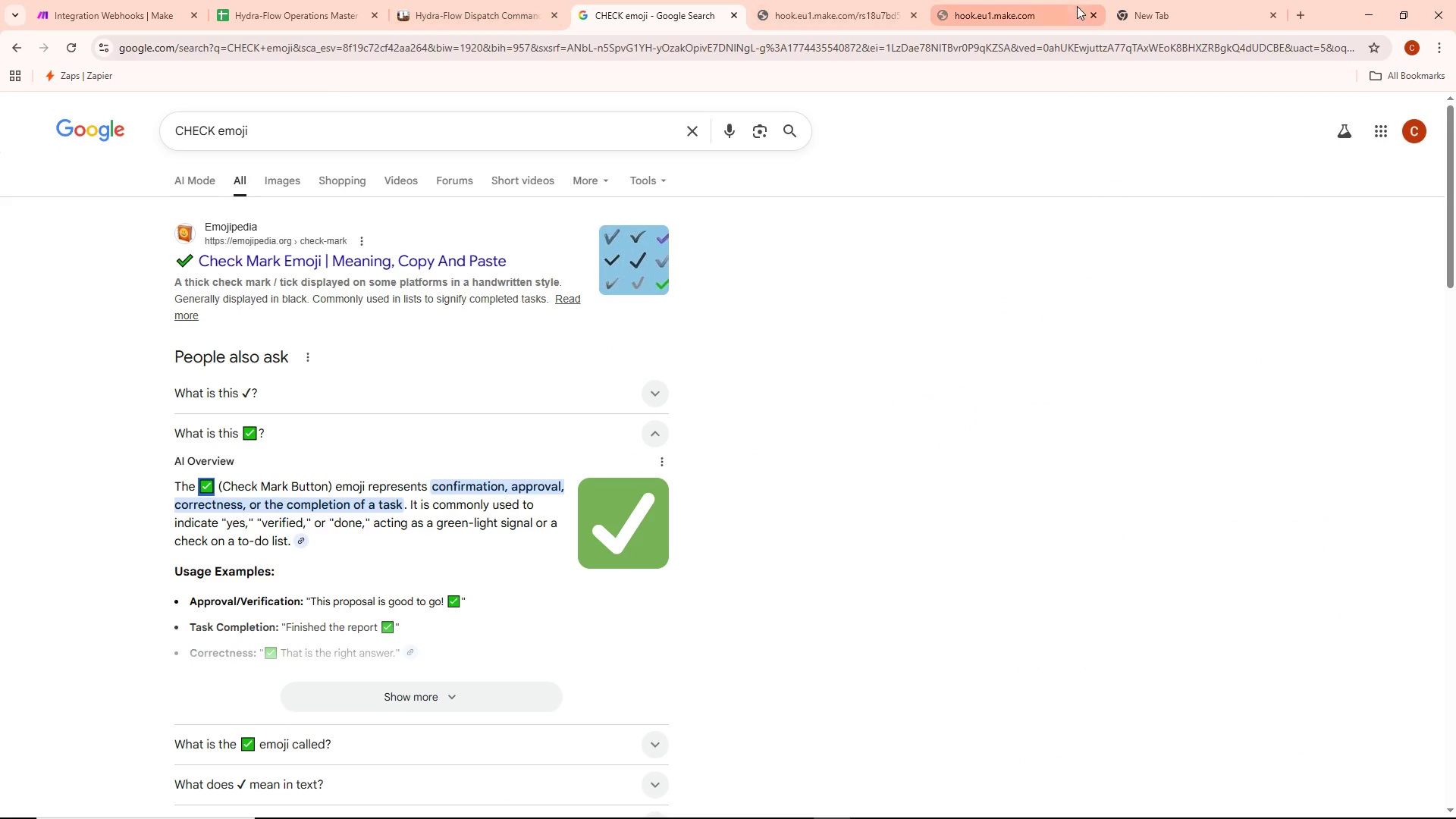 
left_click([1165, 5])
 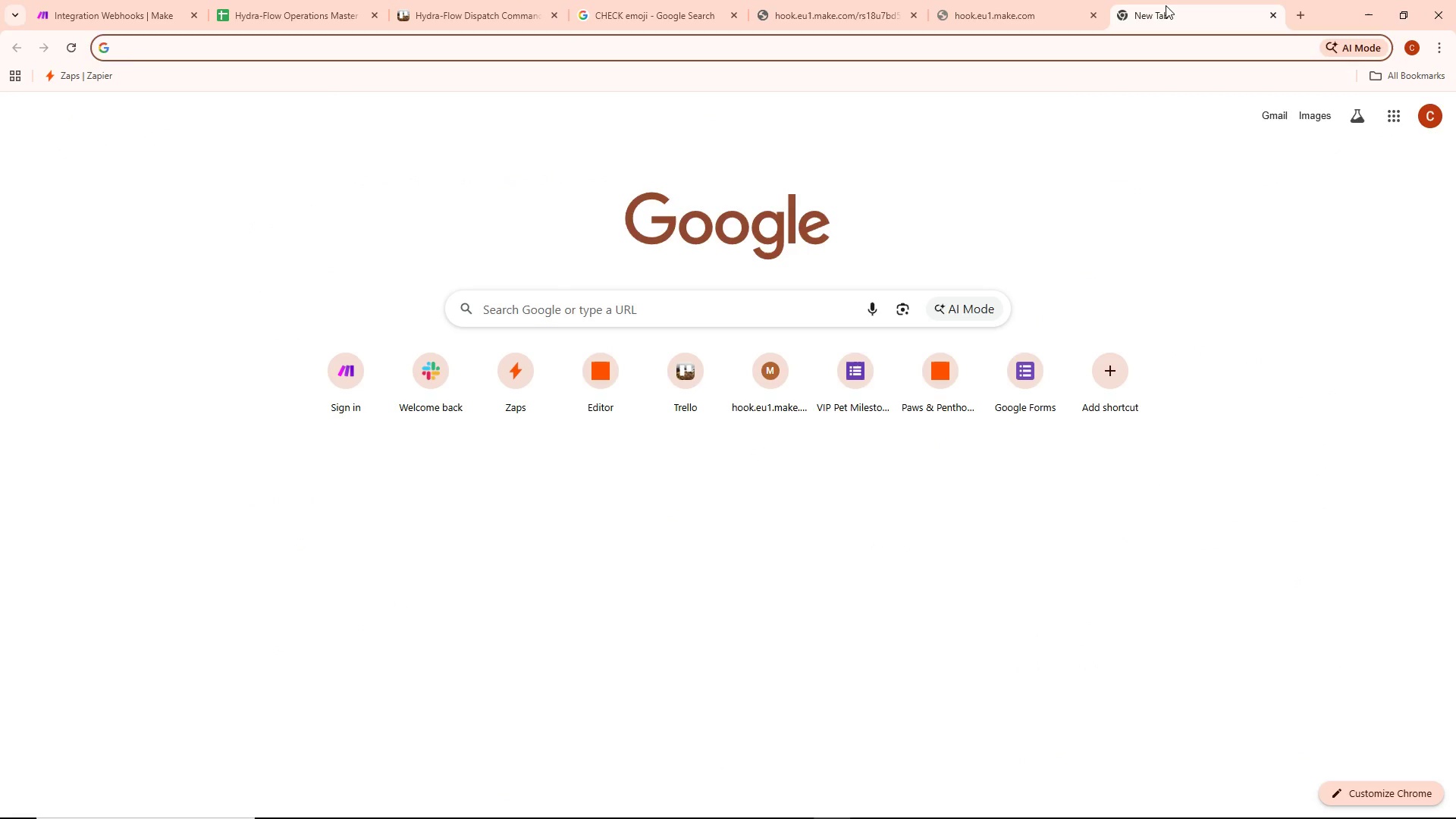 
type(open)
 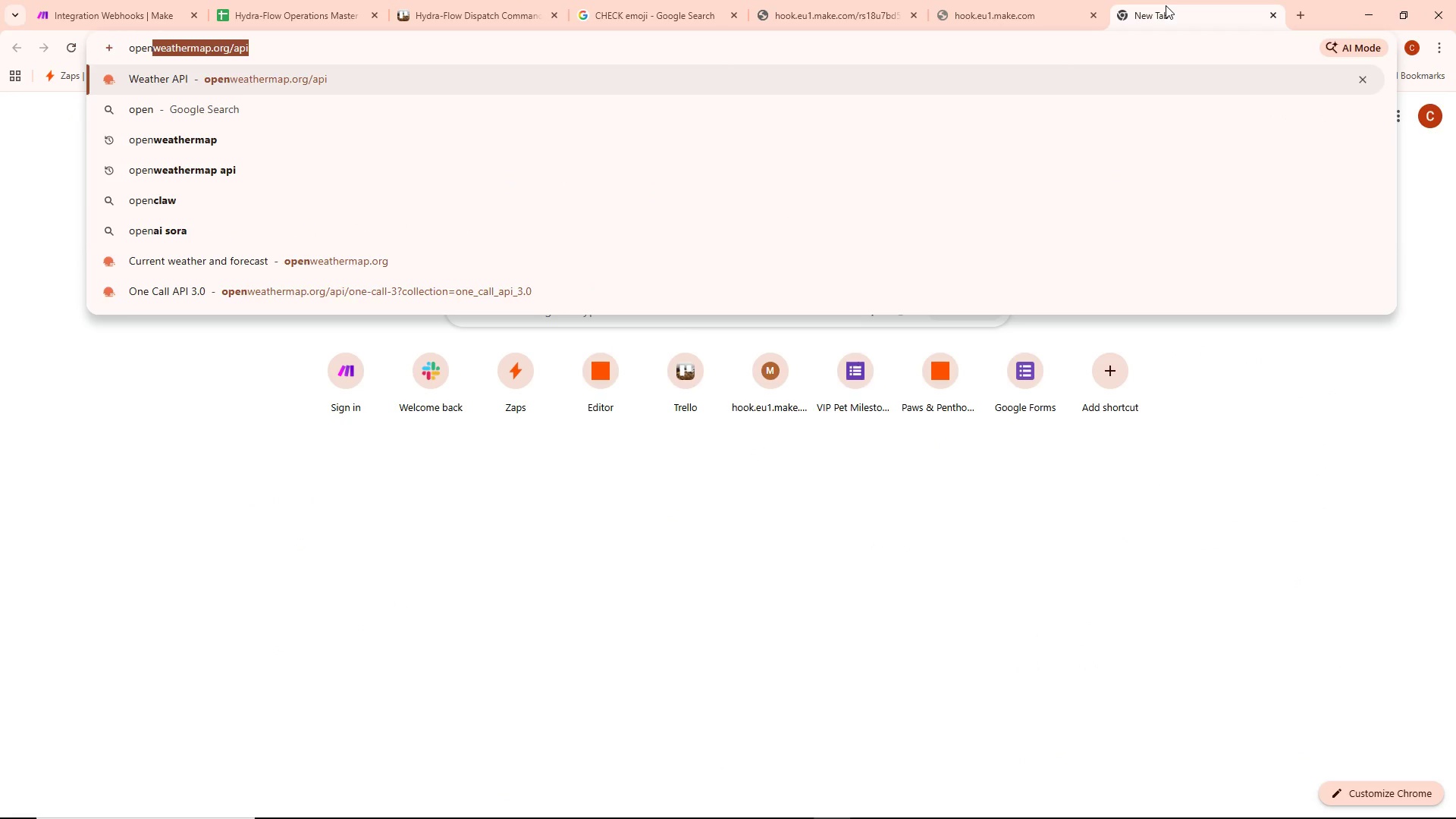 
key(Enter)
 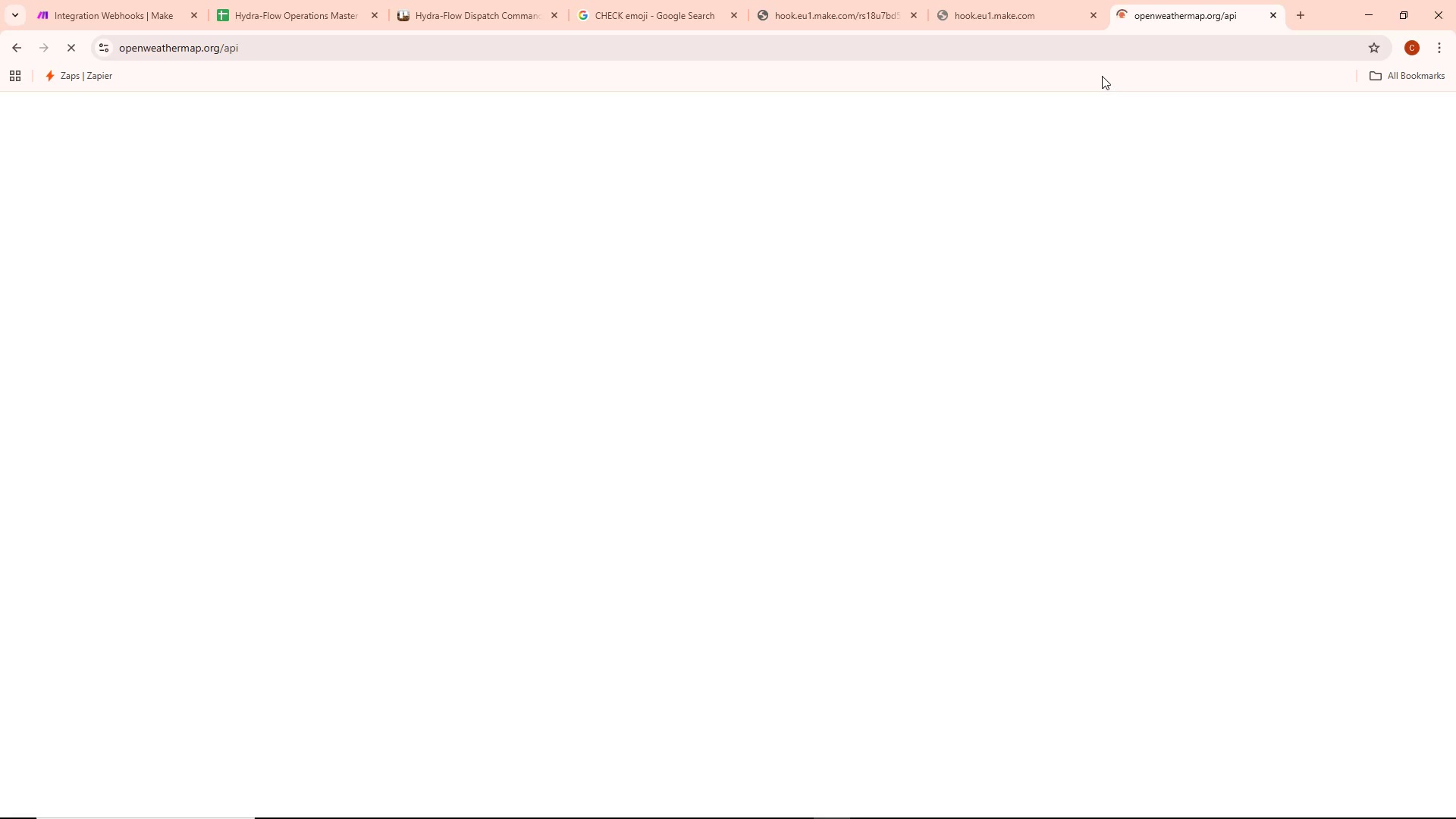 
mouse_move([1078, 101])
 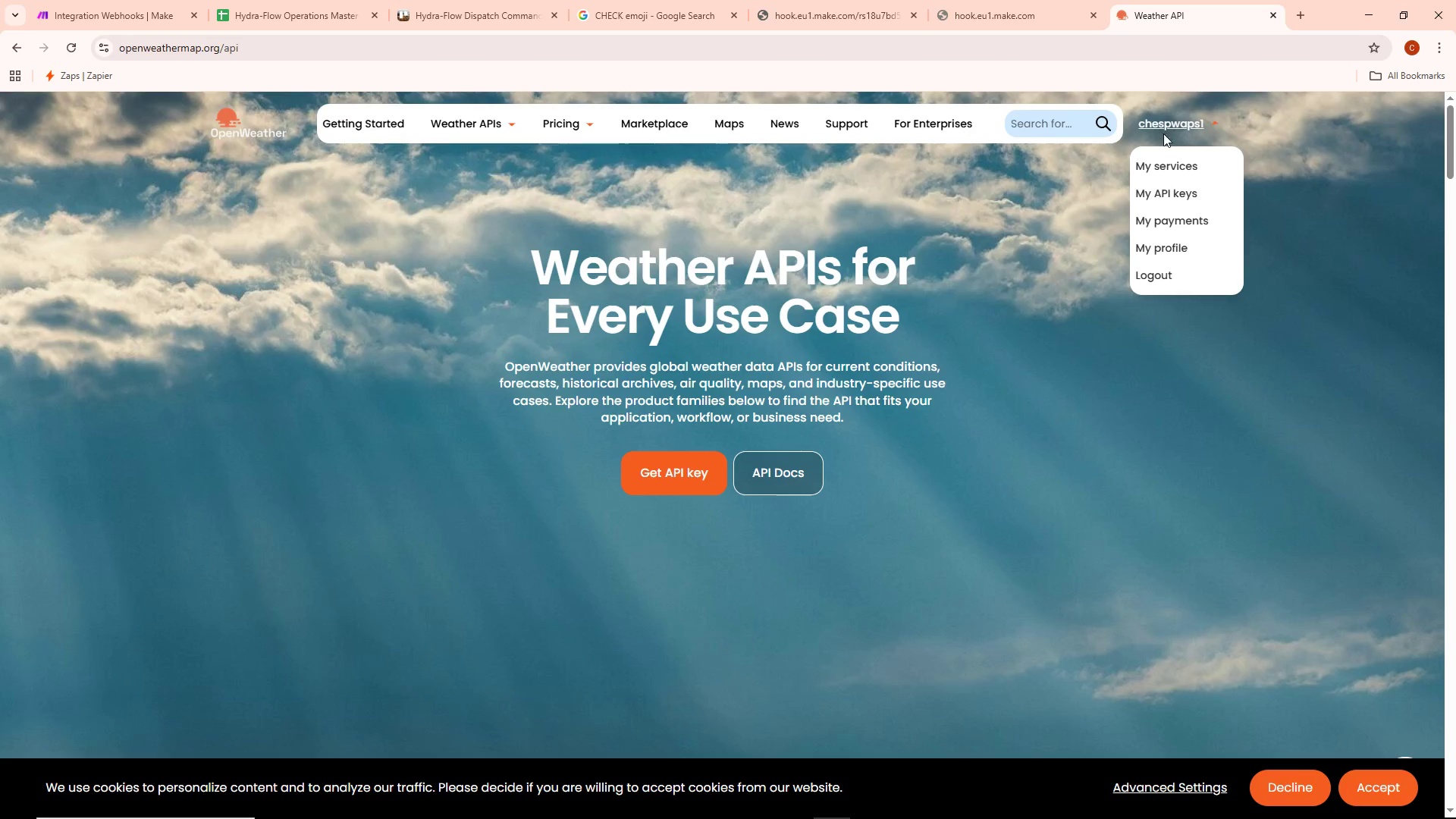 
double_click([1172, 189])
 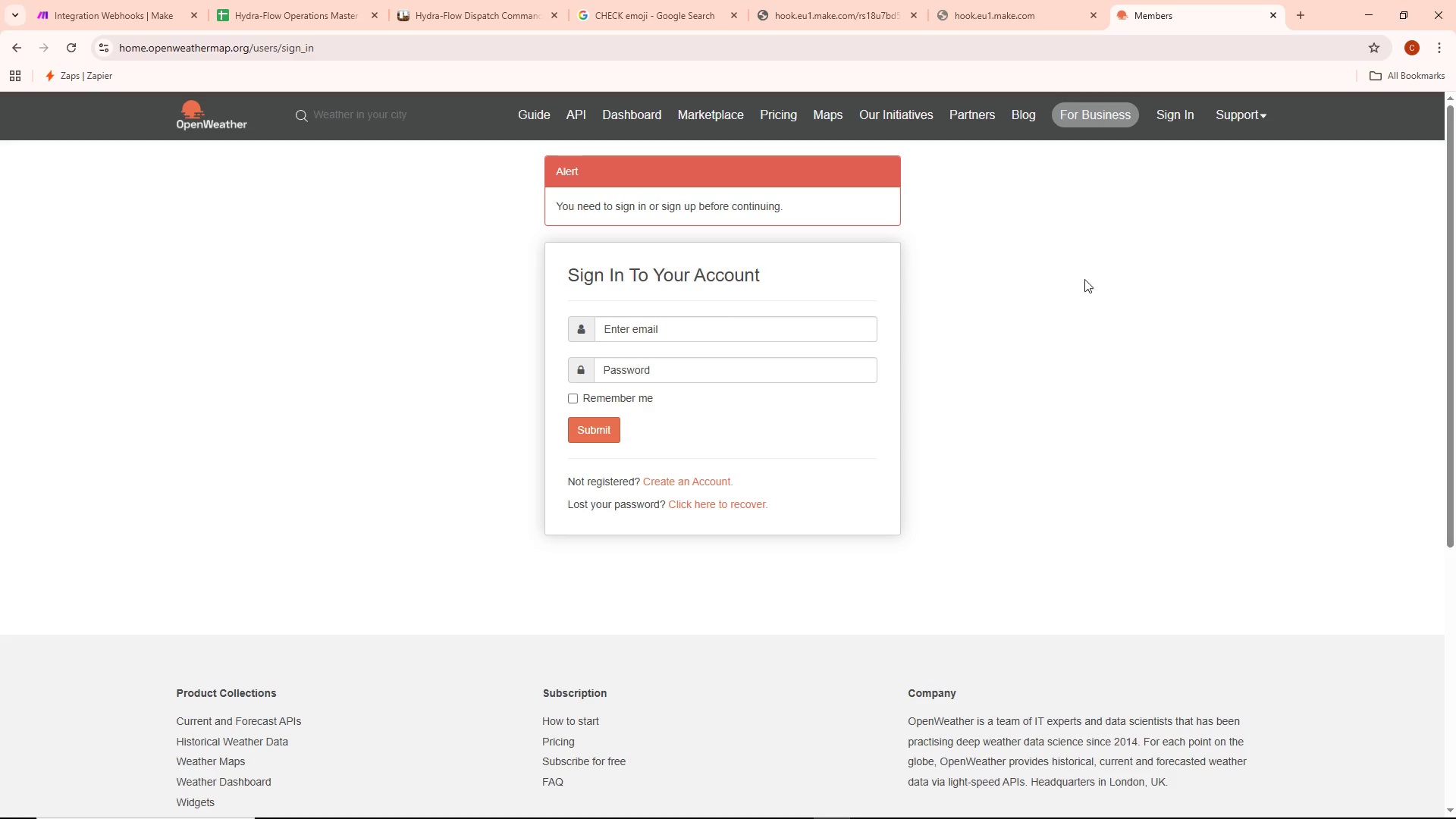 
wait(6.56)
 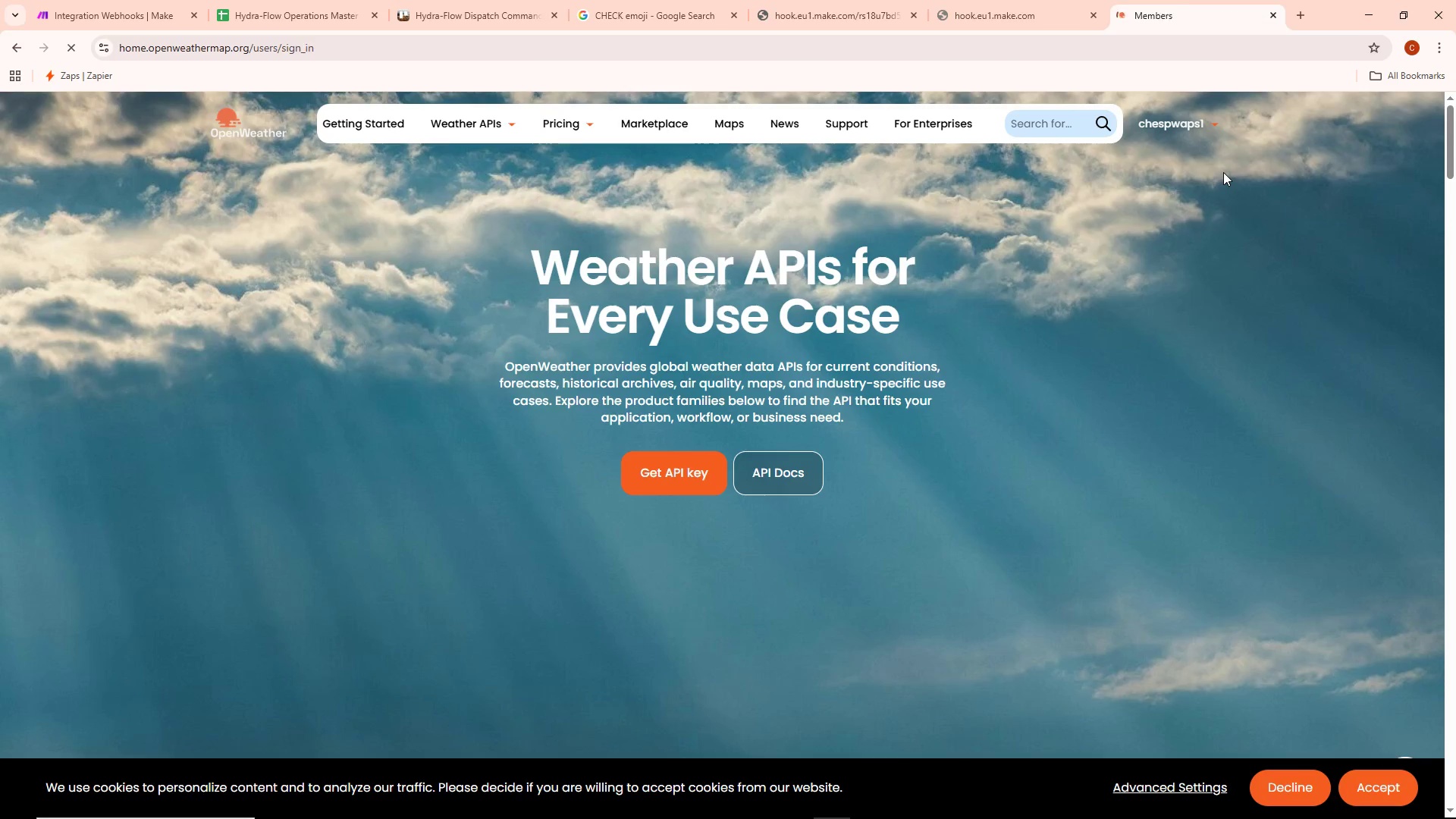 
left_click([1050, 286])
 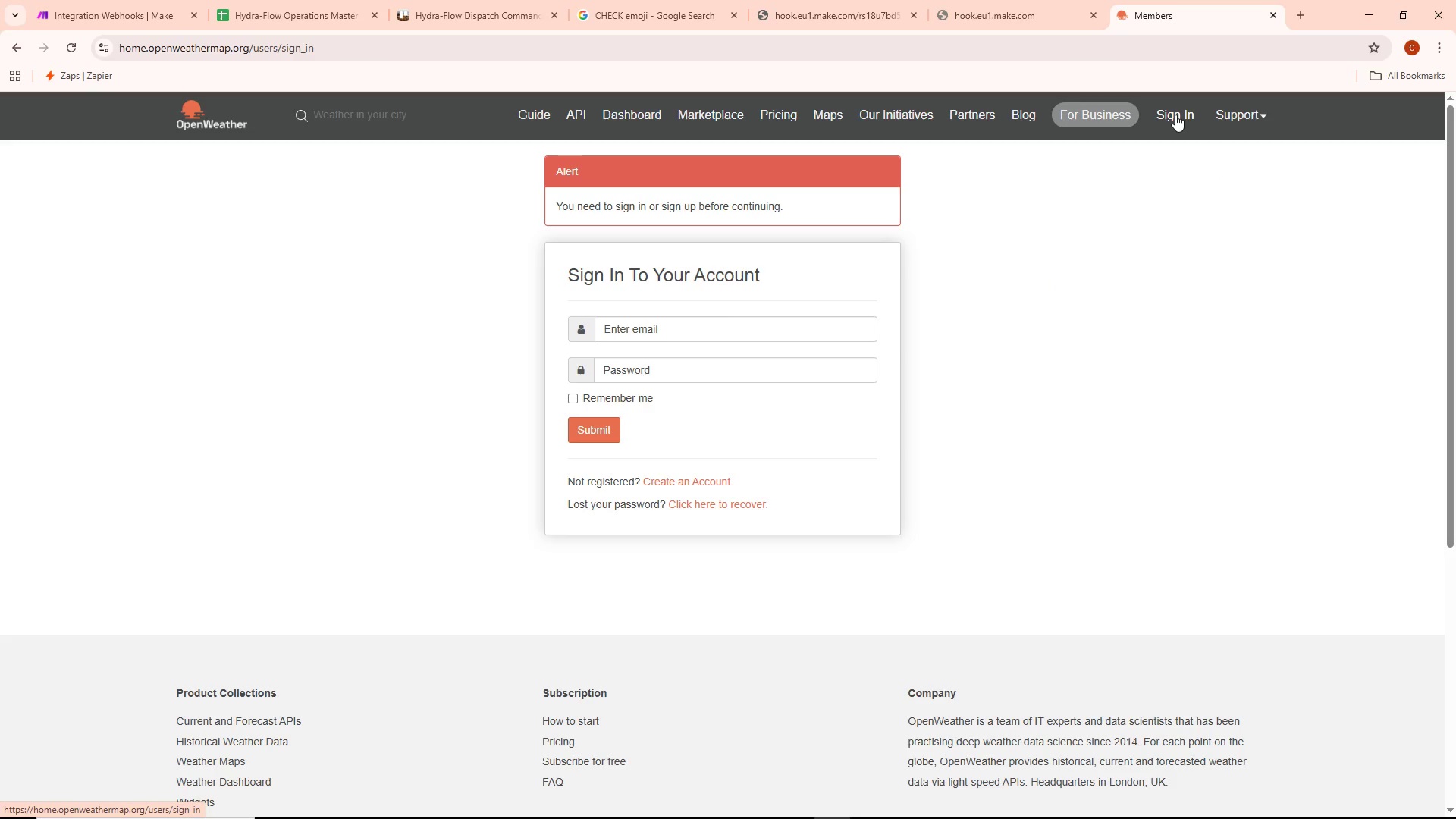 
left_click([1175, 115])
 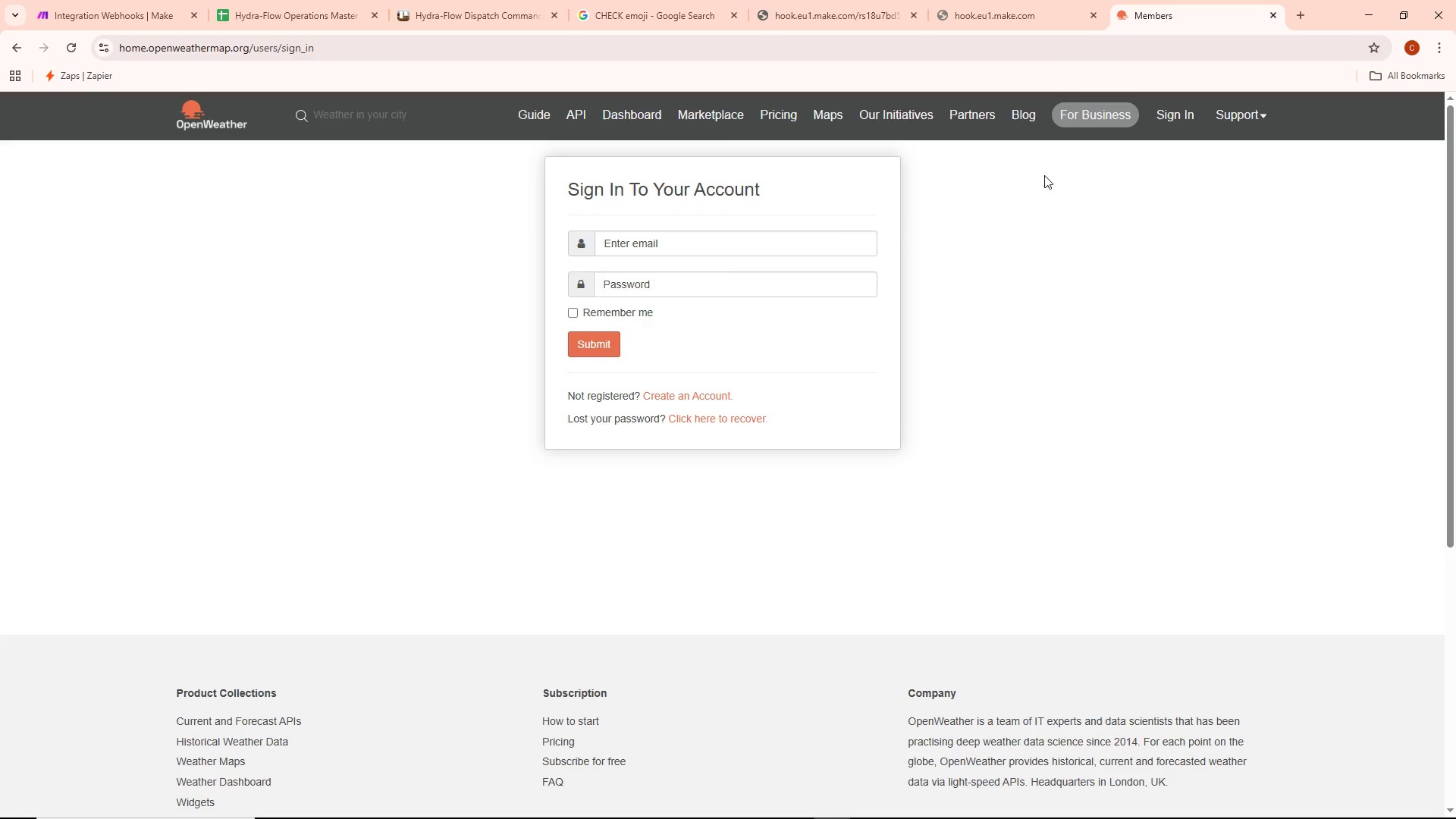 
left_click([780, 234])
 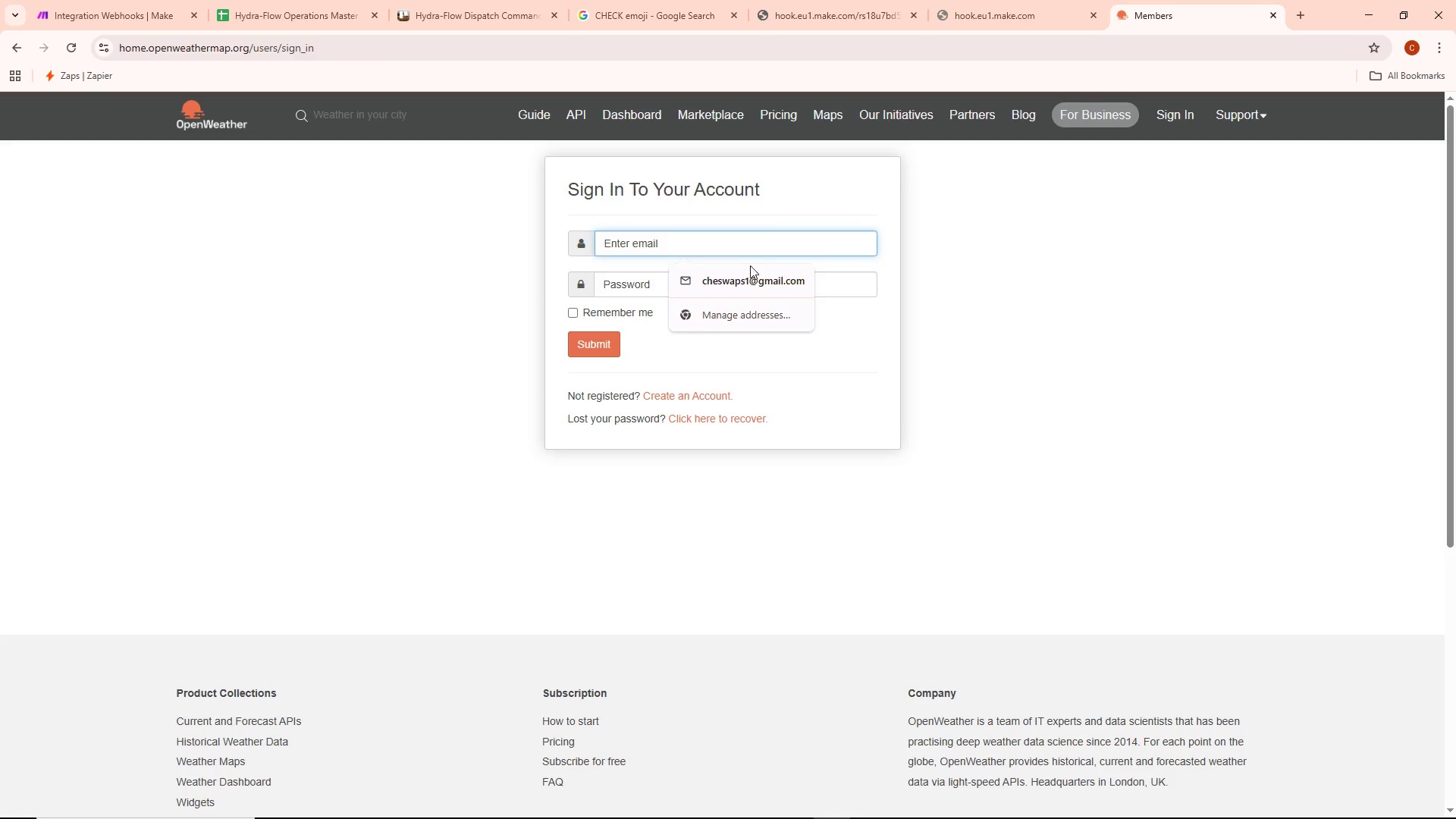 
left_click([740, 284])
 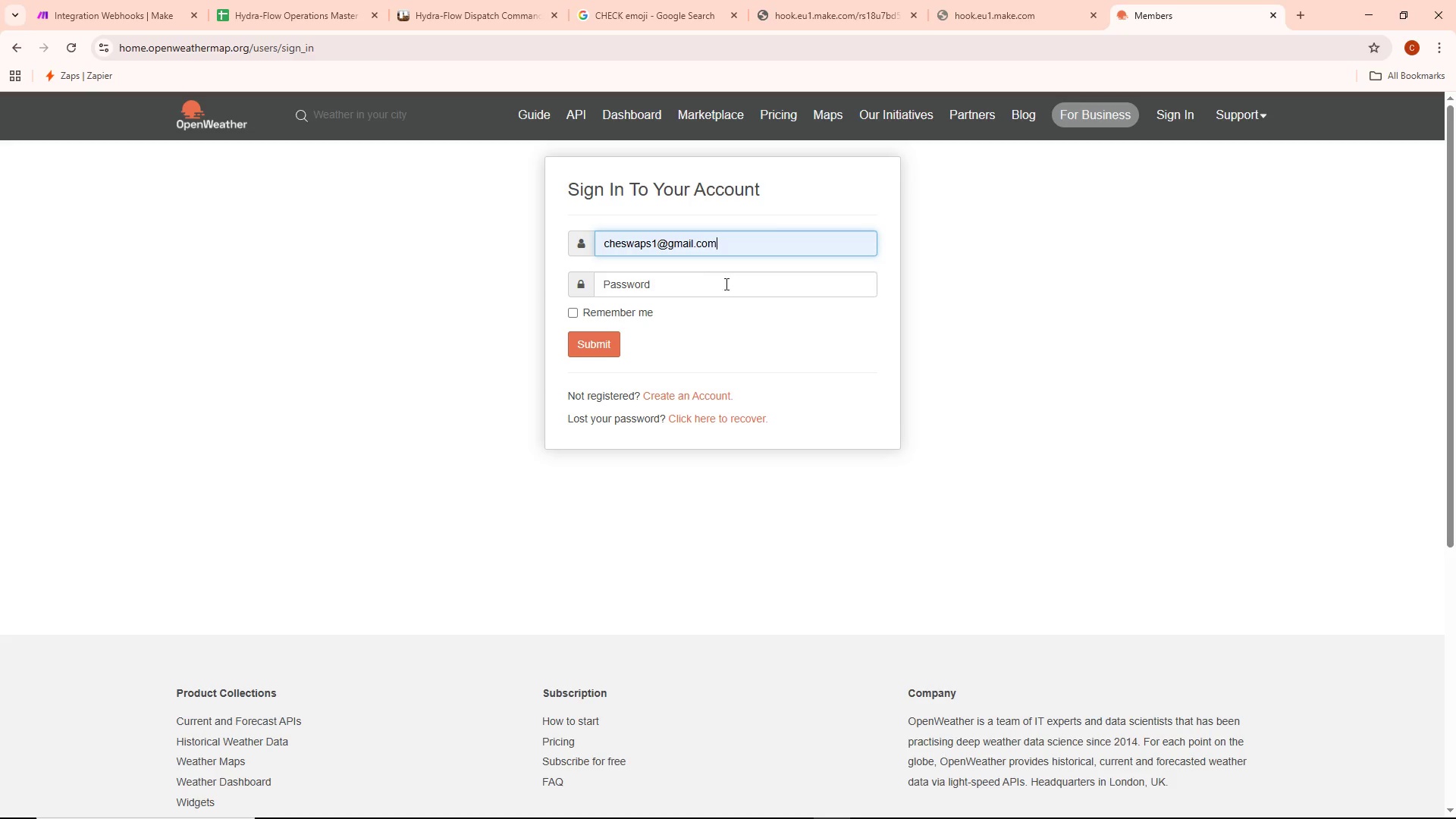 
left_click([711, 282])
 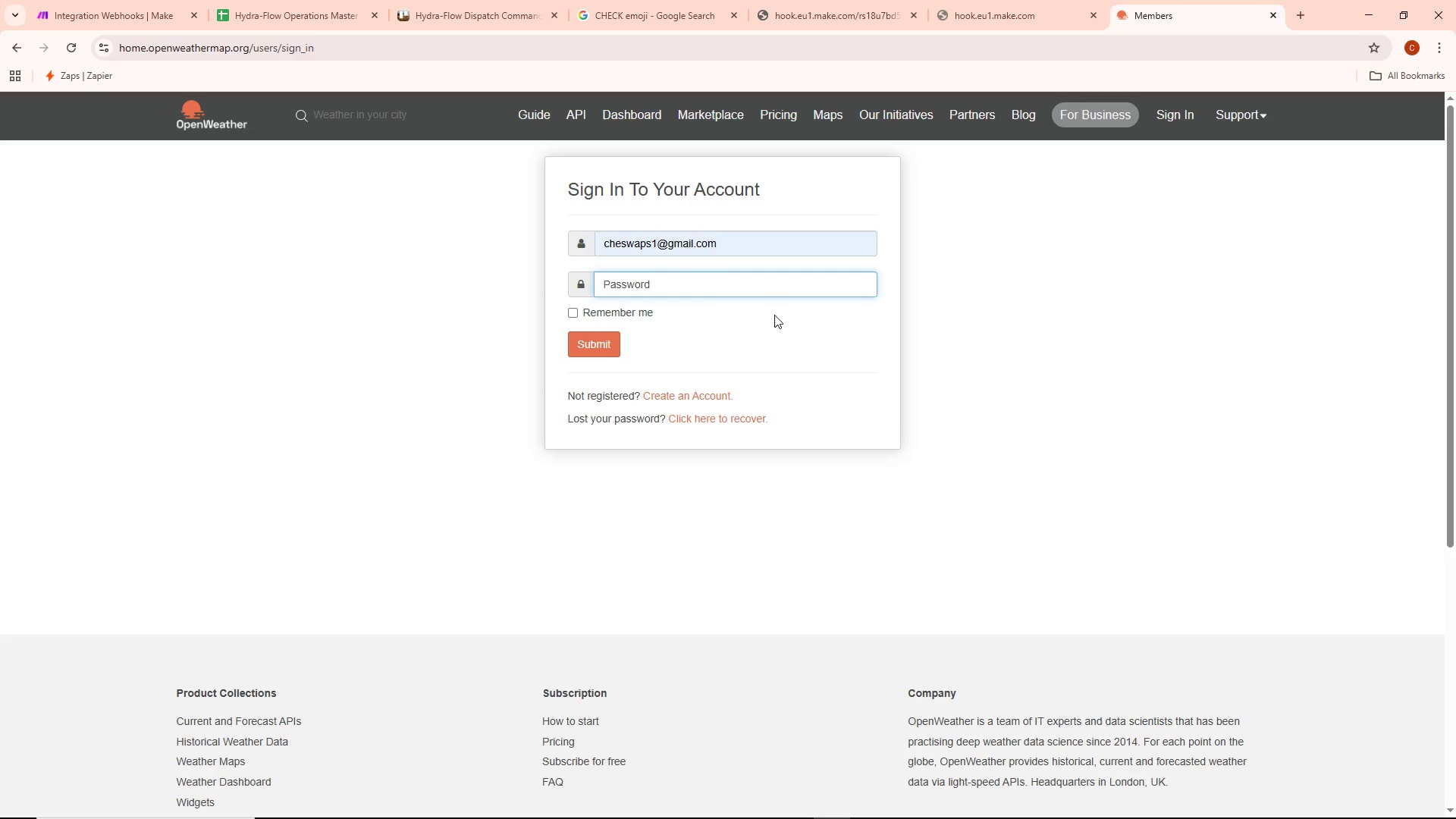 
type([redacted])
 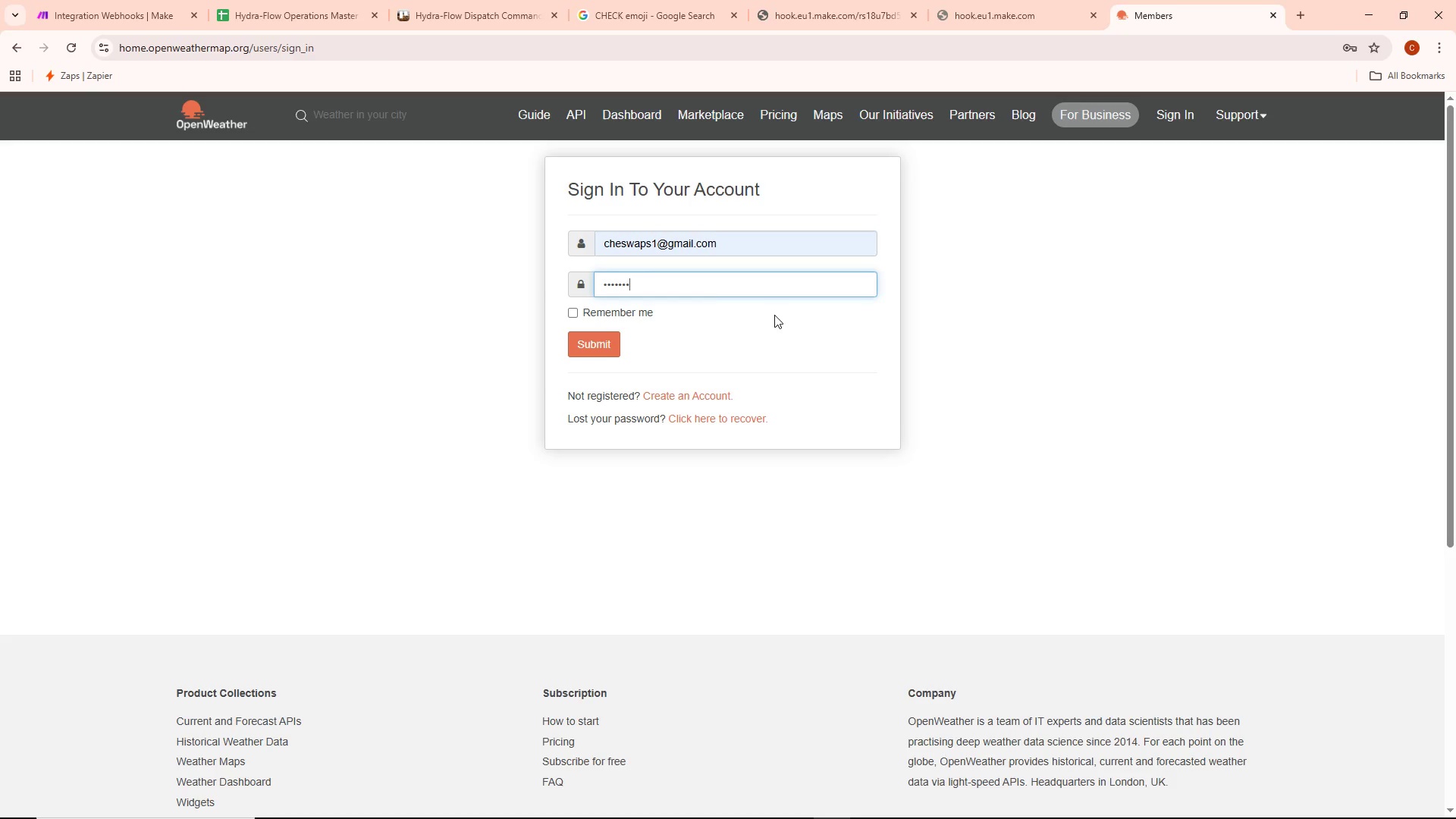 
key(Control+ControlLeft)
 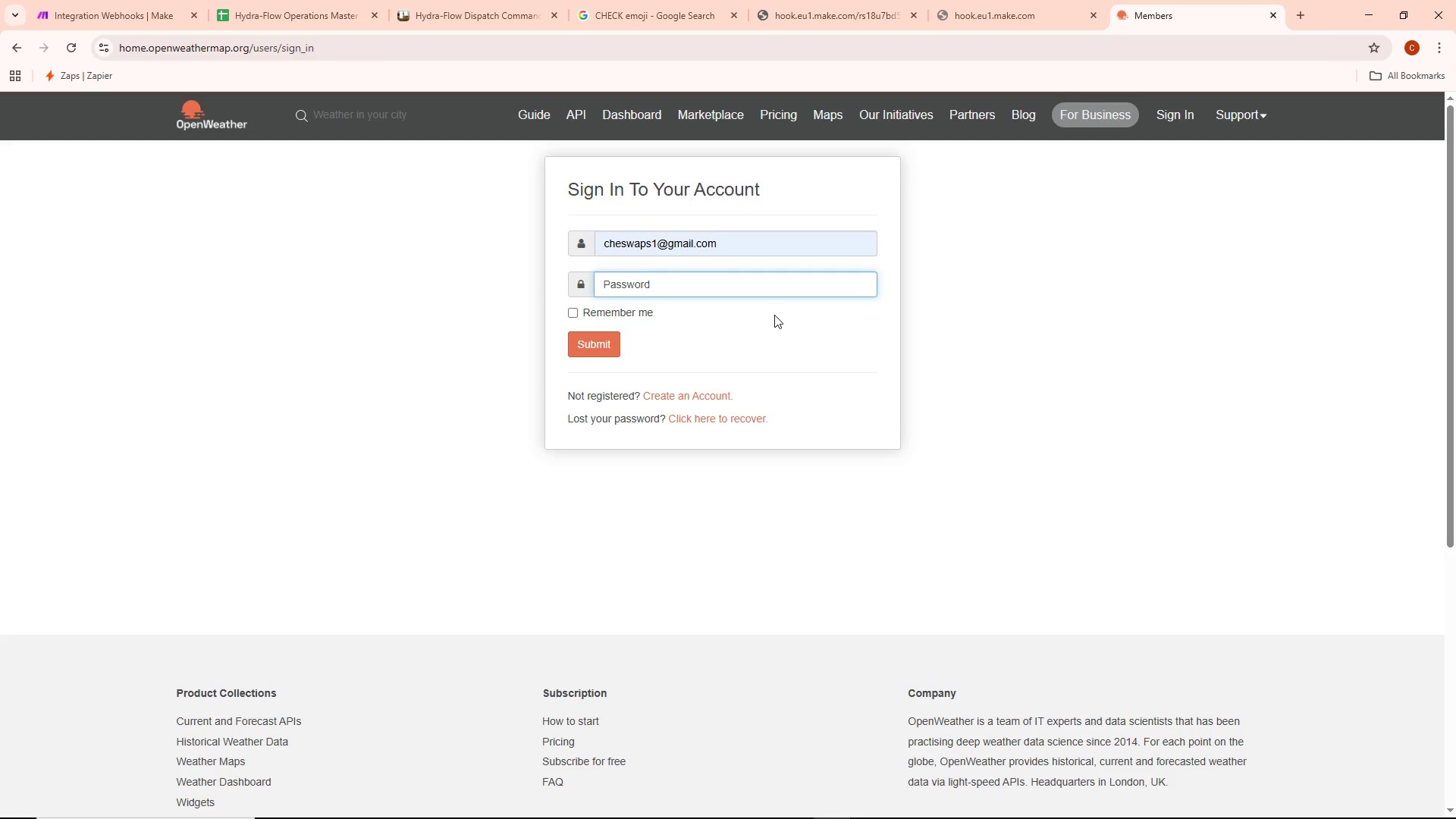 
key(Control+Backspace)
 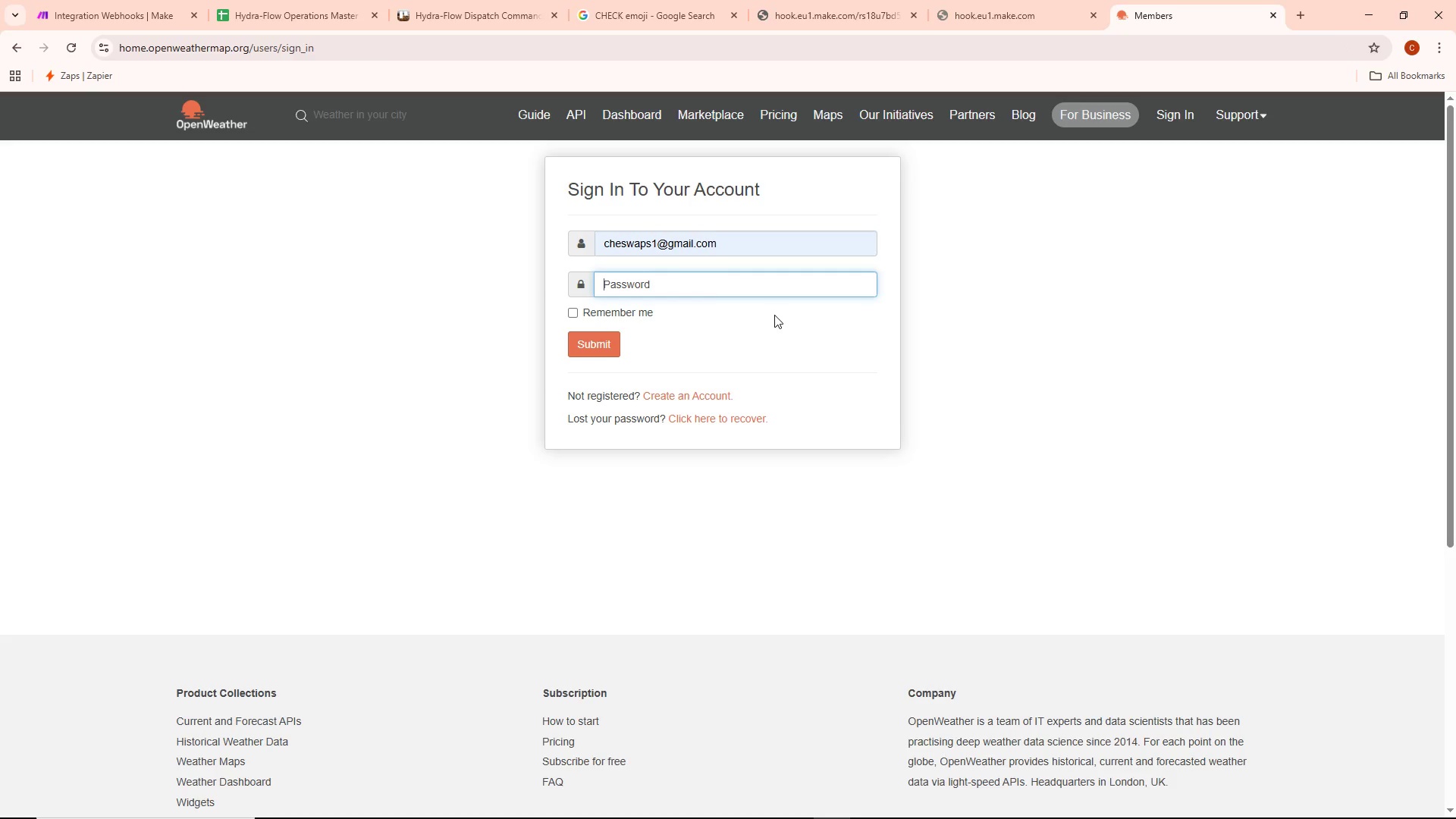 
key(Shift+ShiftLeft)
 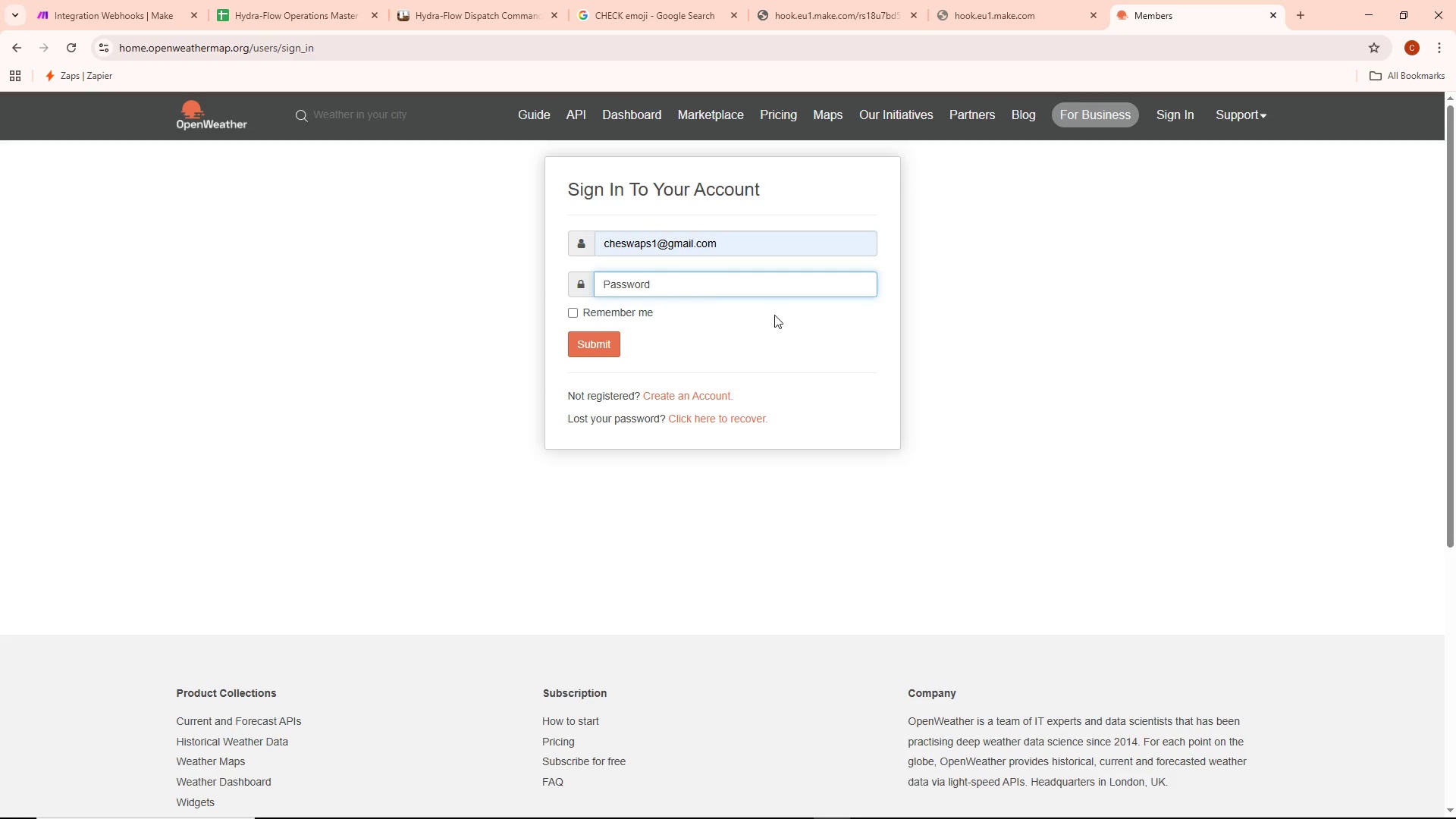 
key(Shift+ShiftLeft)
 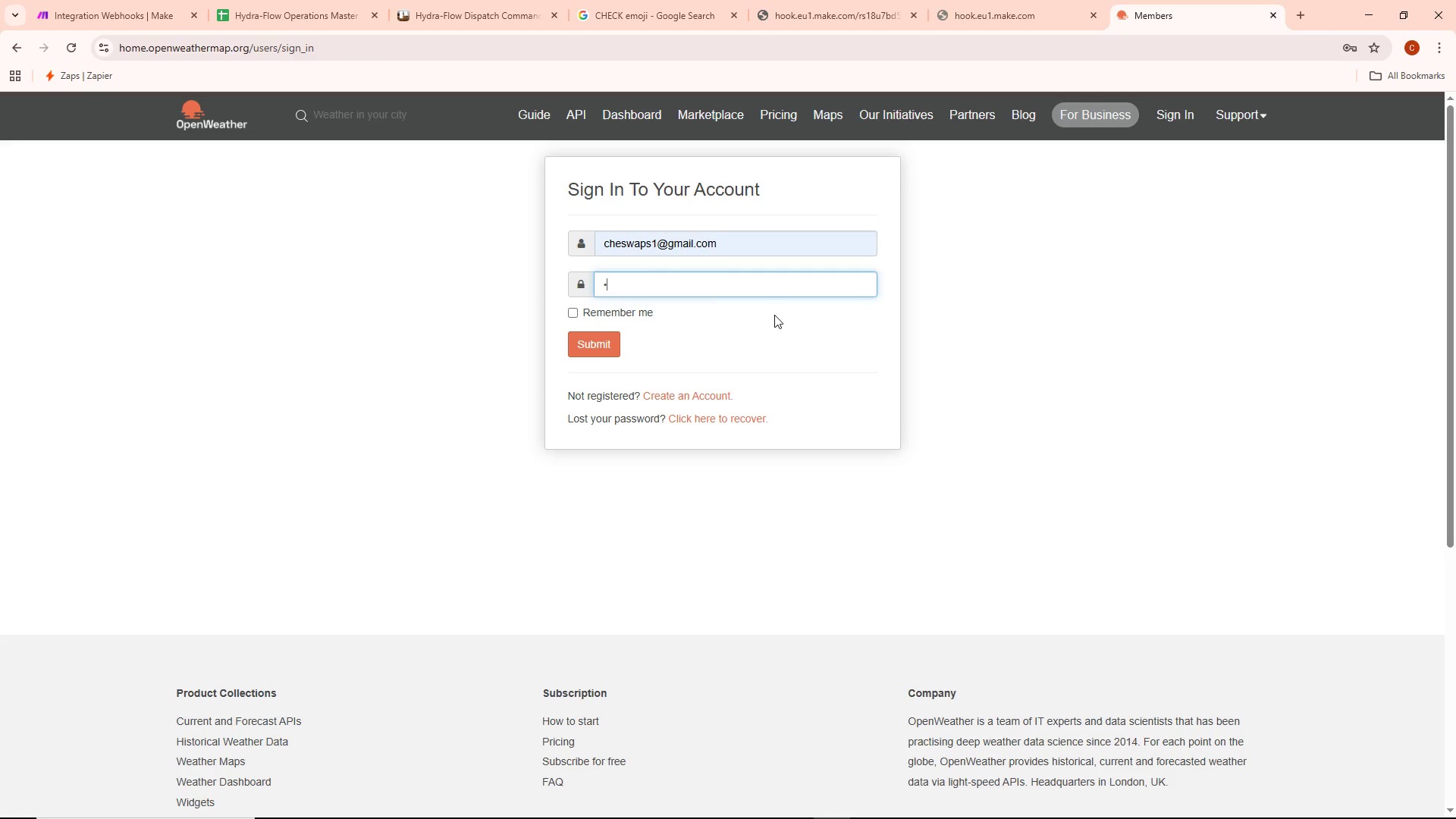 
key([redacted])
 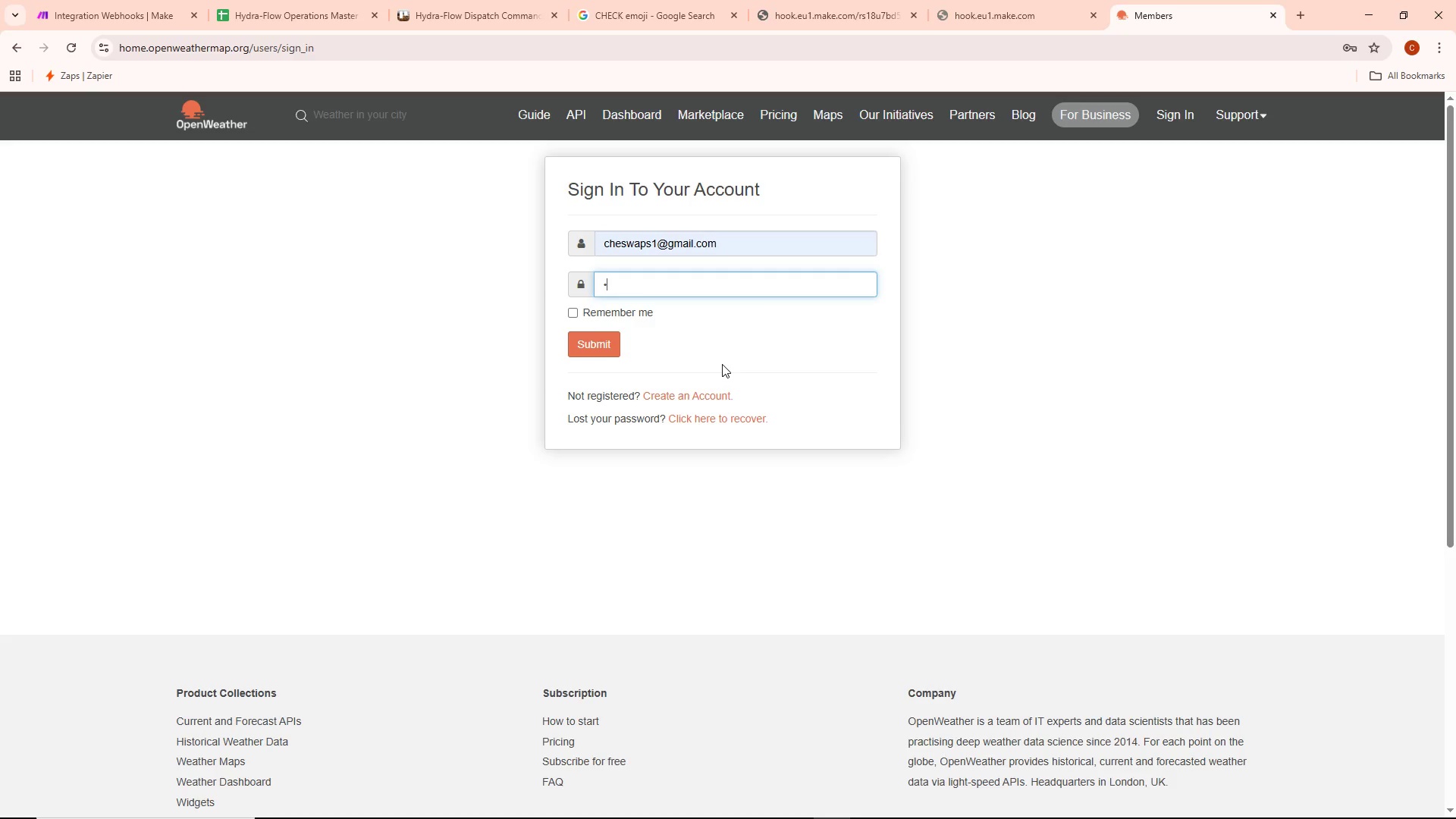 
wait(7.47)
 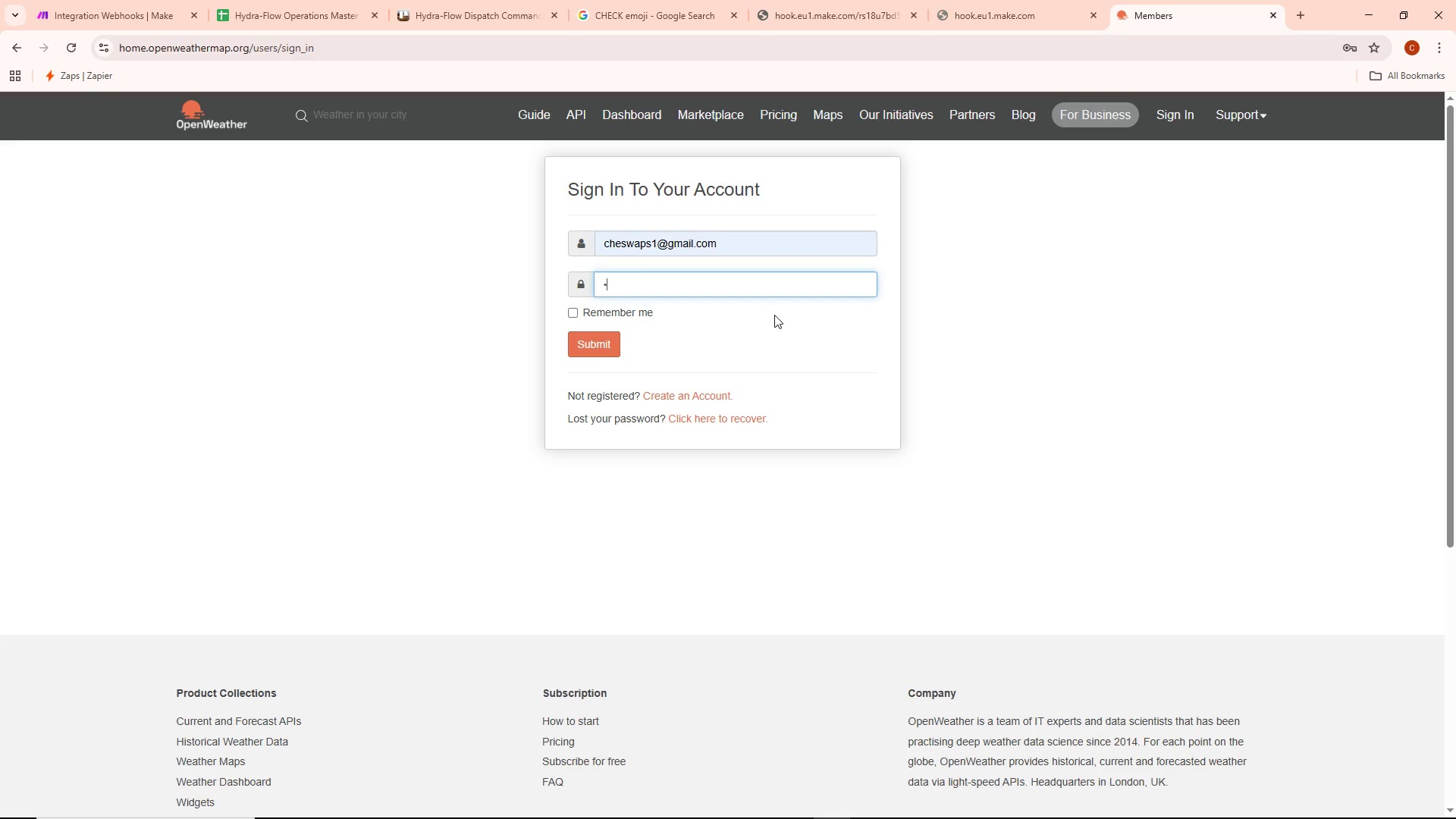 
key(Backspace)
type([redacted])
 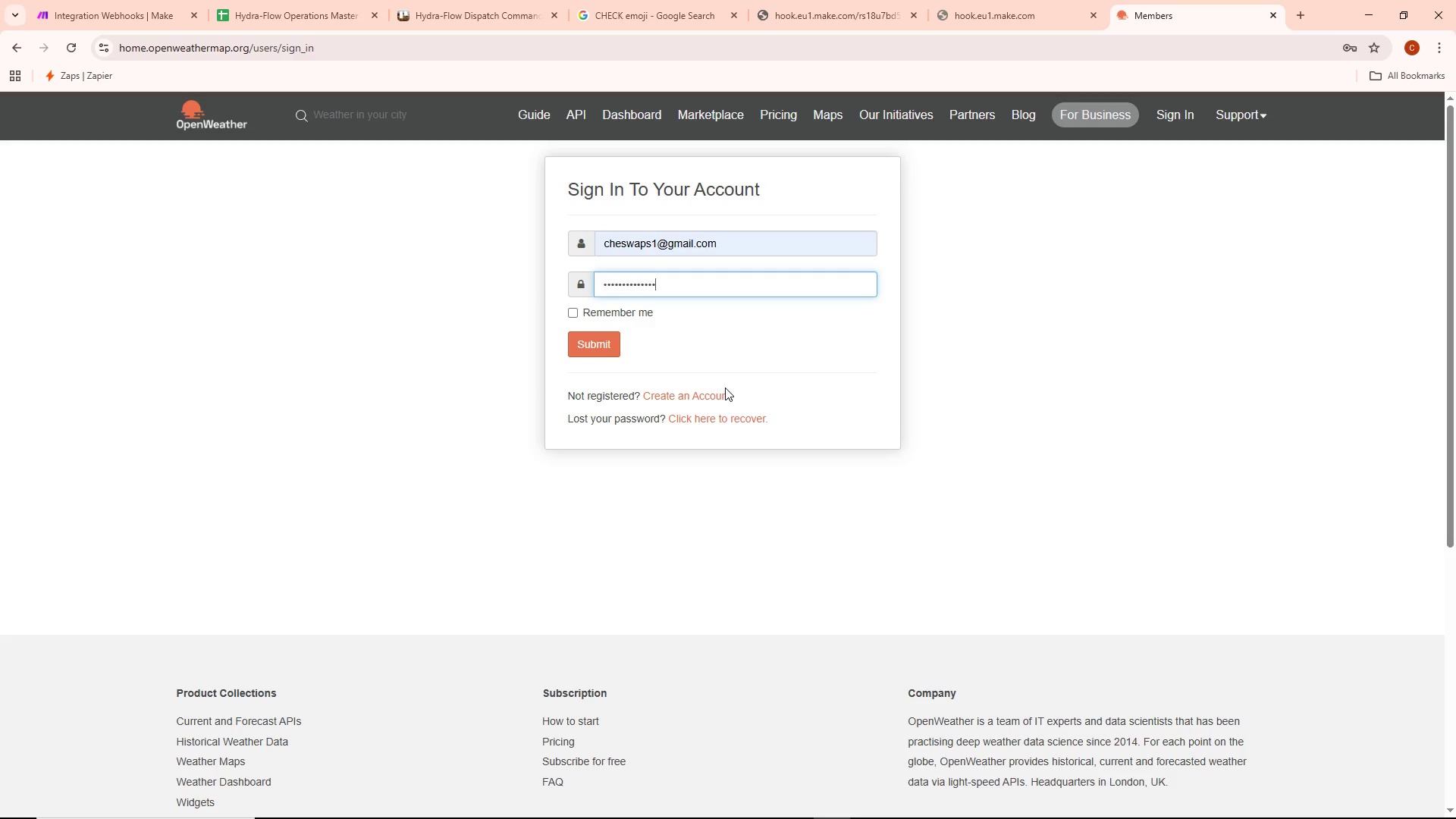 
scroll: coordinate [725, 388], scroll_direction: down, amount: 1.0
 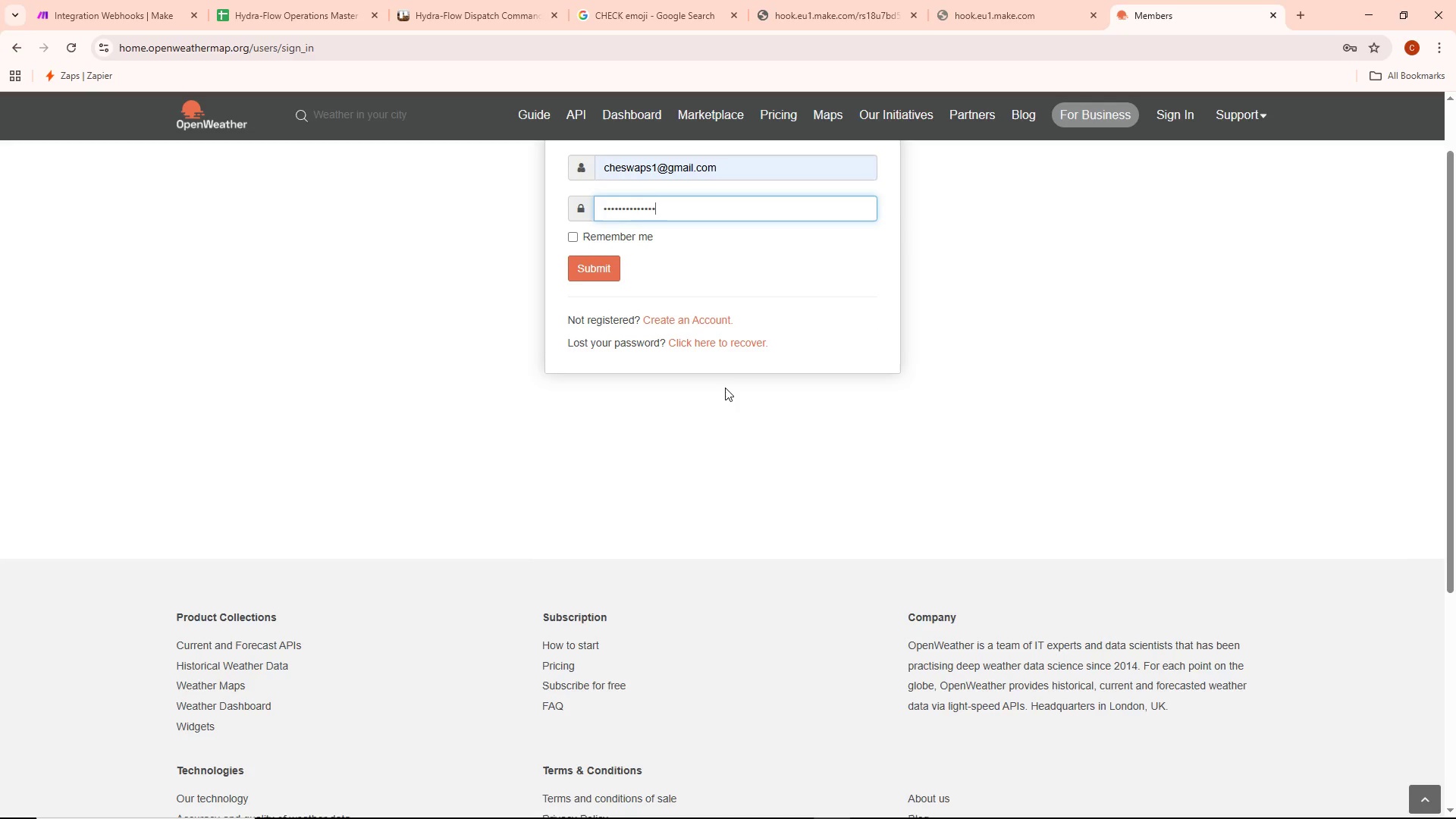 
scroll: coordinate [725, 388], scroll_direction: up, amount: 2.0
 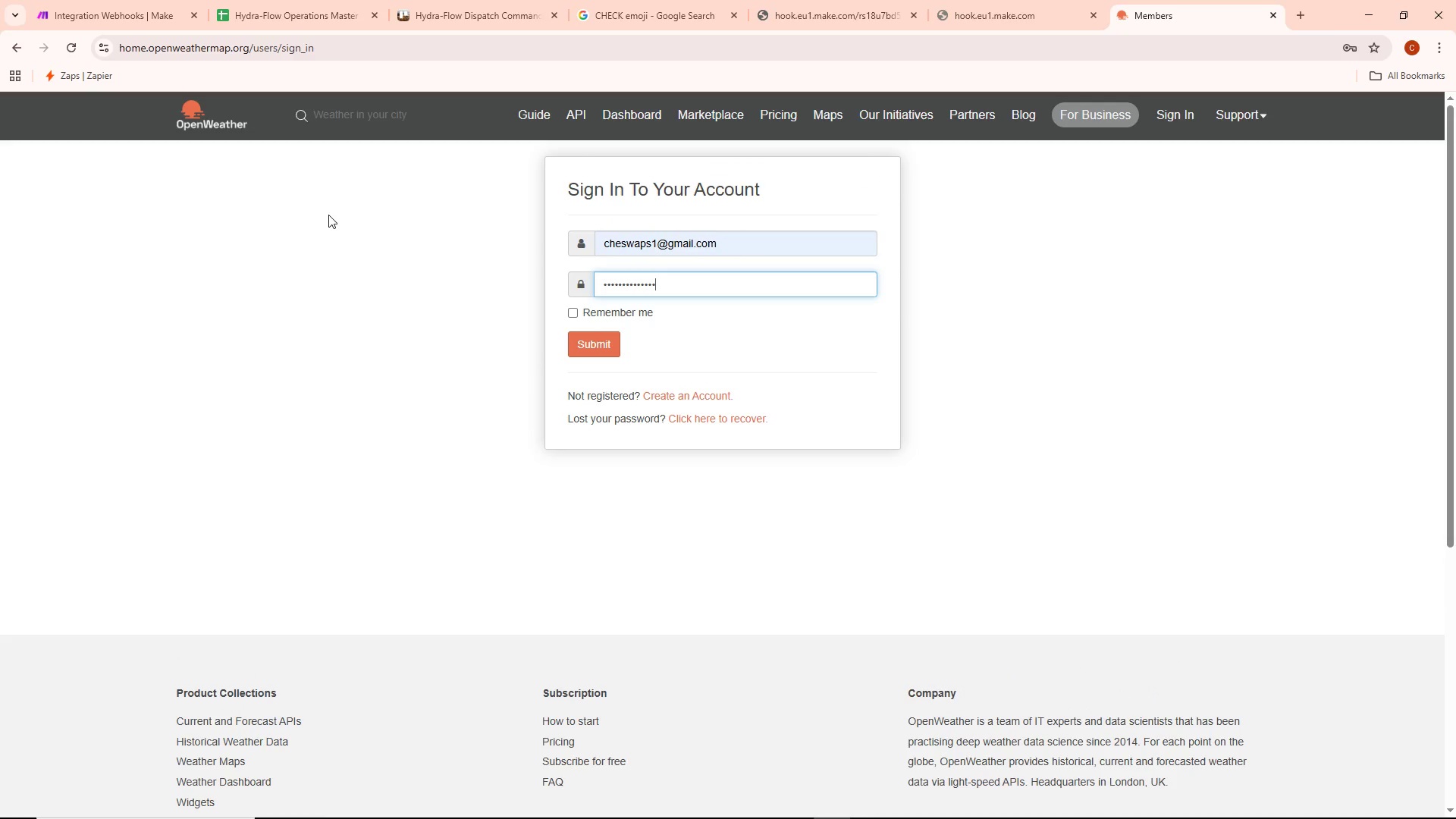 
wait(9.35)
 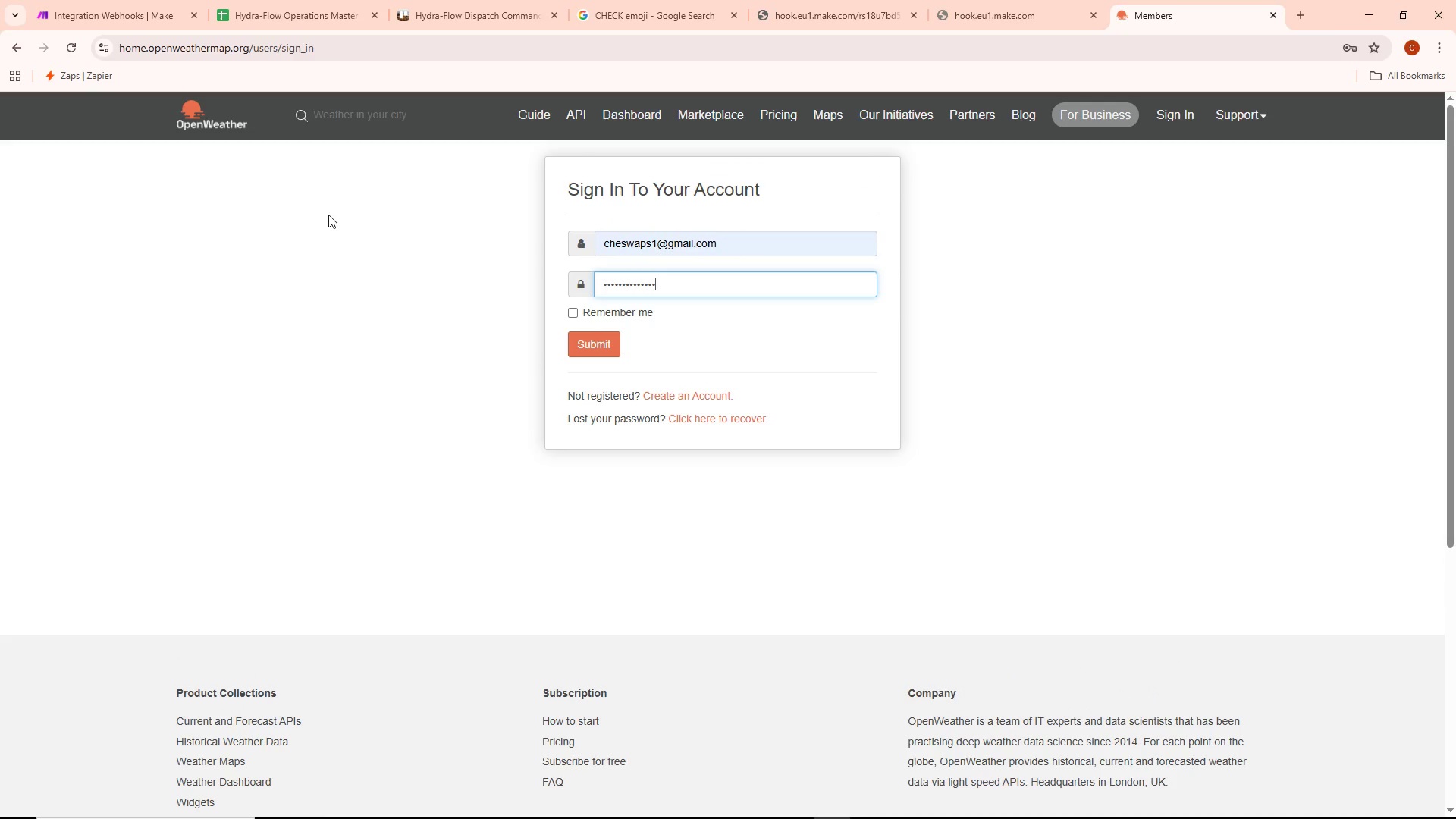 
mouse_move([1157, 131])
 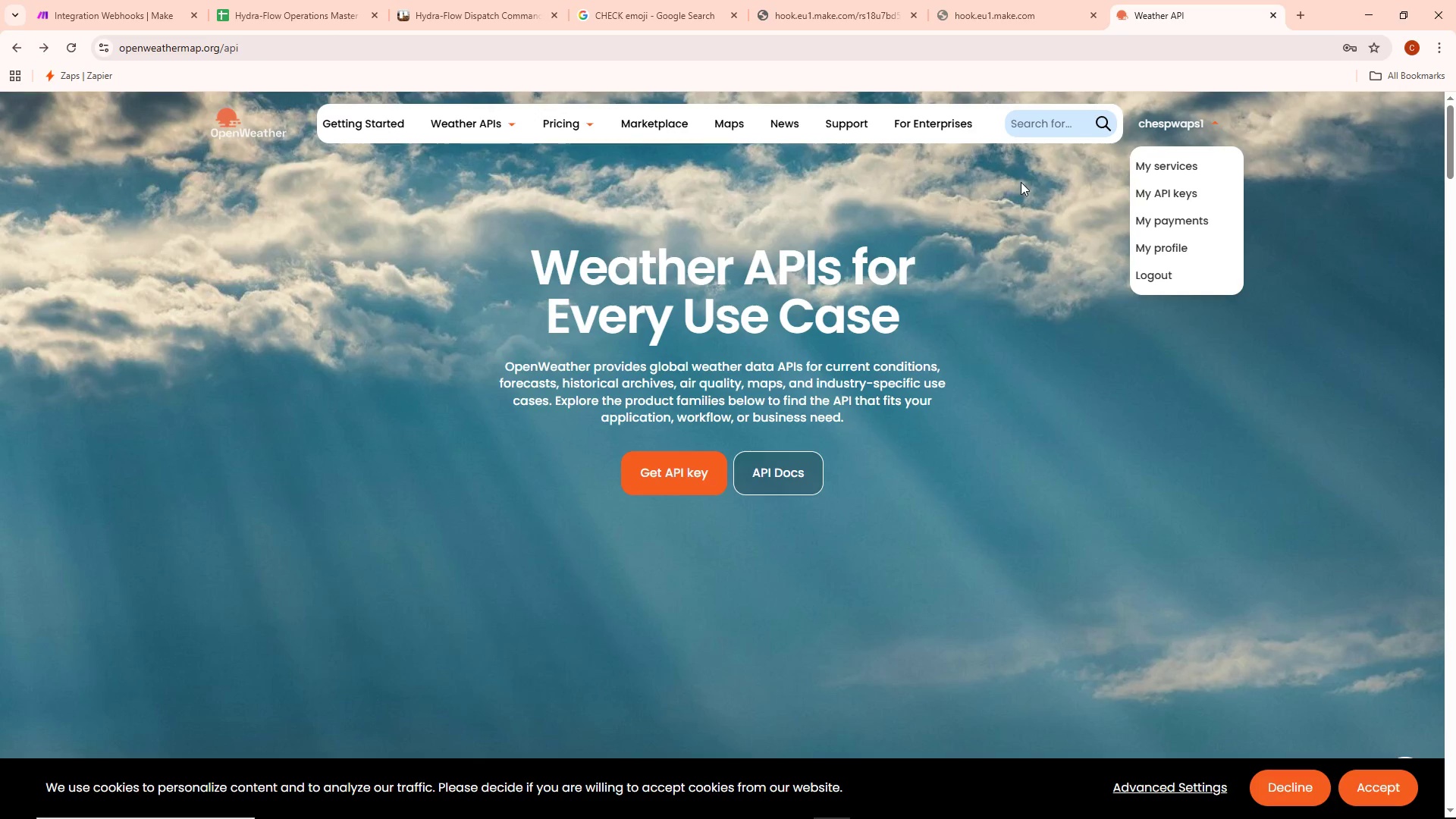 
left_click([1021, 182])
 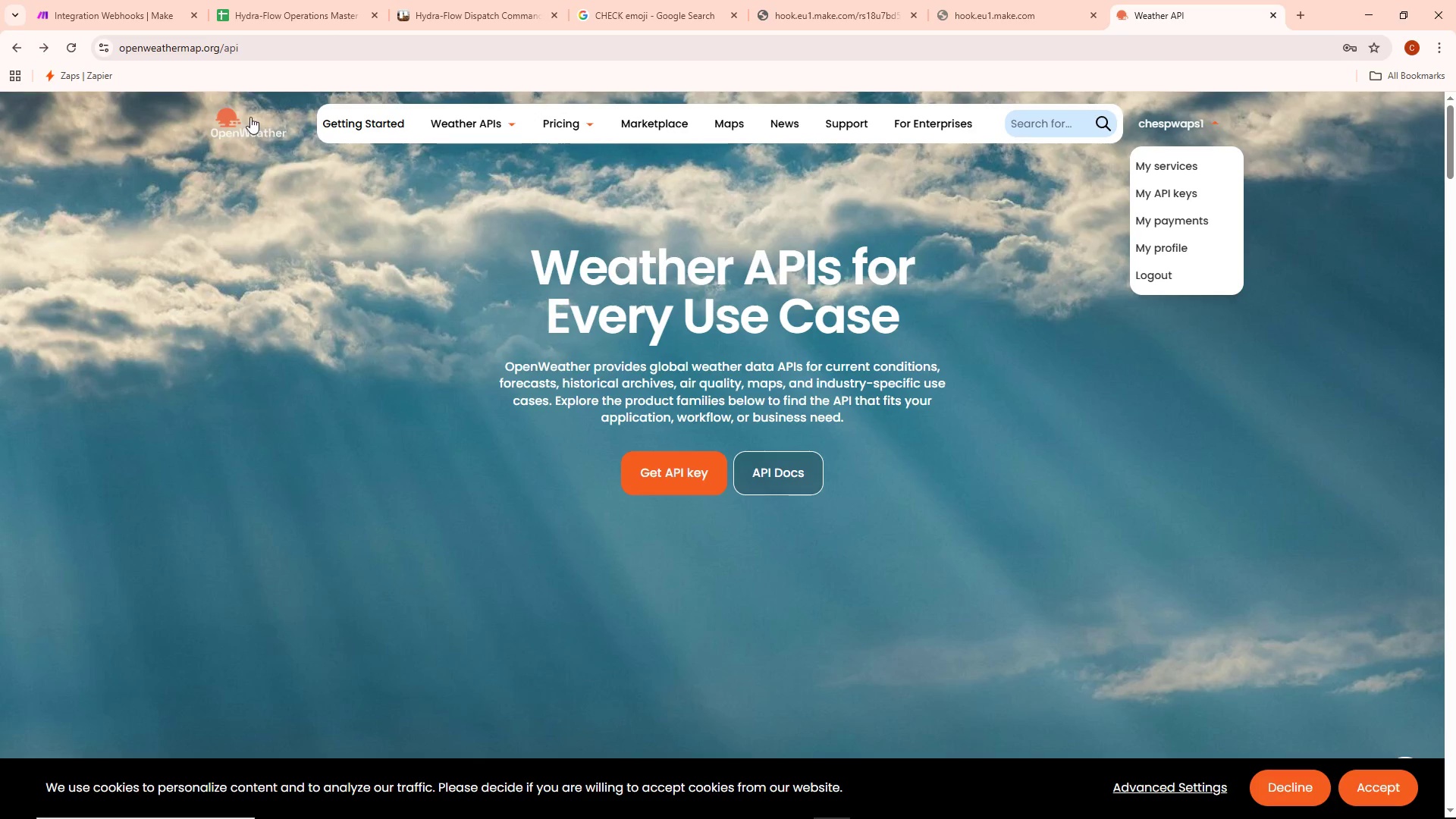 
left_click([227, 124])
 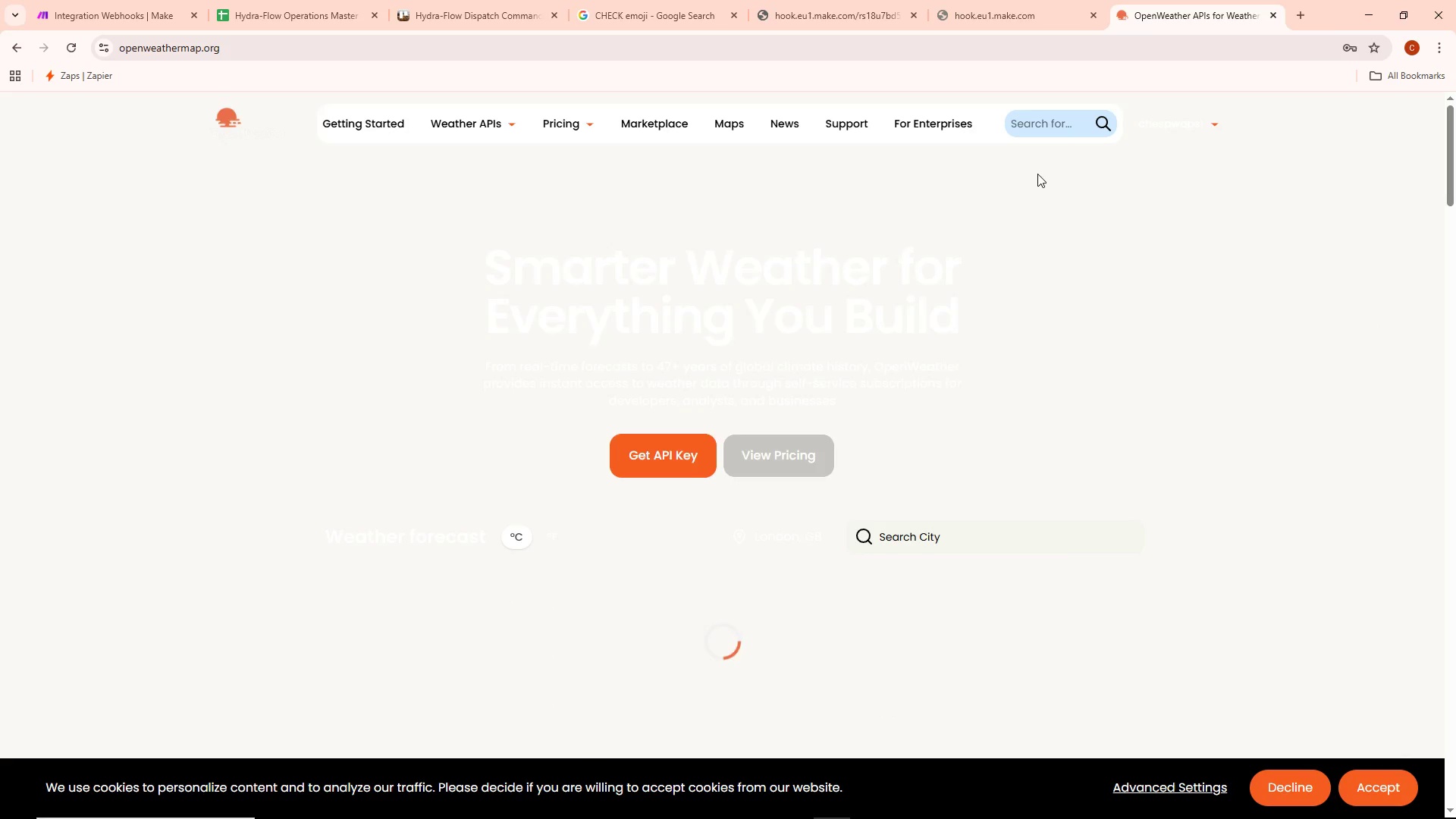 
mouse_move([1164, 152])
 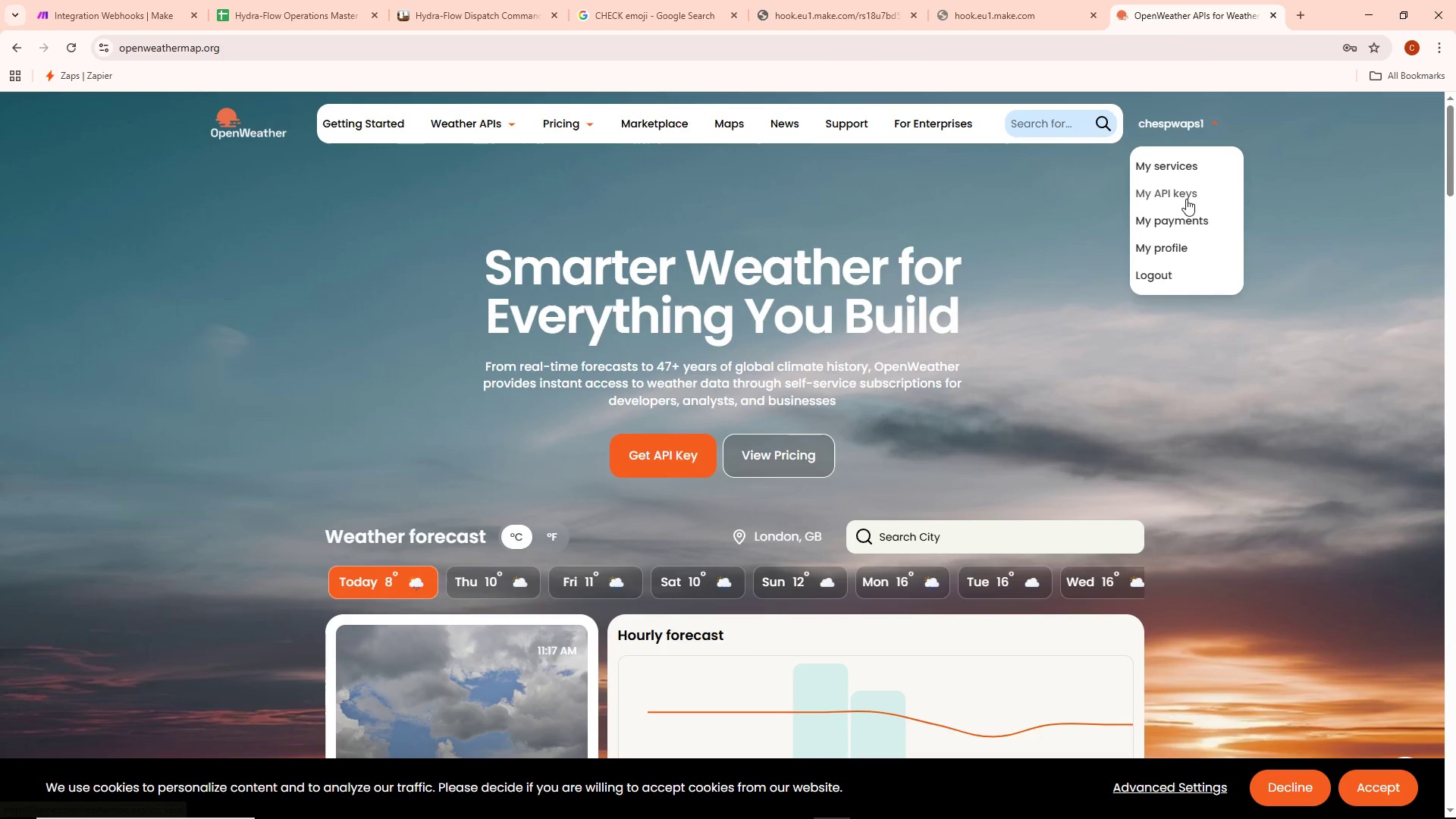 
left_click([1185, 193])
 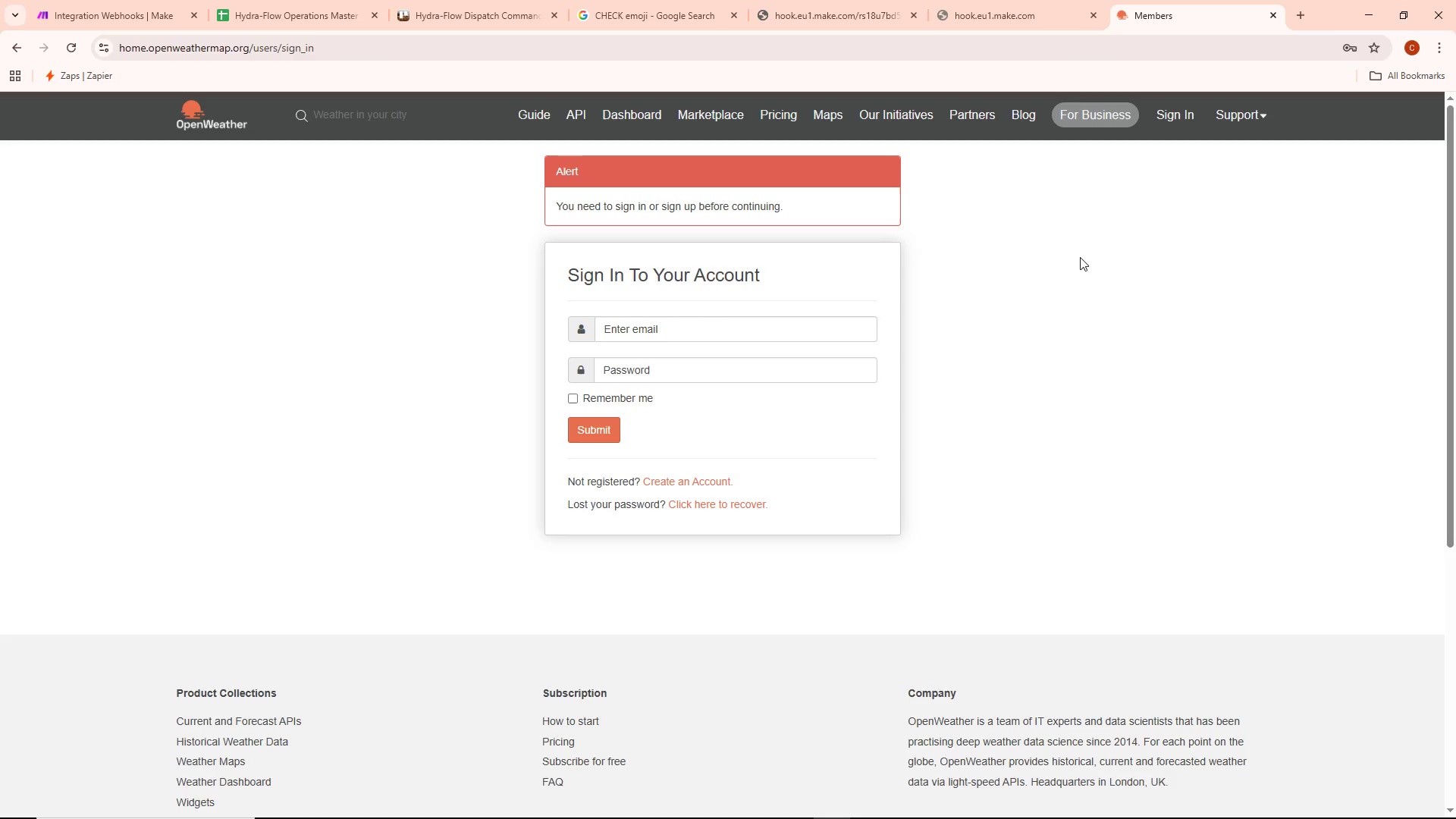 
left_click([758, 328])
 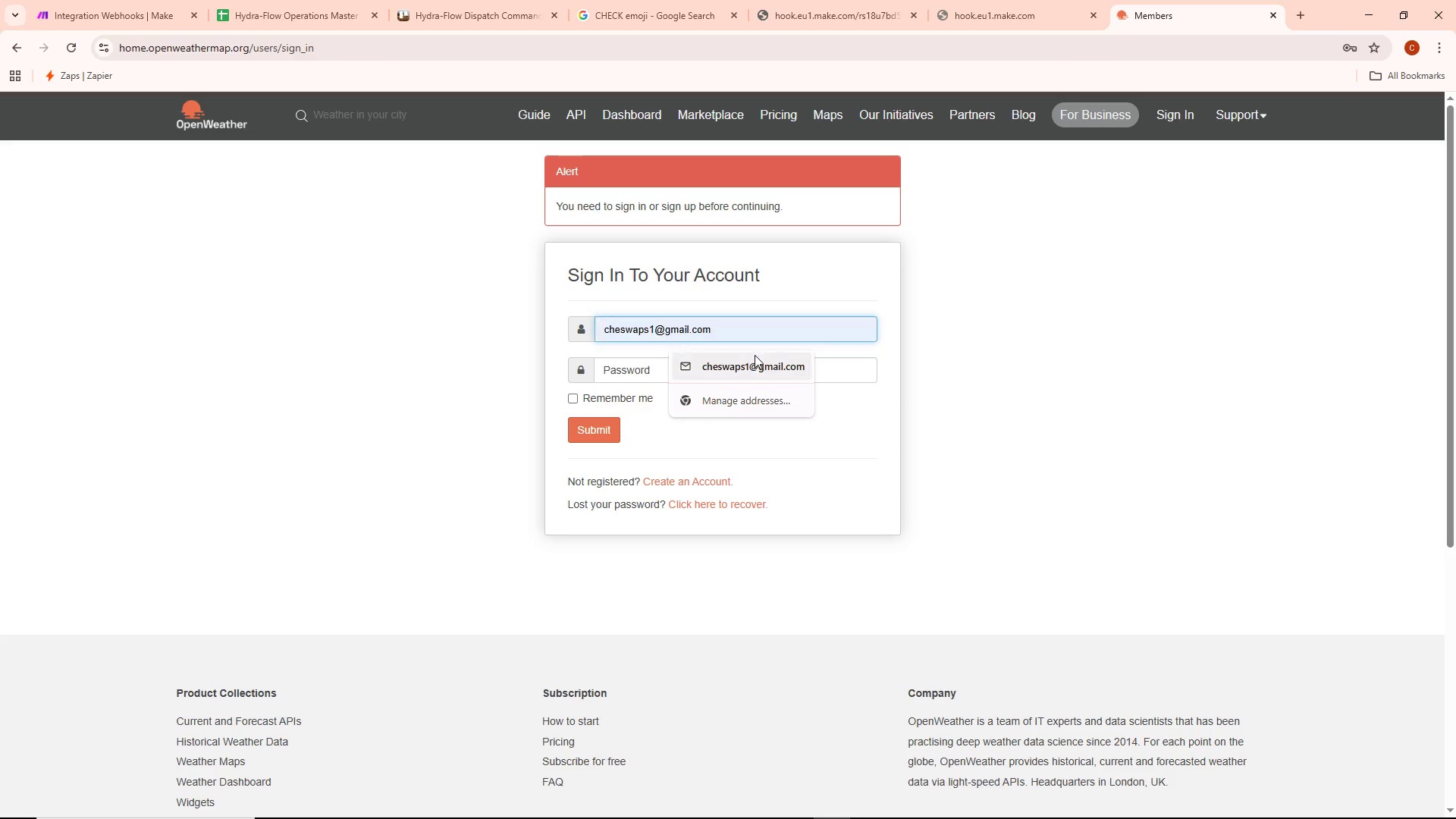 
left_click([755, 355])
 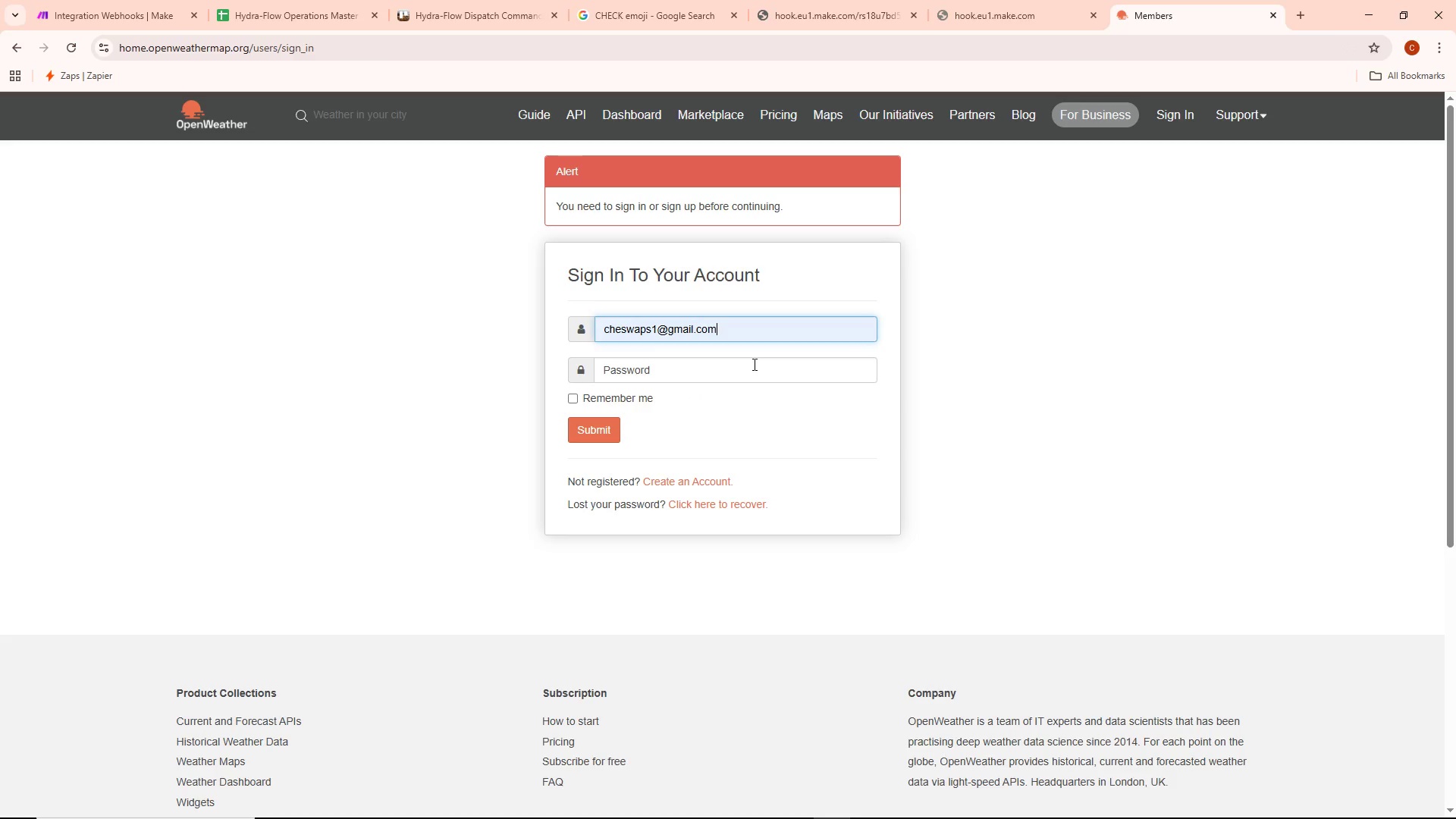 
left_click([753, 364])
 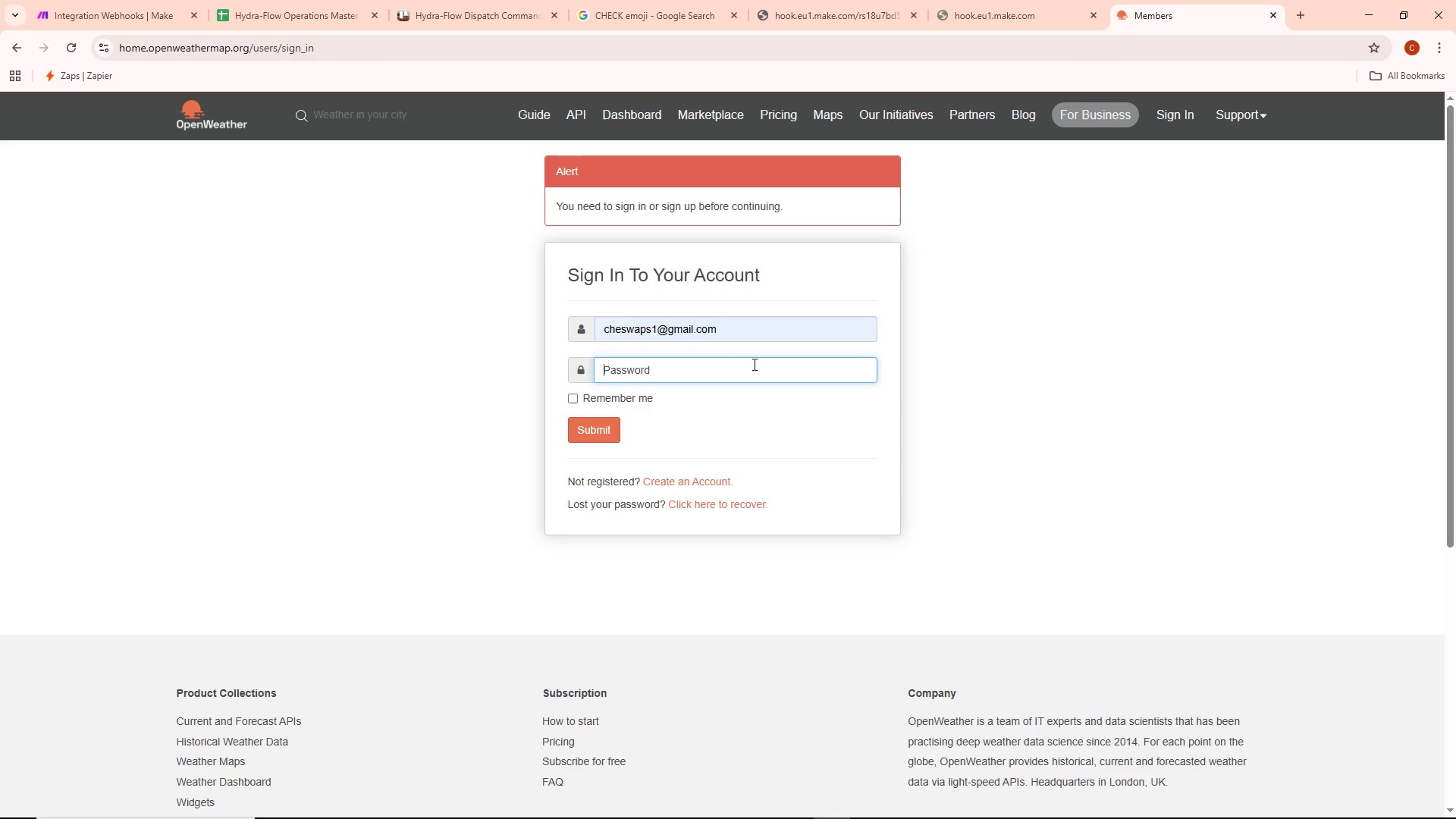 
type([redacted])
key(Backspace)
type([redacted])
 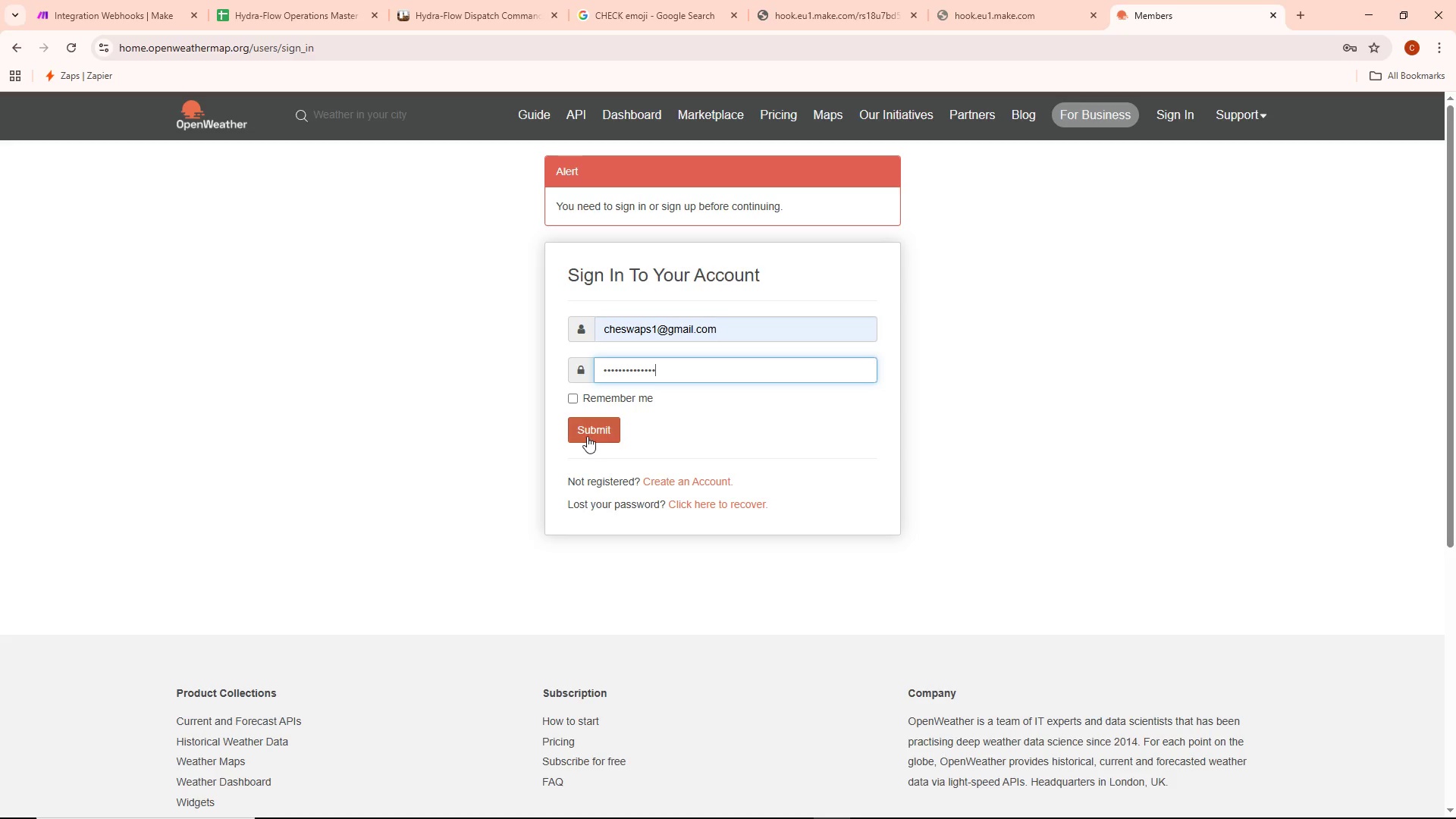 
left_click([587, 436])
 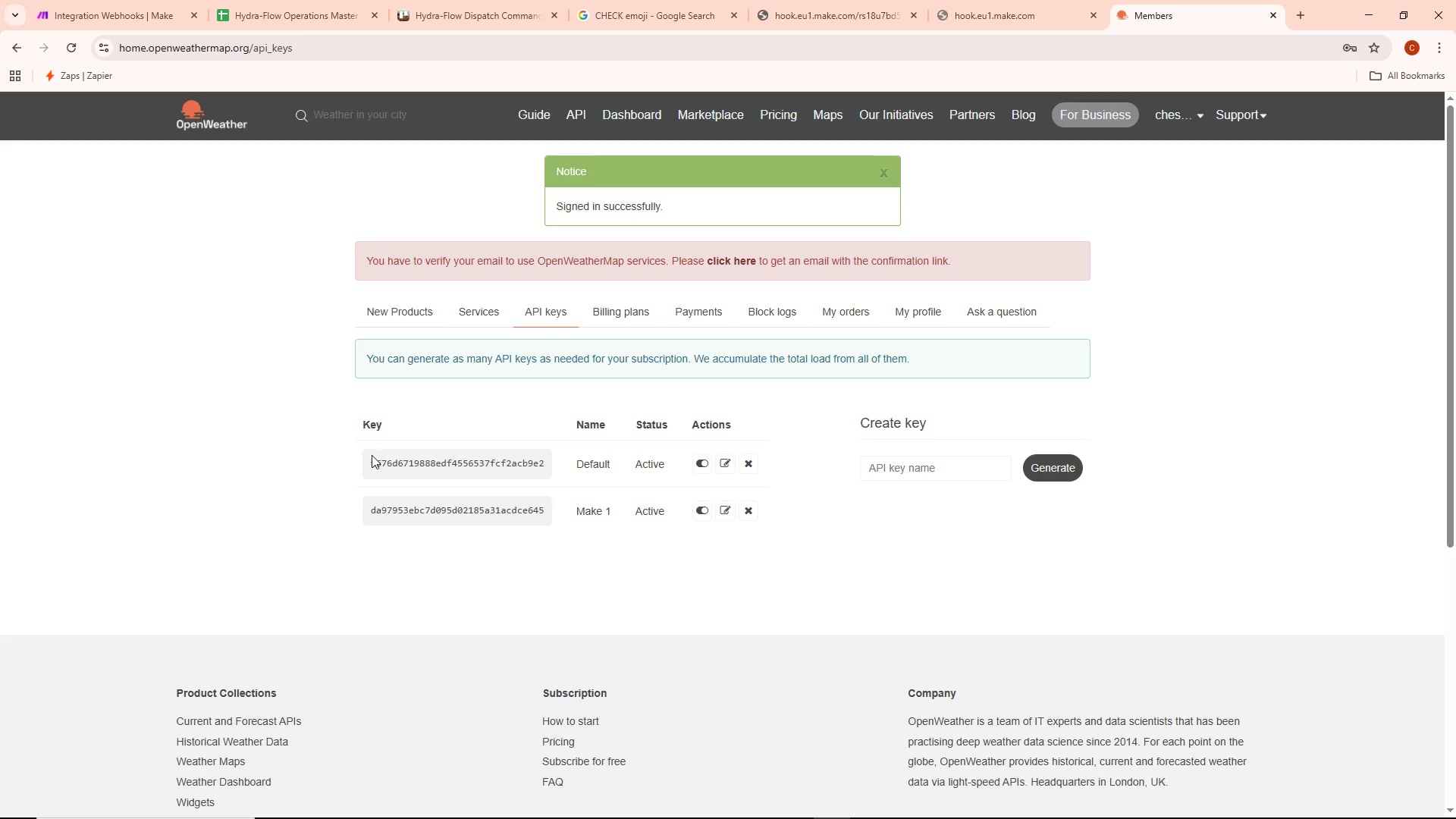 
wait(26.33)
 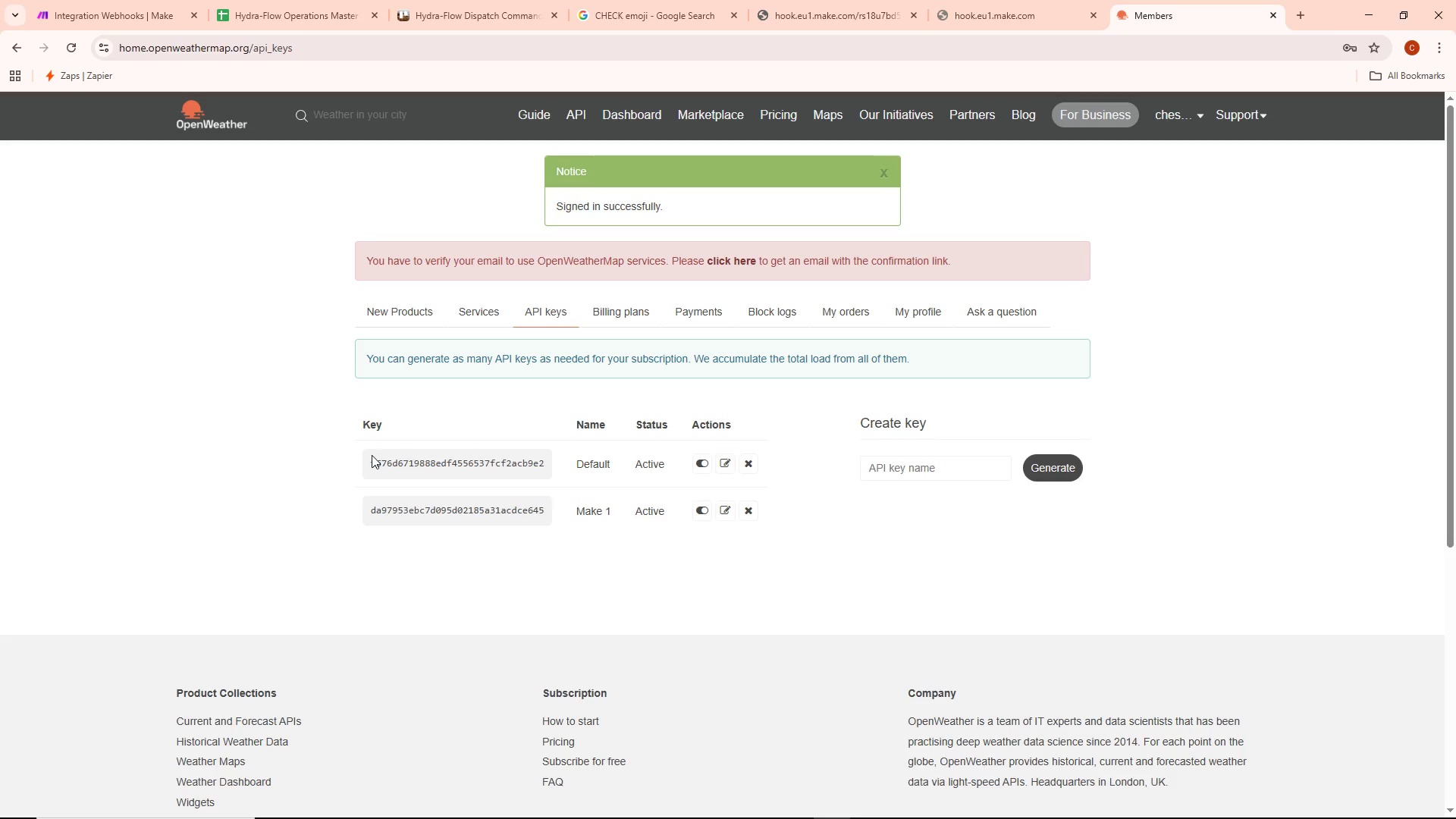 
left_click_drag(start_coordinate=[371, 463], to_coordinate=[544, 455])
 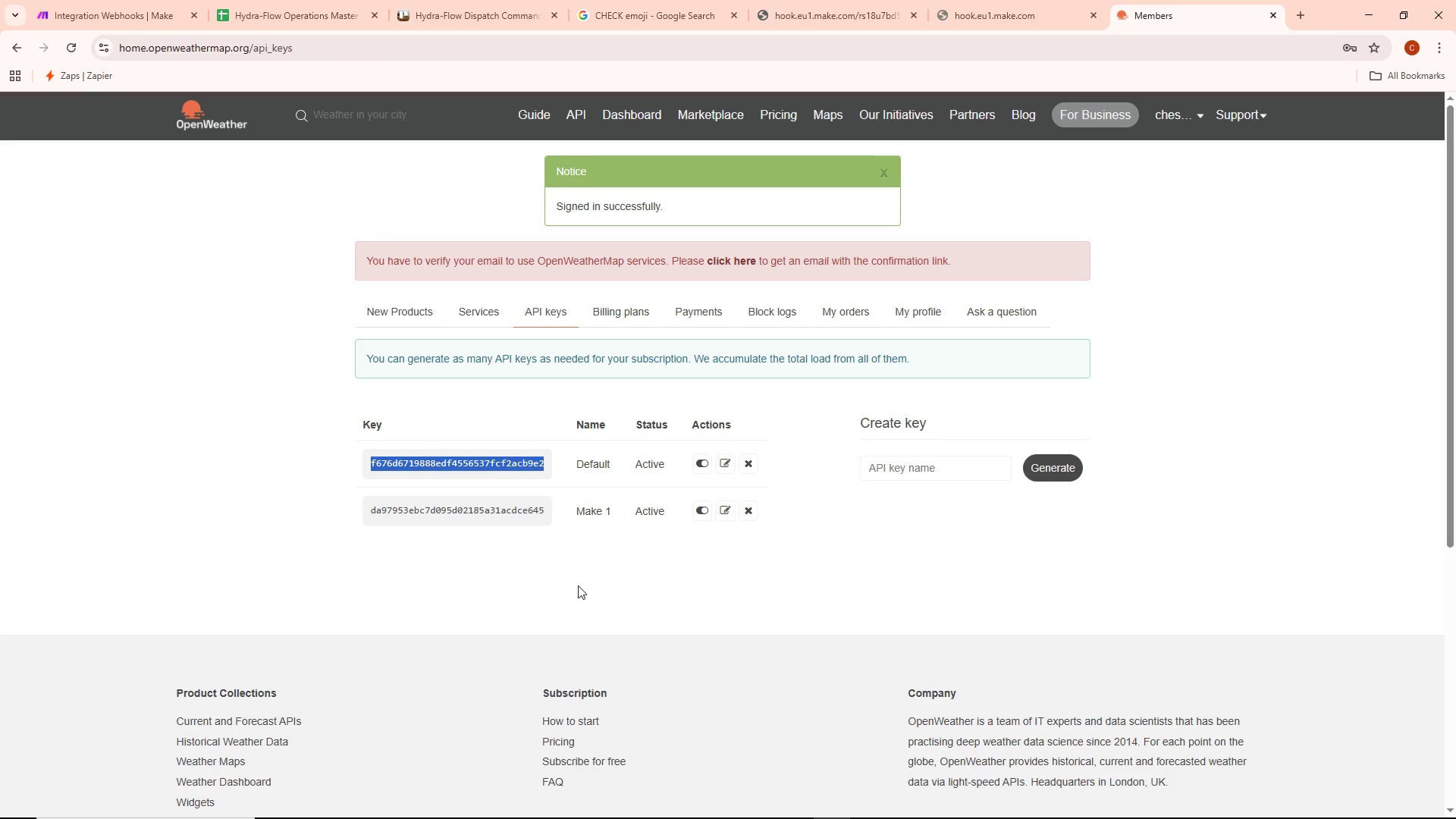 
key(Control+C)
 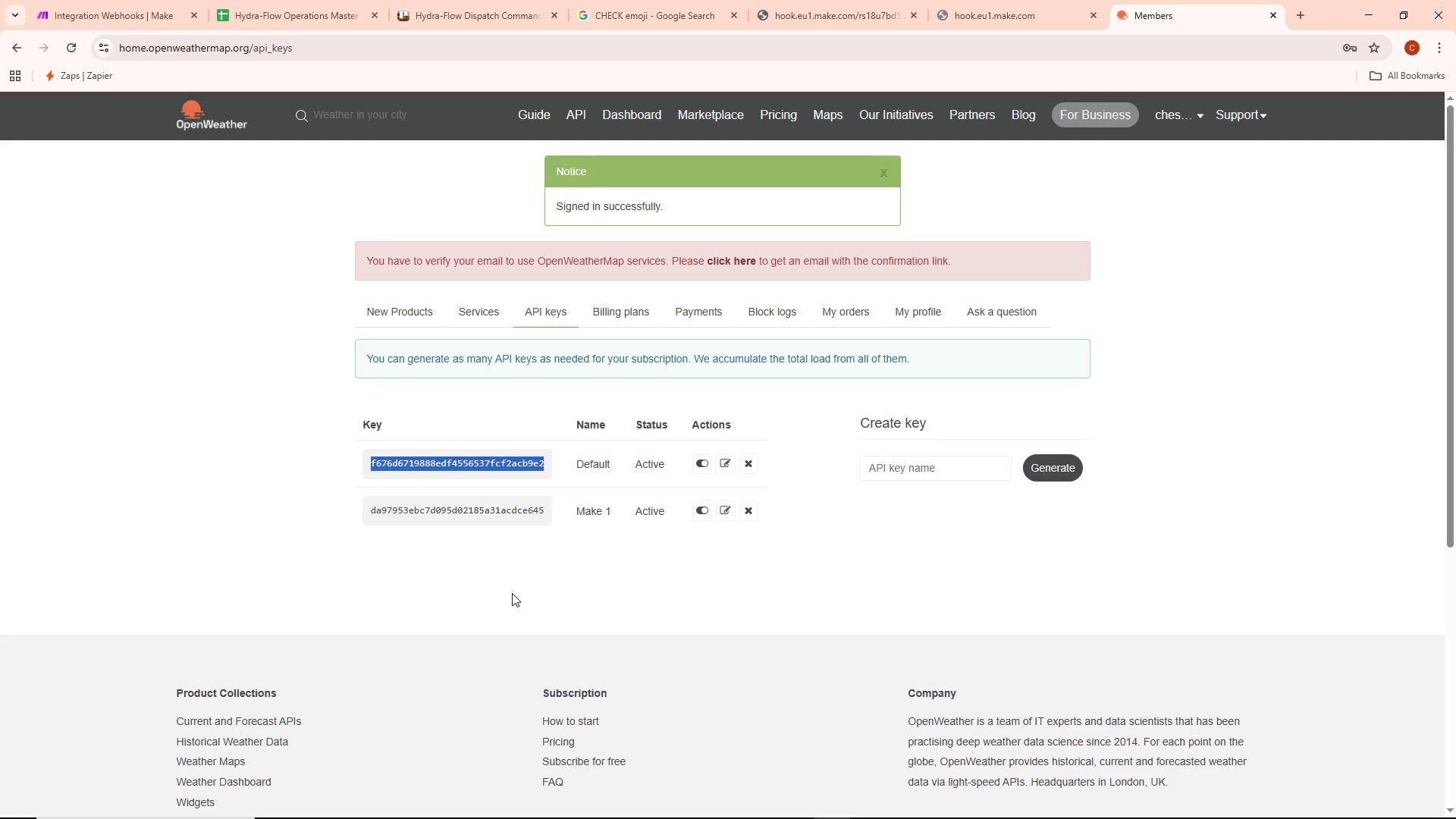 
left_click([511, 593])
 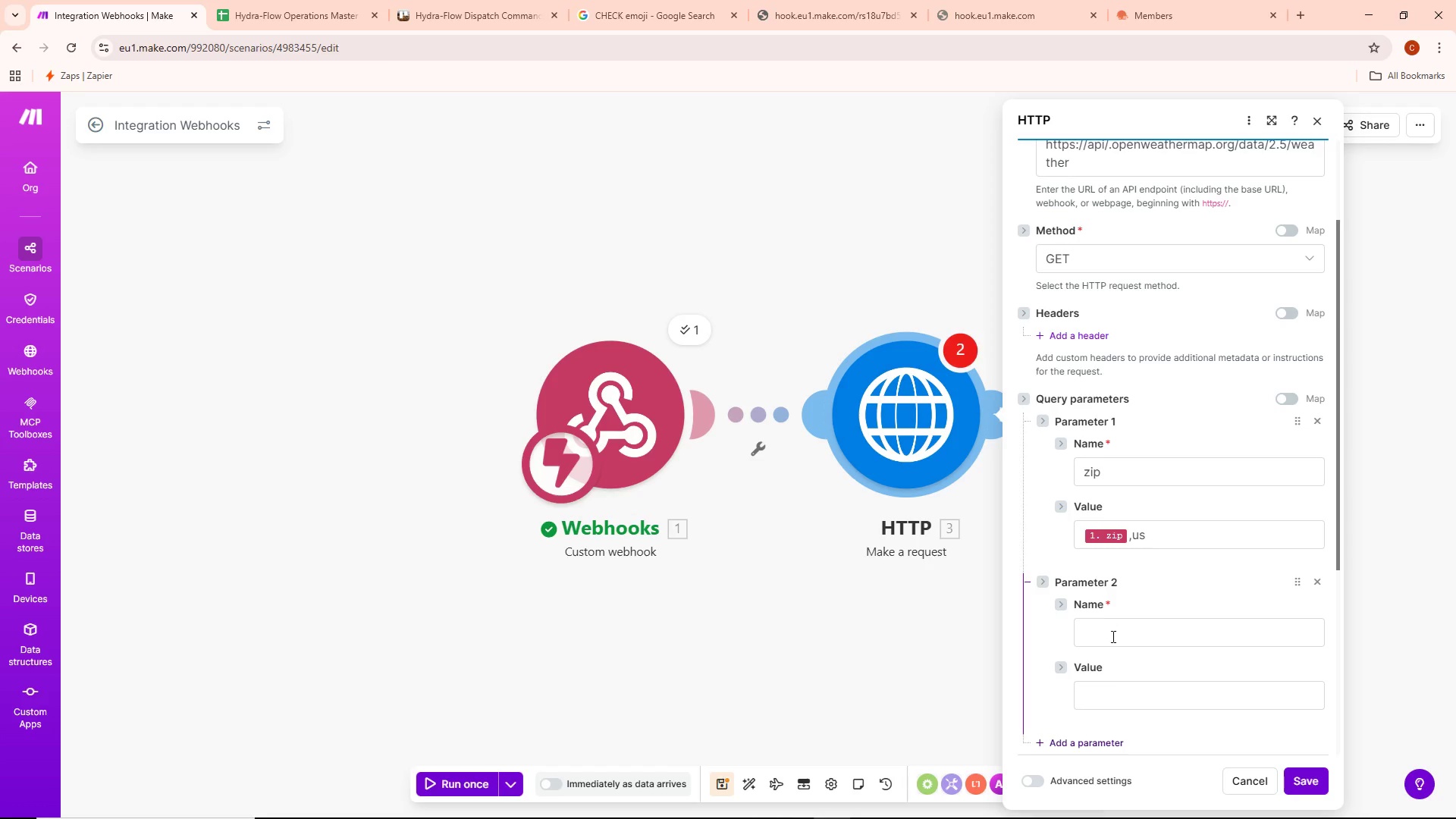 
double_click([1102, 685])
 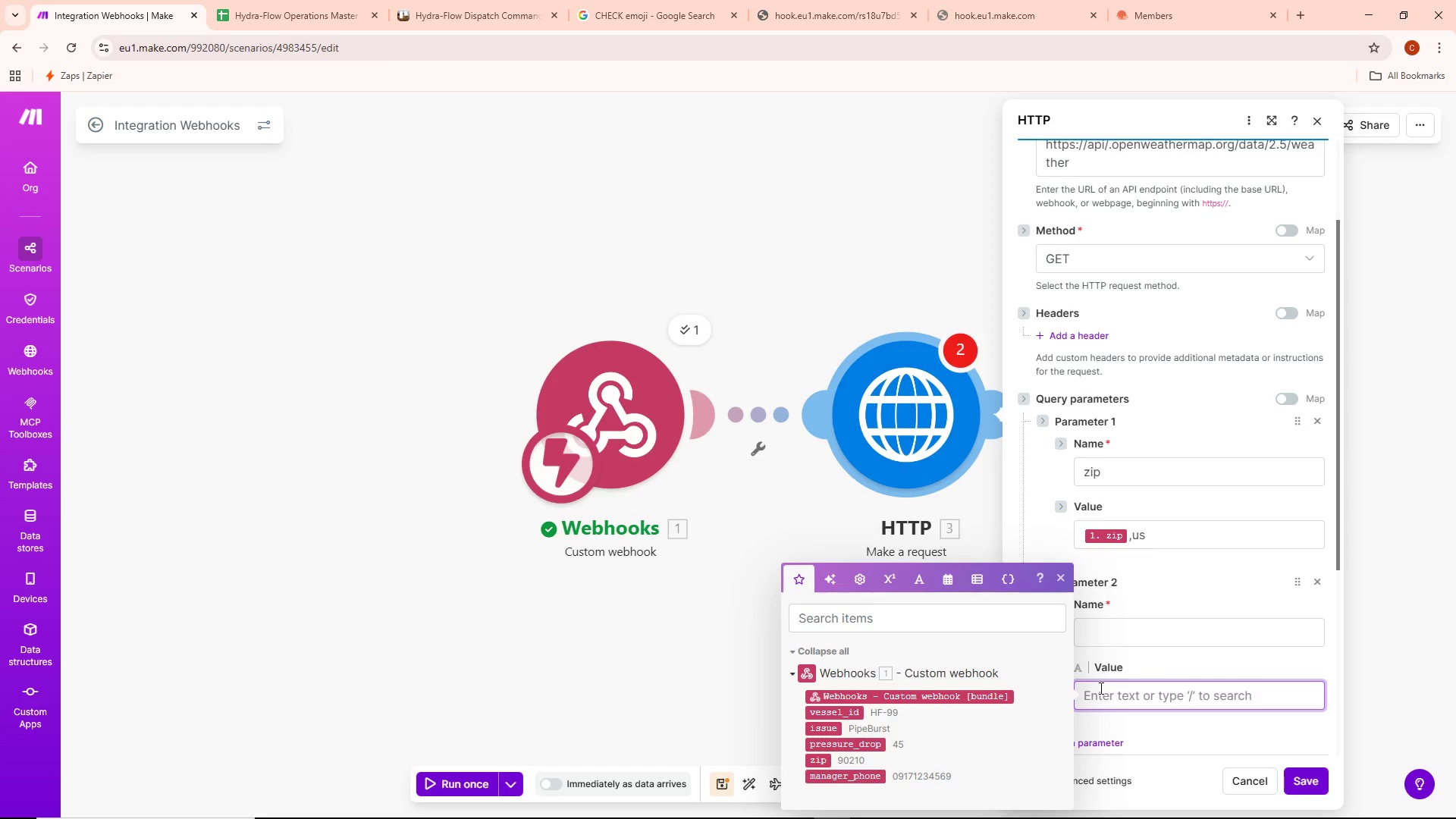 
key(Control+ControlLeft)
 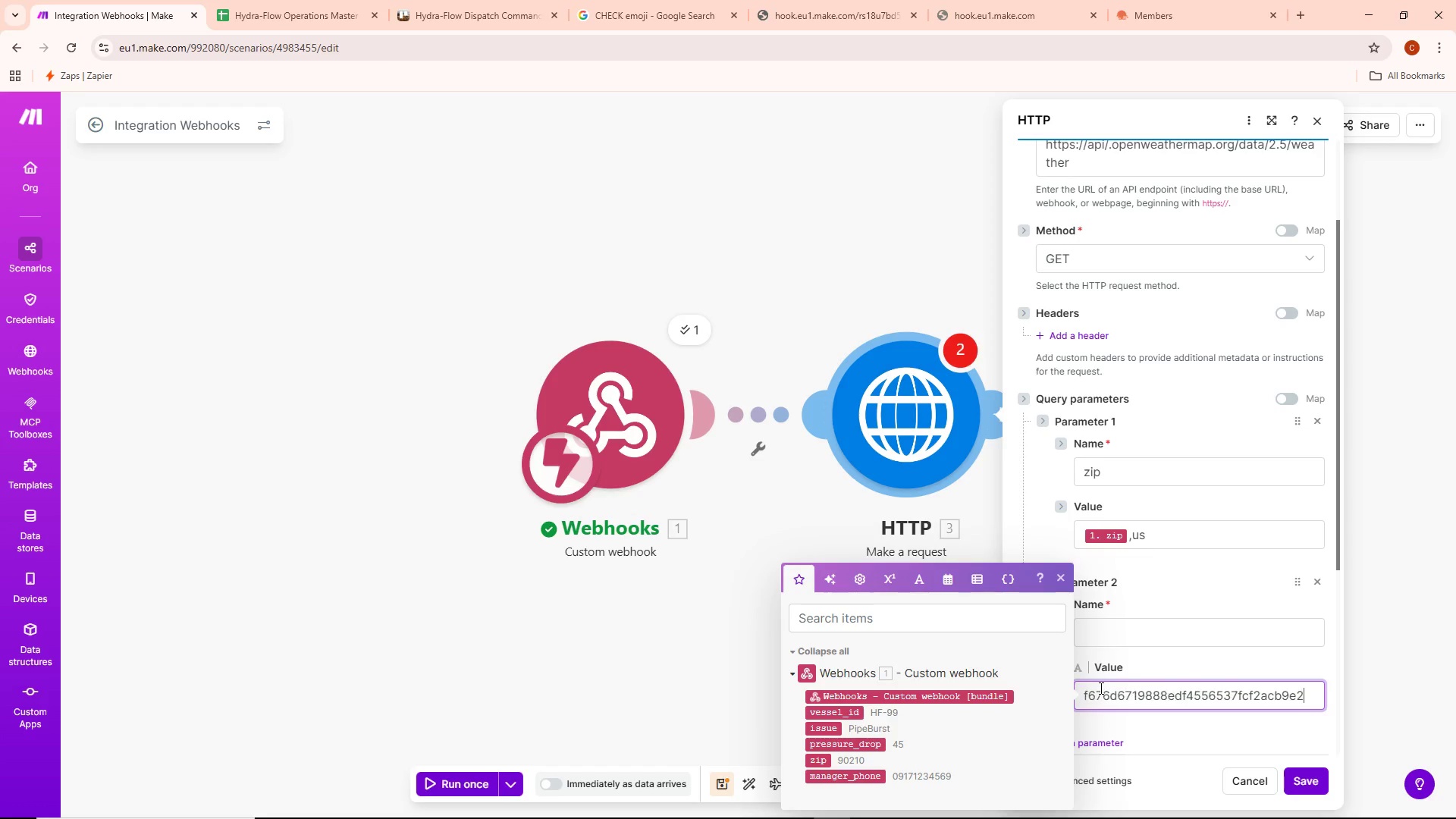 
key(Control+V)
 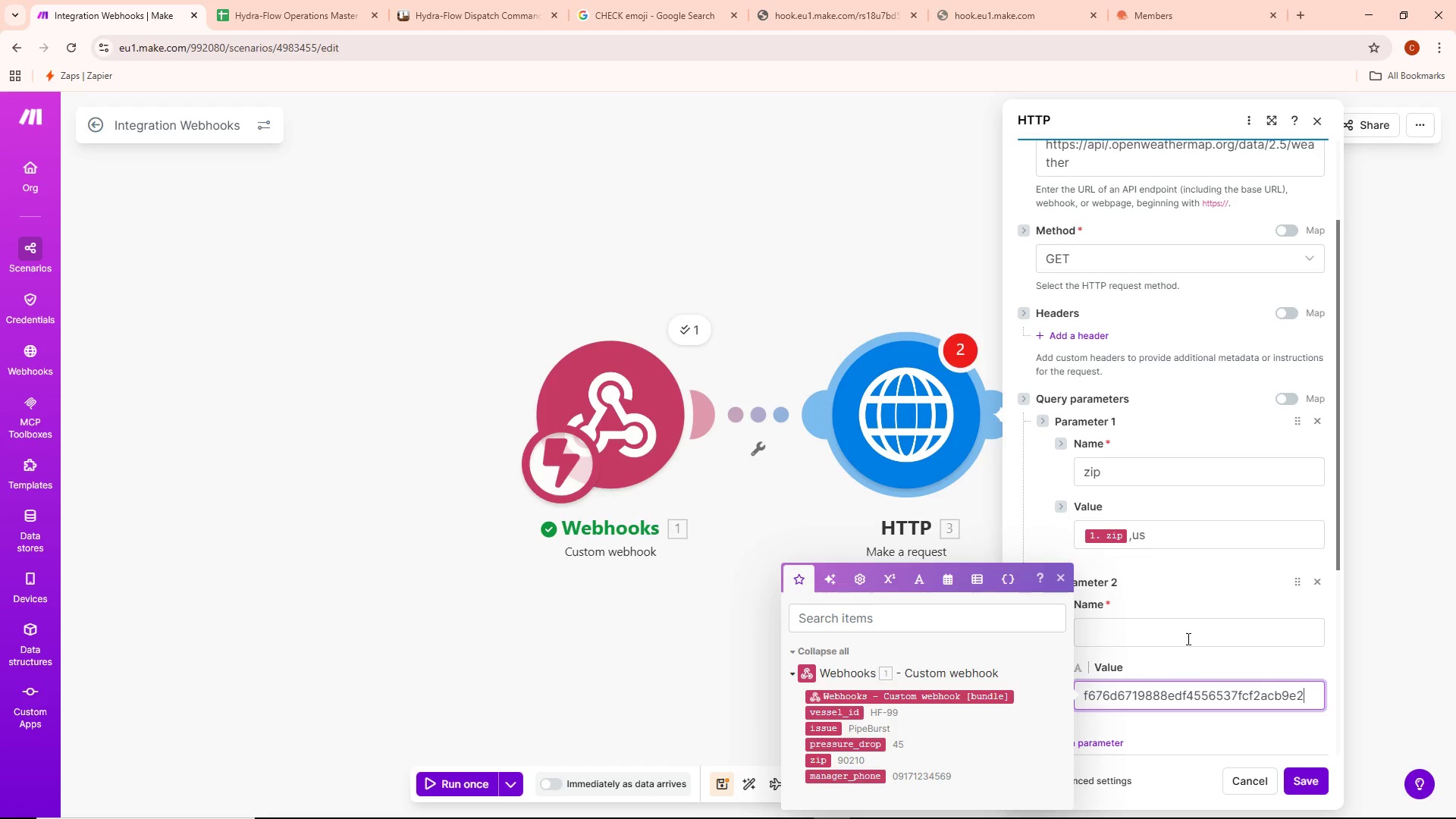 
left_click([1183, 632])
 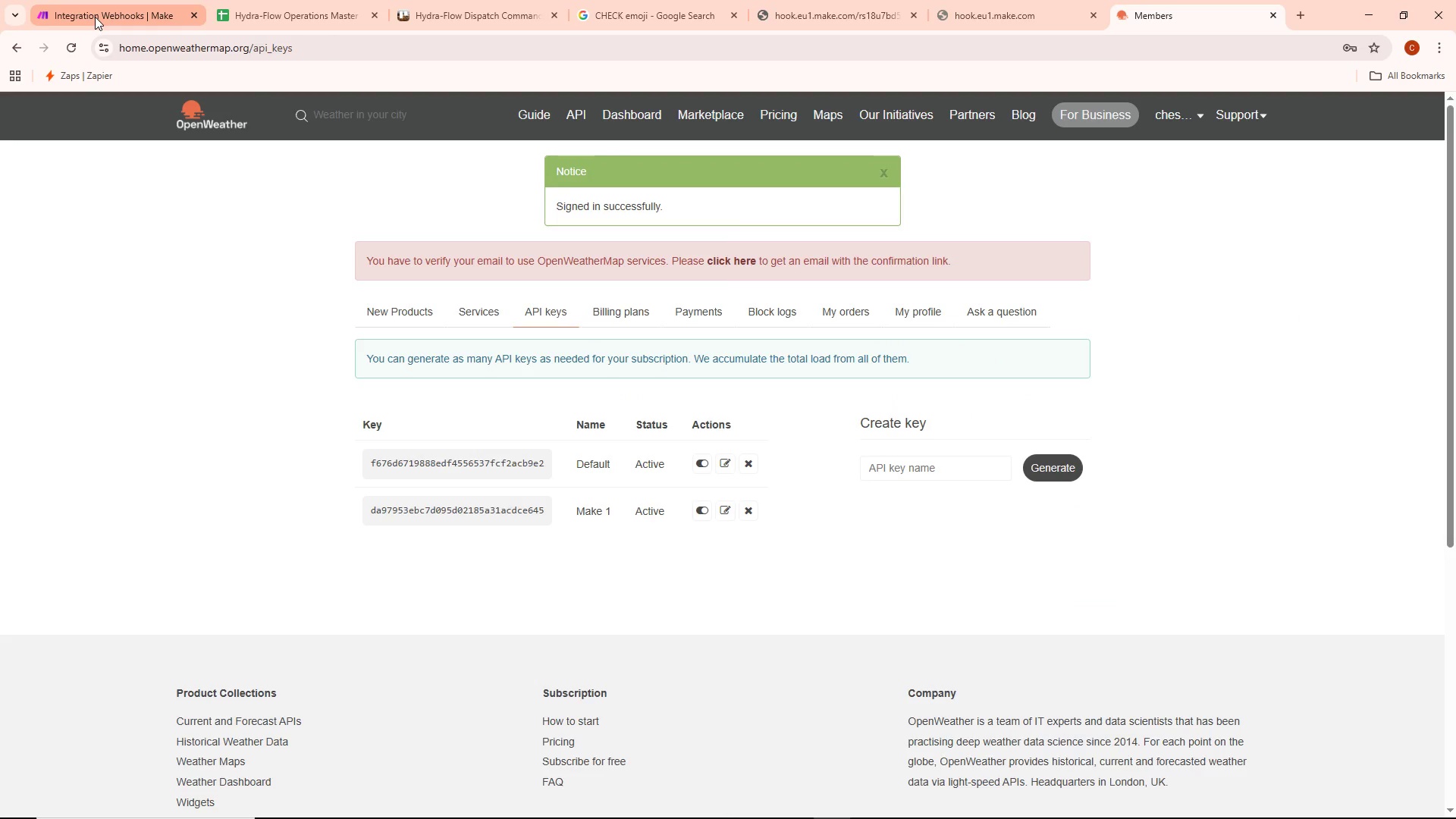 
wait(5.16)
 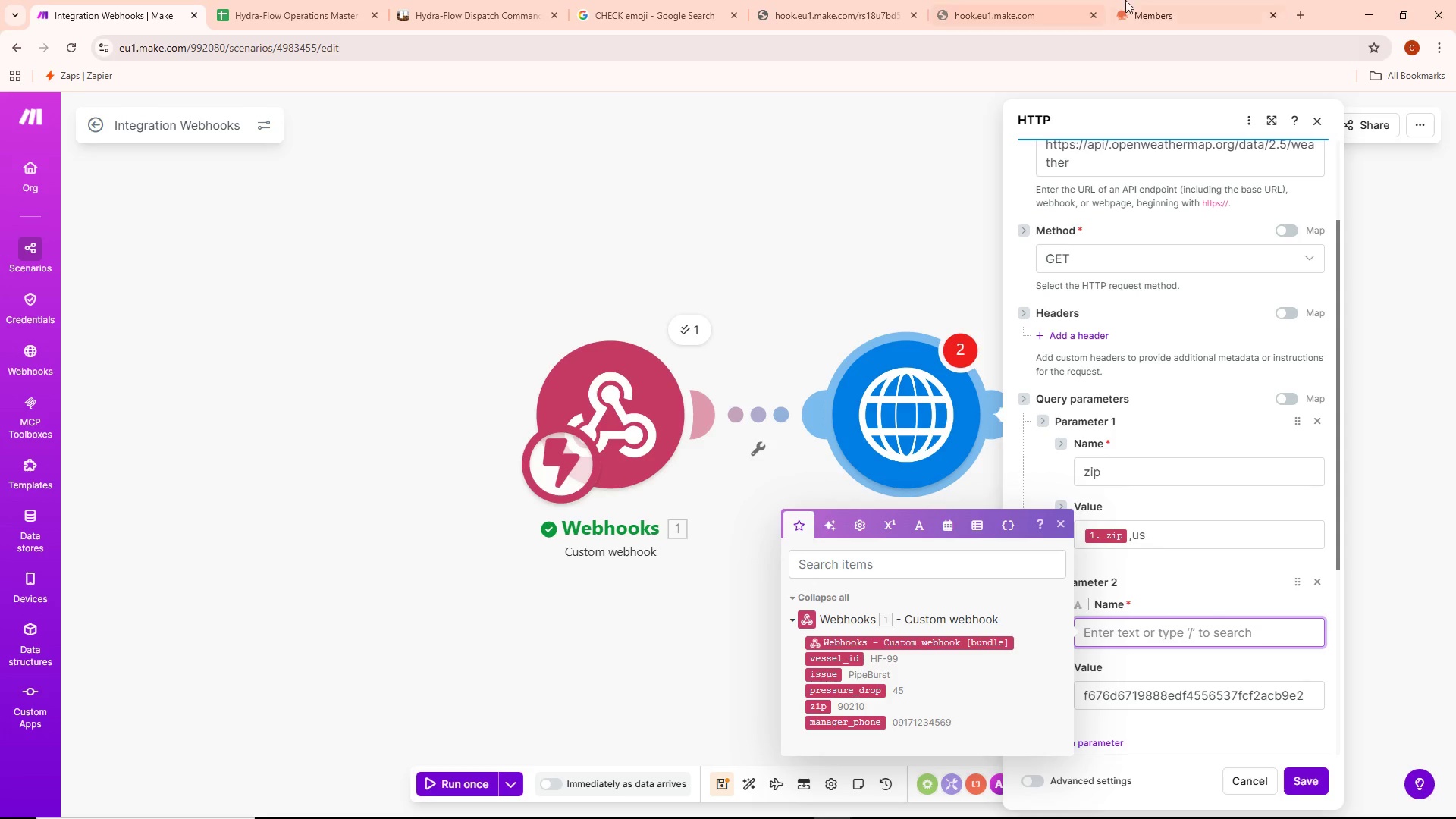 
left_click([95, 17])
 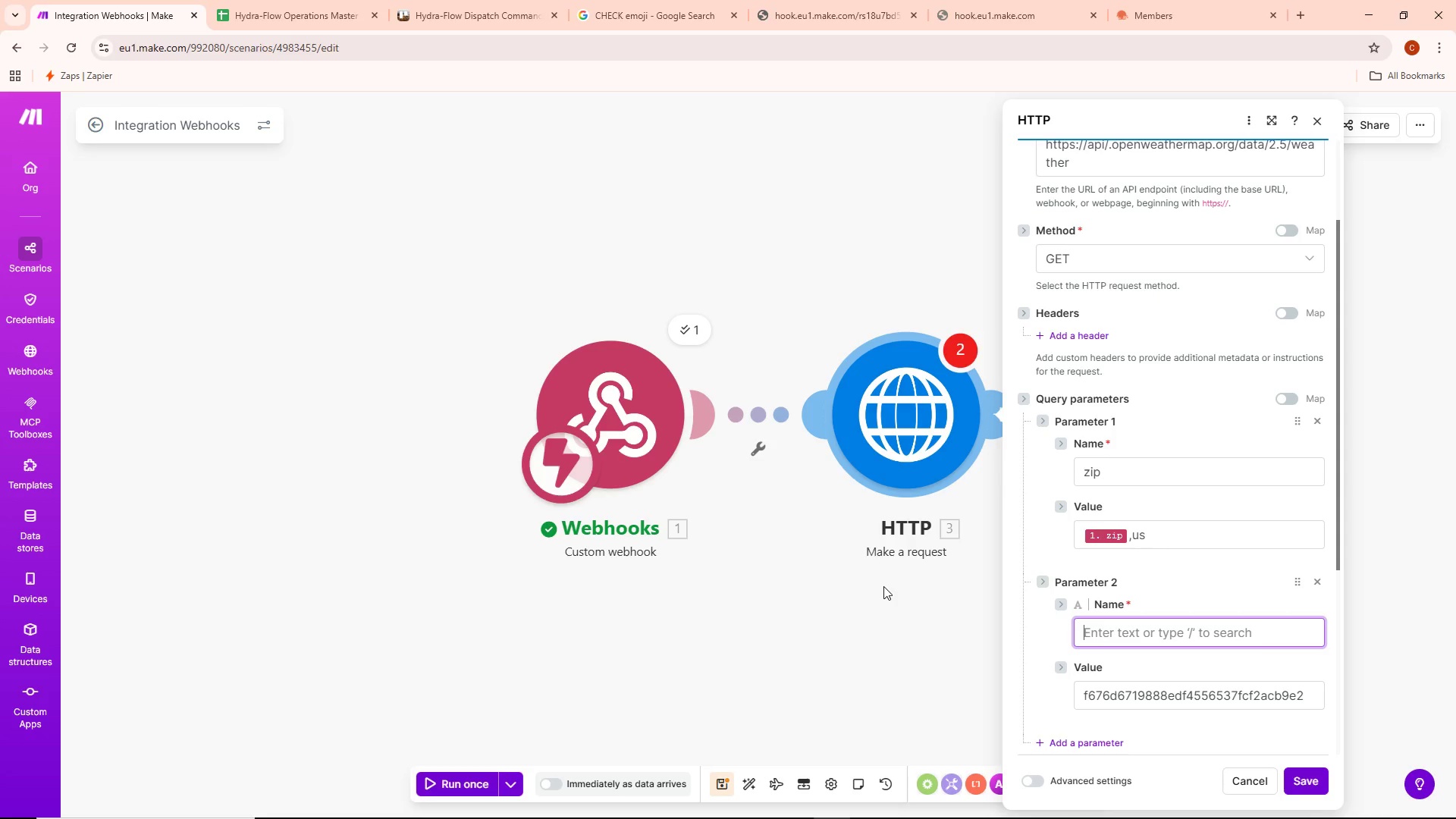 
wait(28.3)
 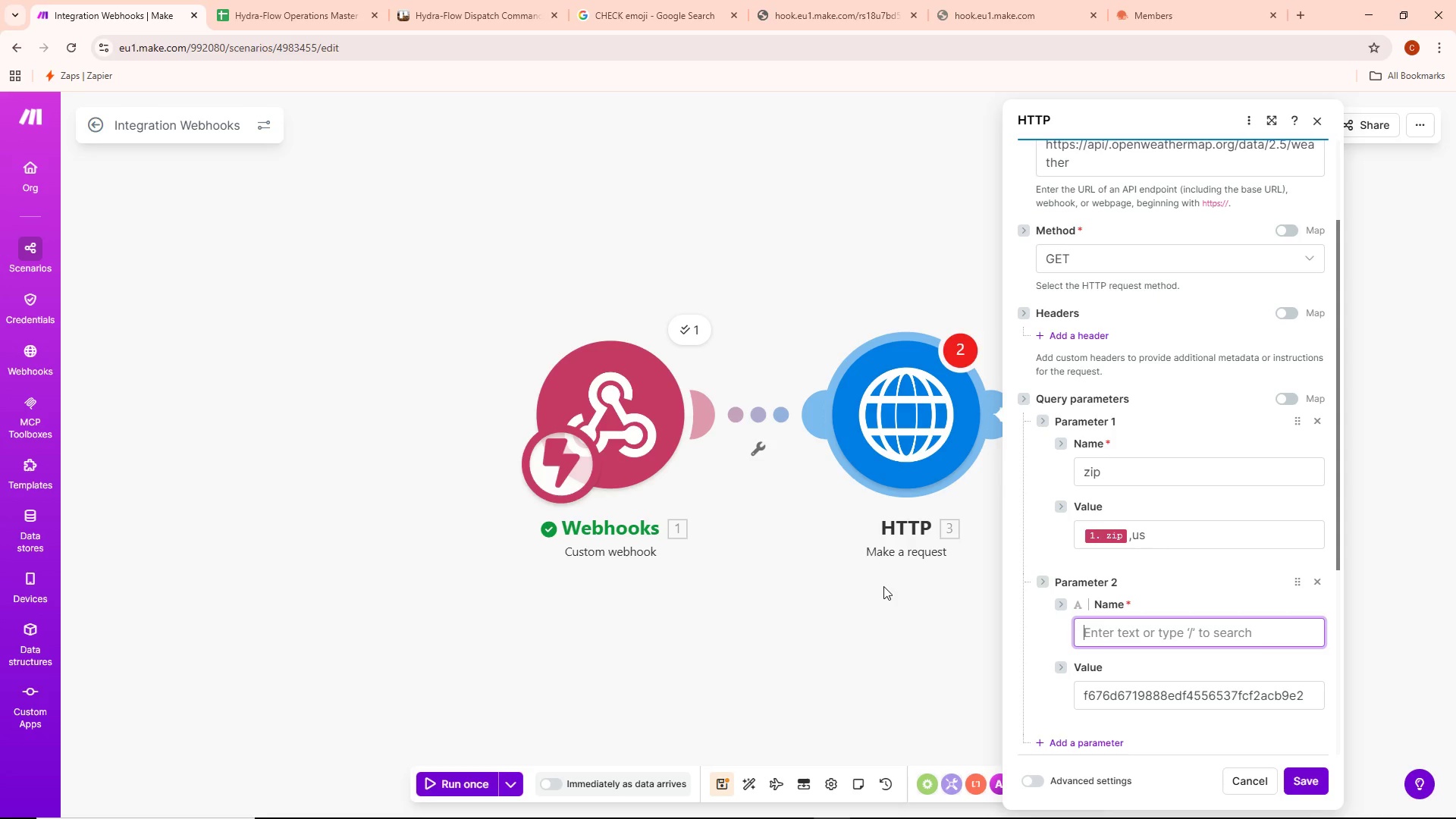 
key(Alt+AltLeft)
 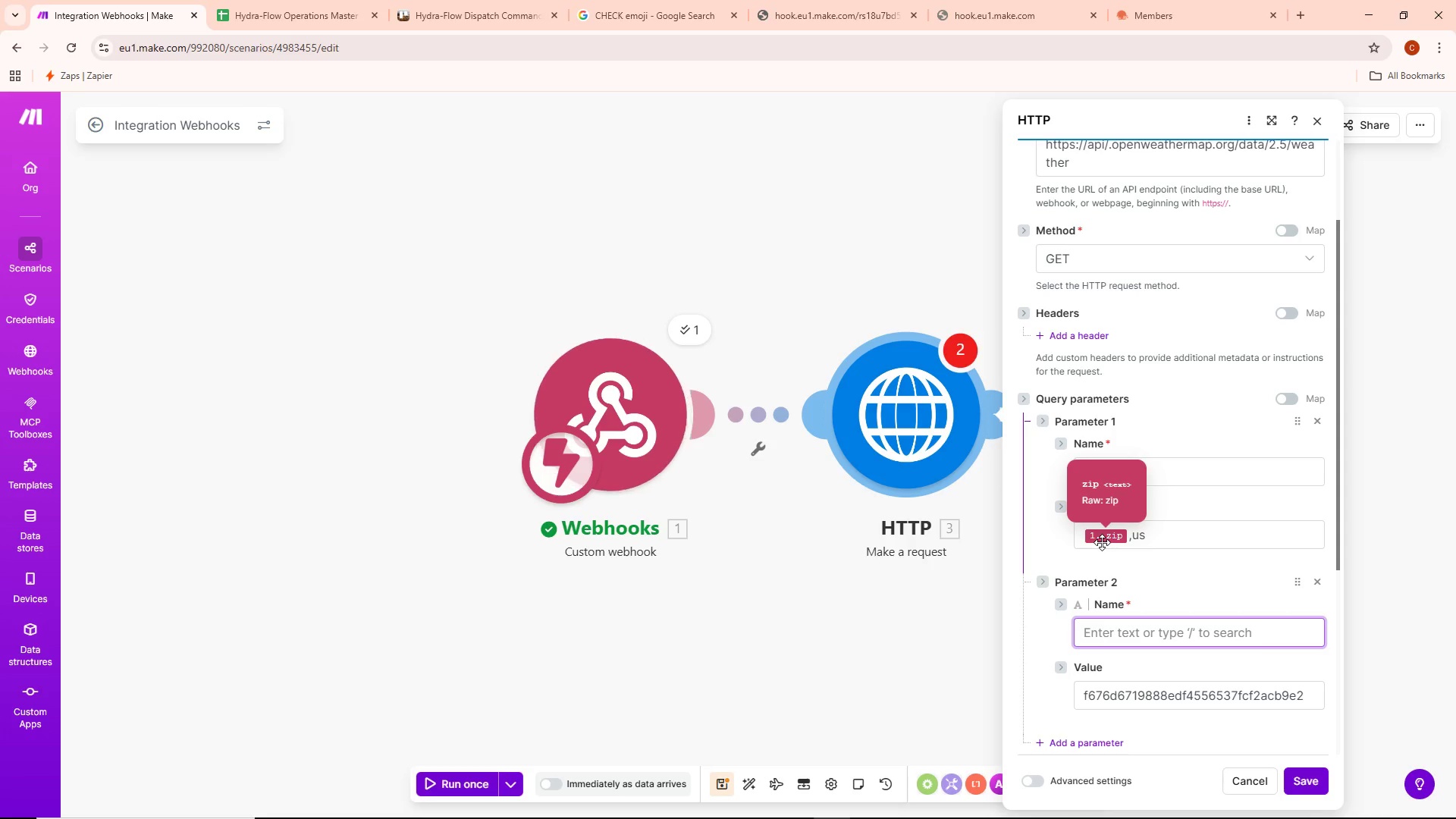 
key(Alt+Tab)